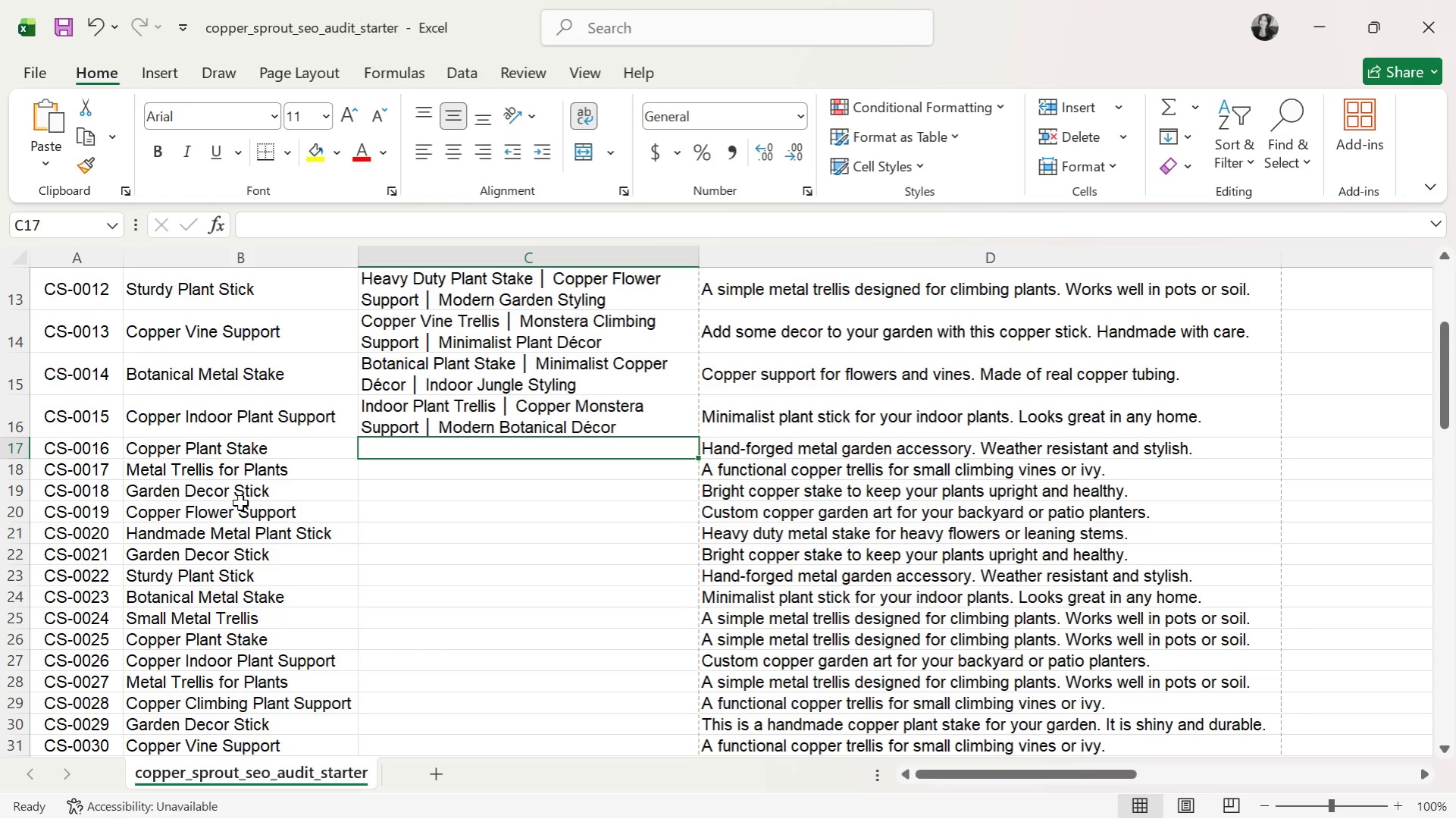 
type(Copper Plant Stake )
 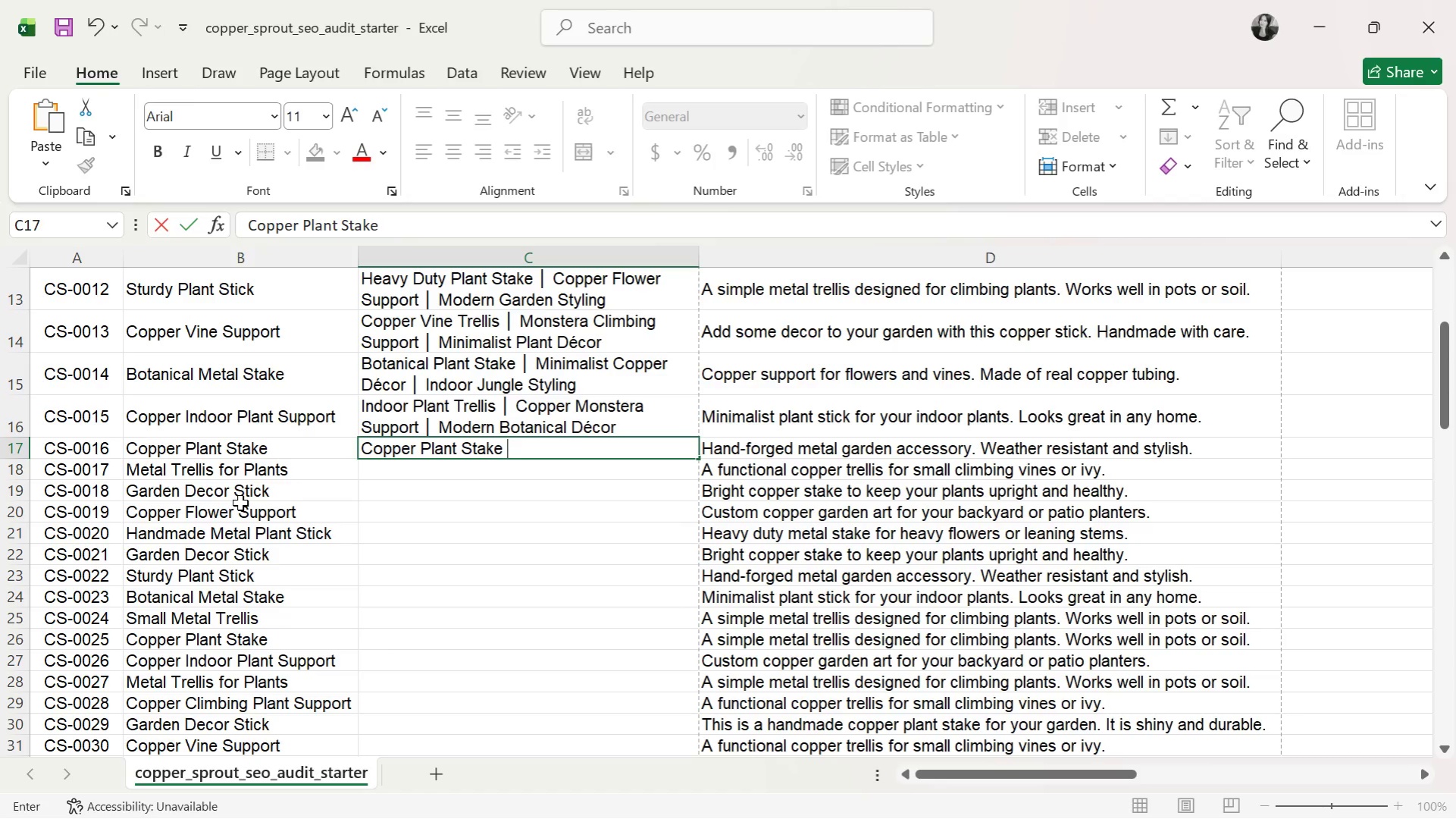 
key(Control+V)
 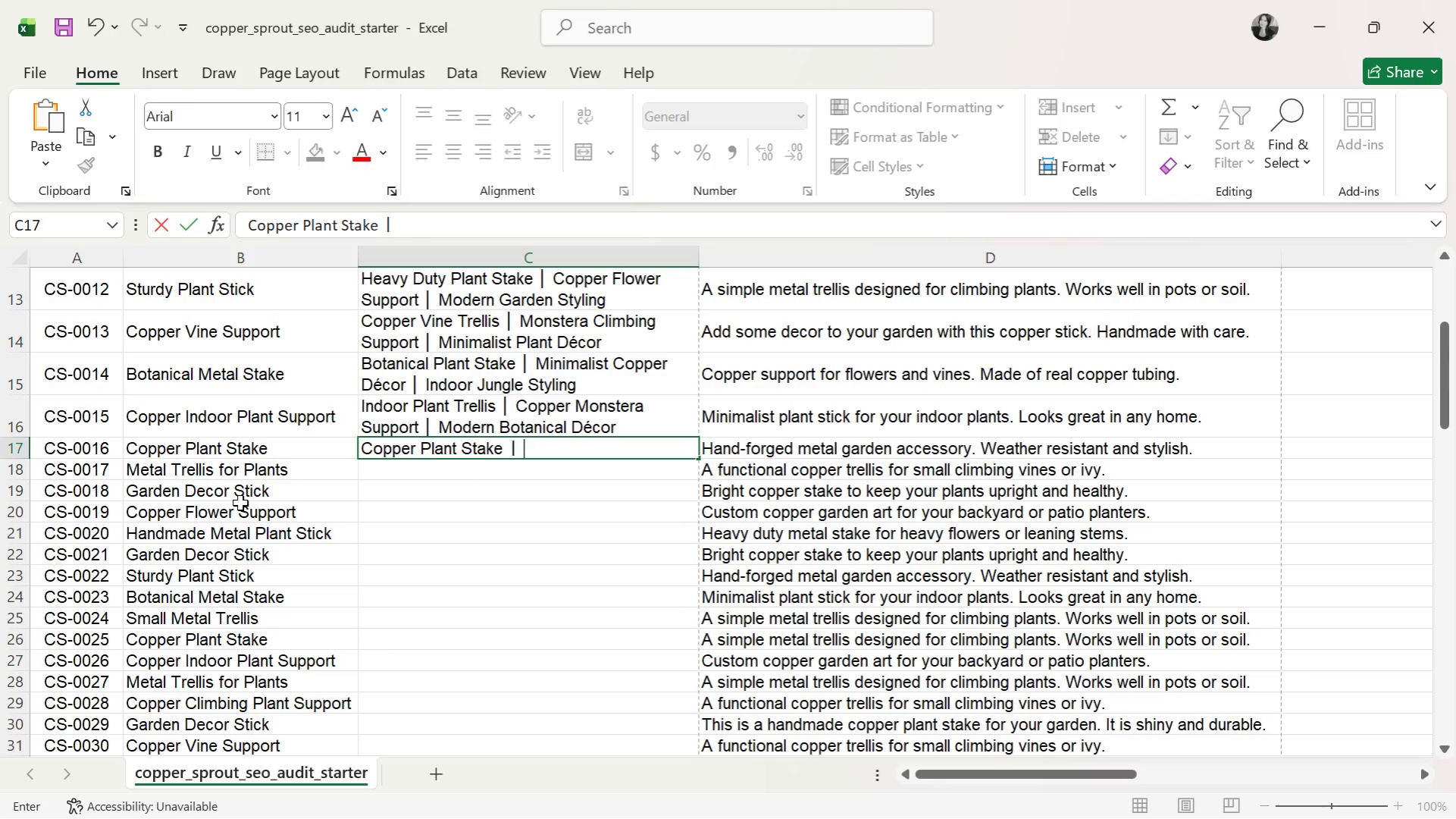 
type( Aesthetic Propagation Support )
 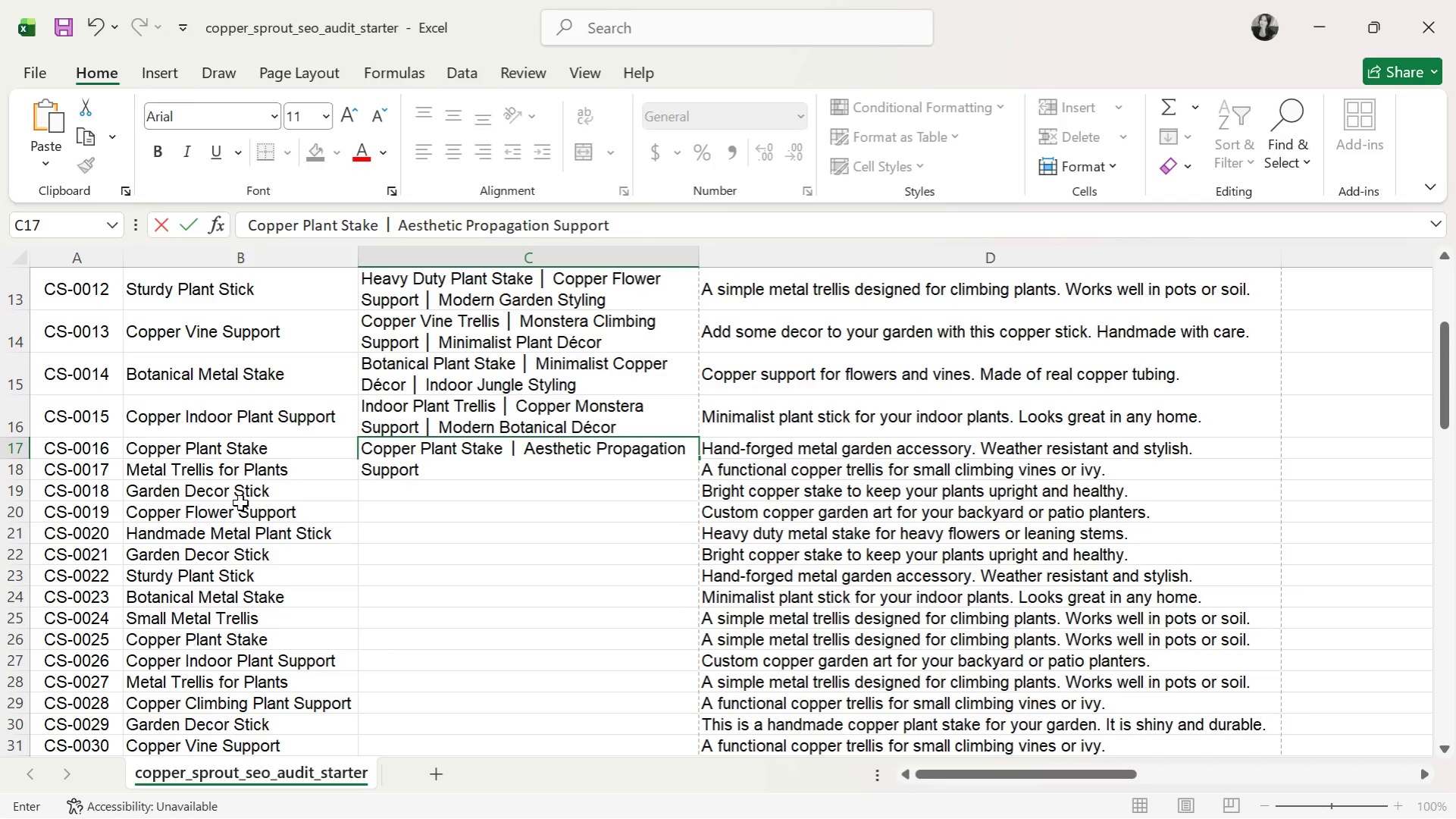 
key(Control+ControlLeft)
 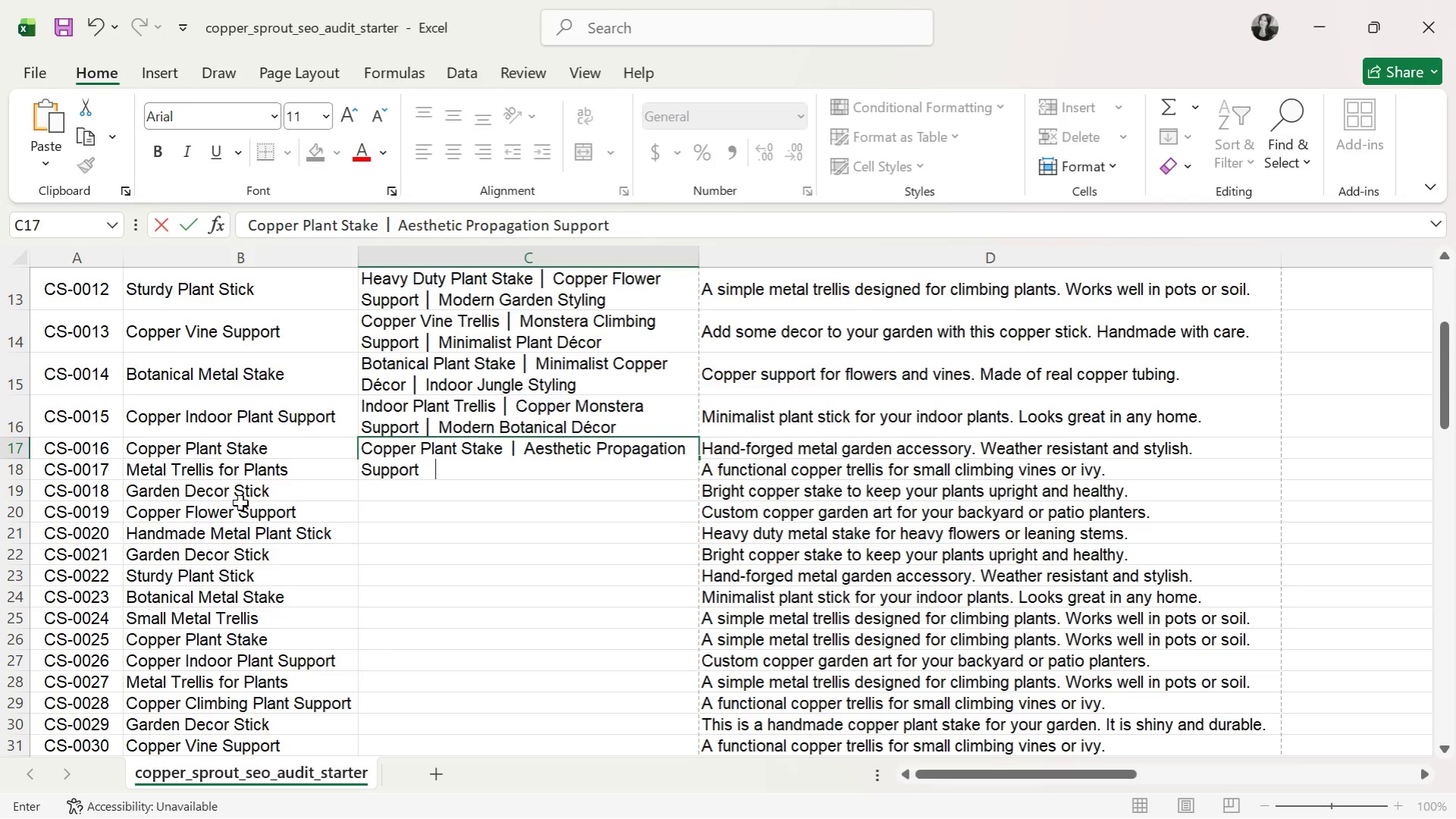 
key(Control+V)
 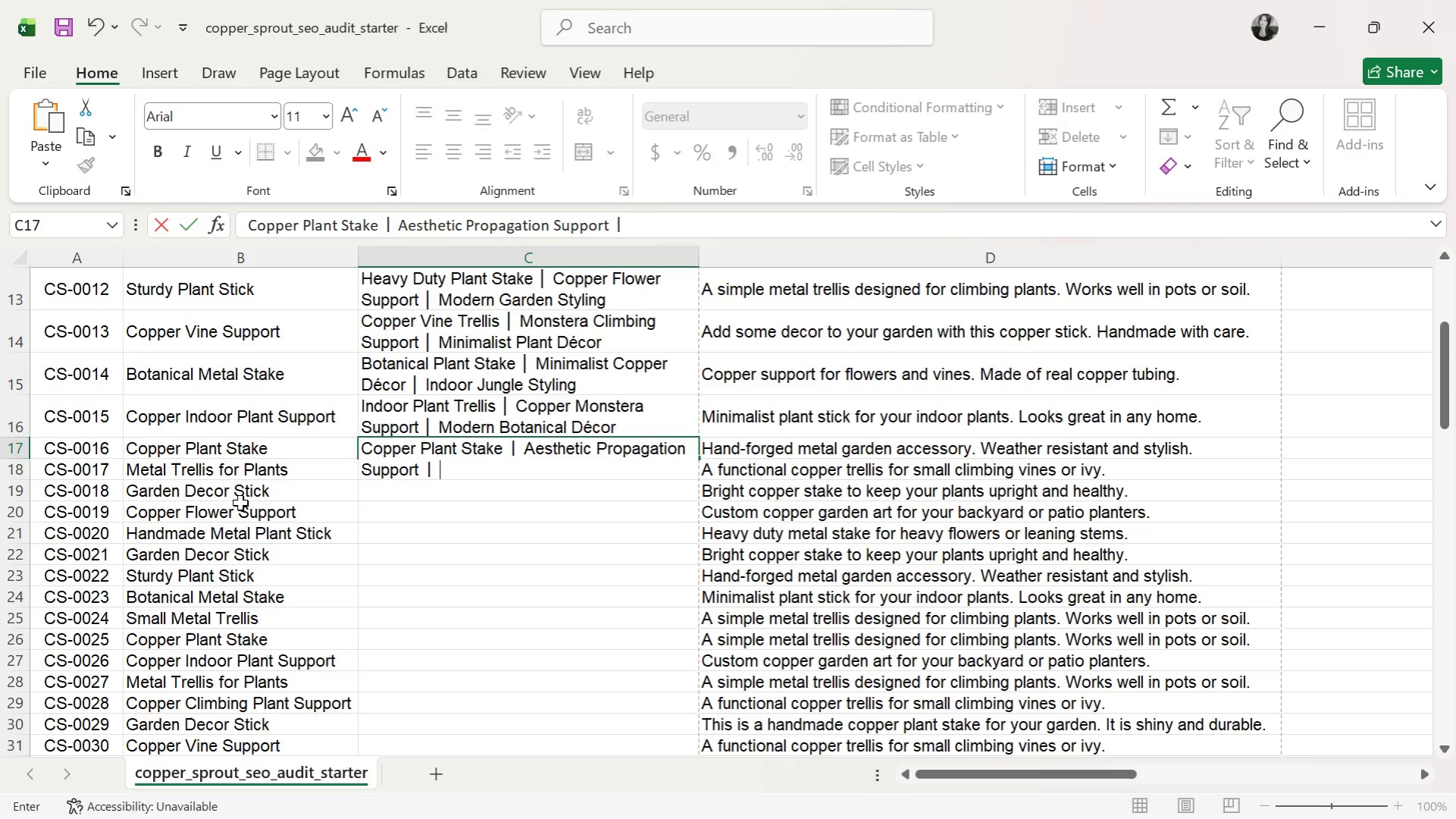 
type( Minimalist Home Decor)
 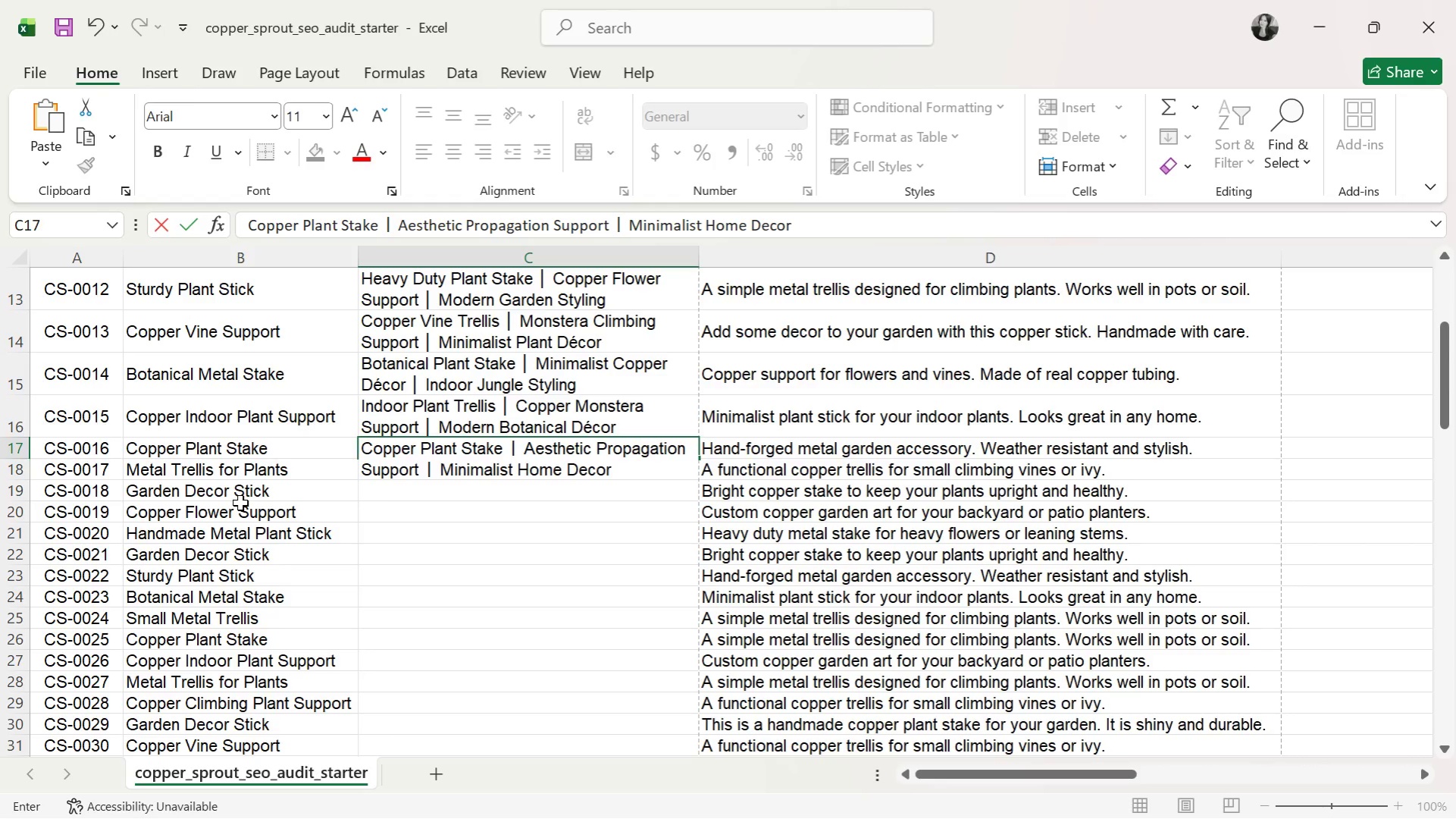 
key(Enter)
 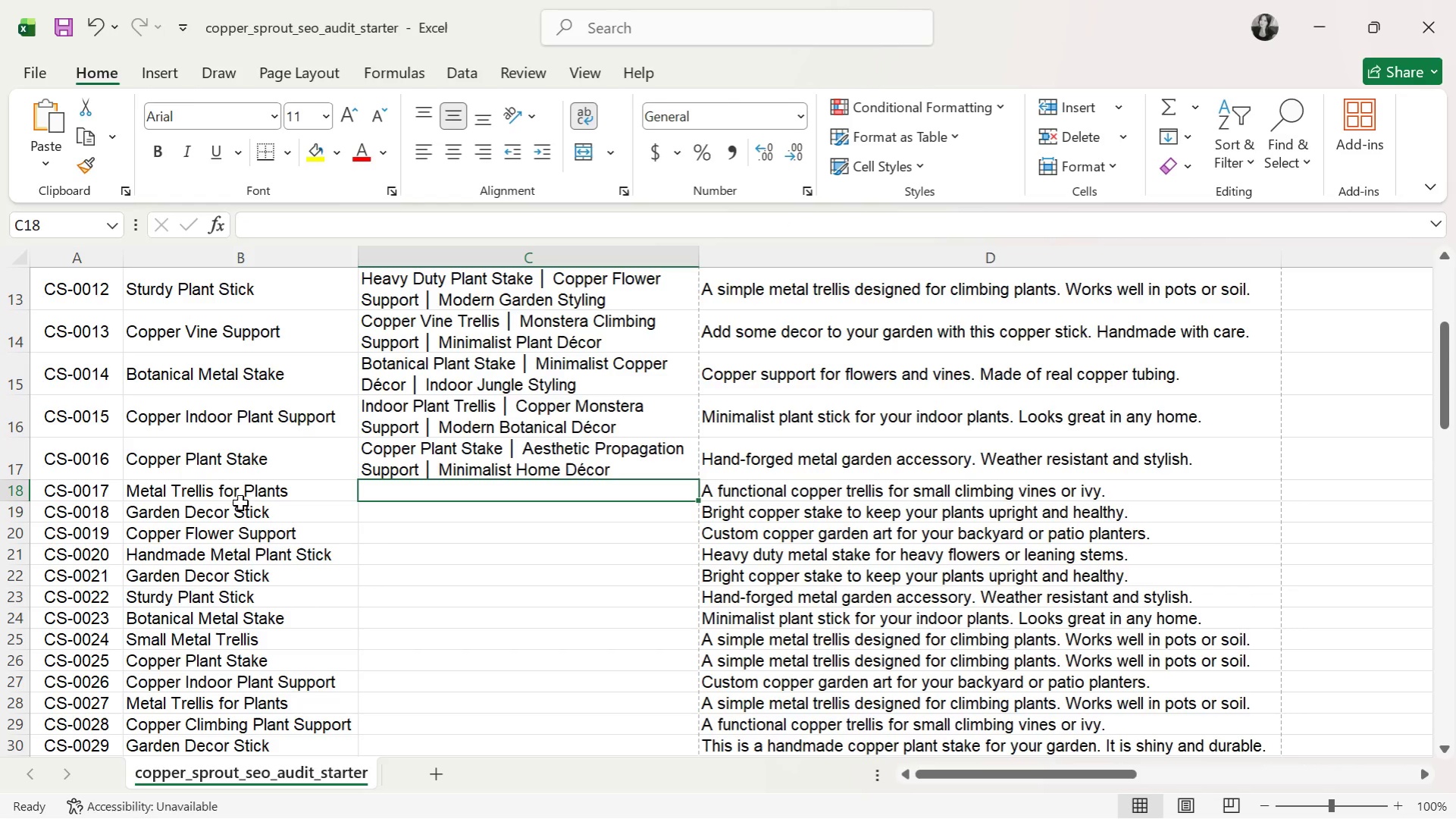 
wait(46.75)
 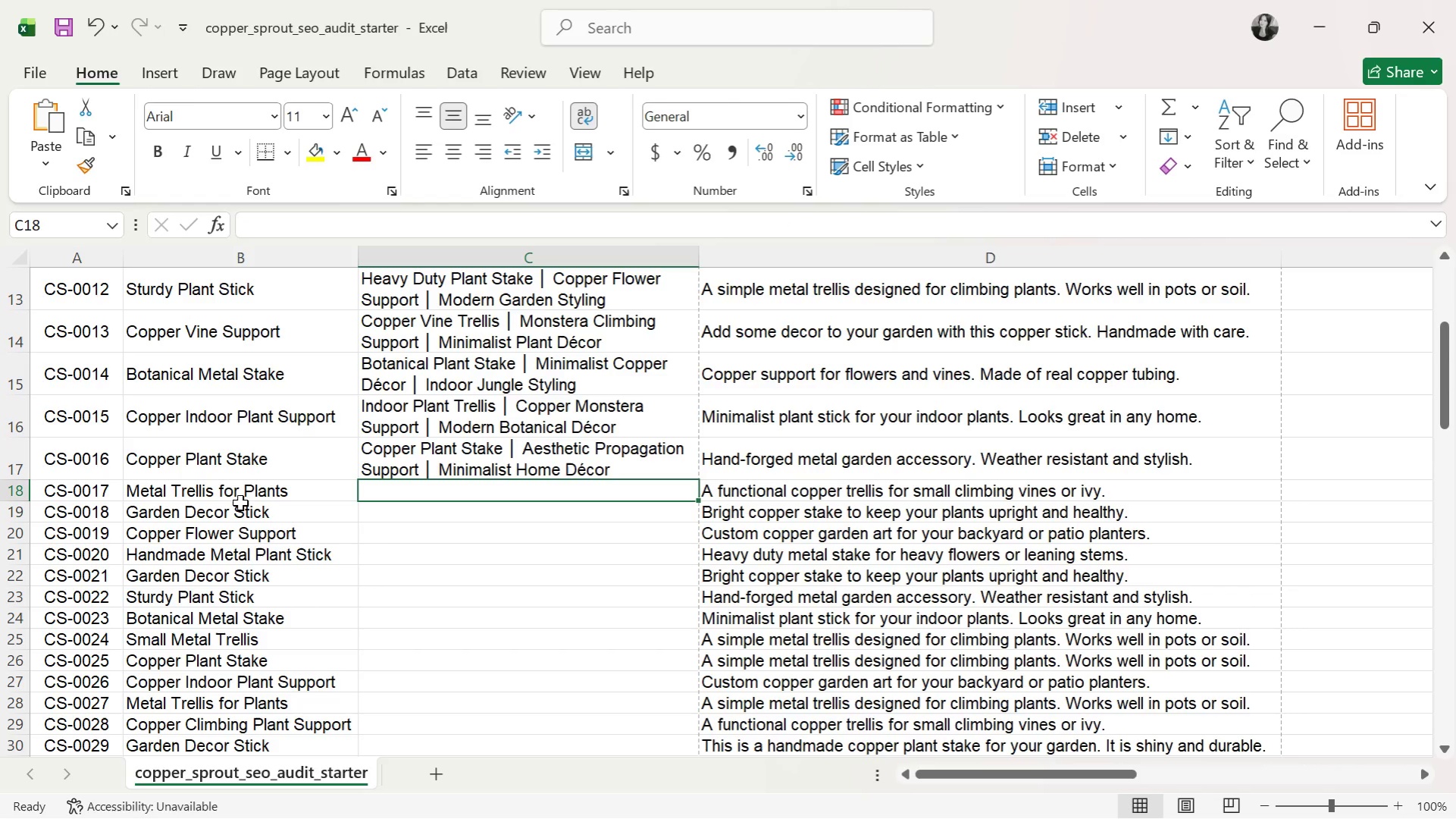 
type(Modern)
 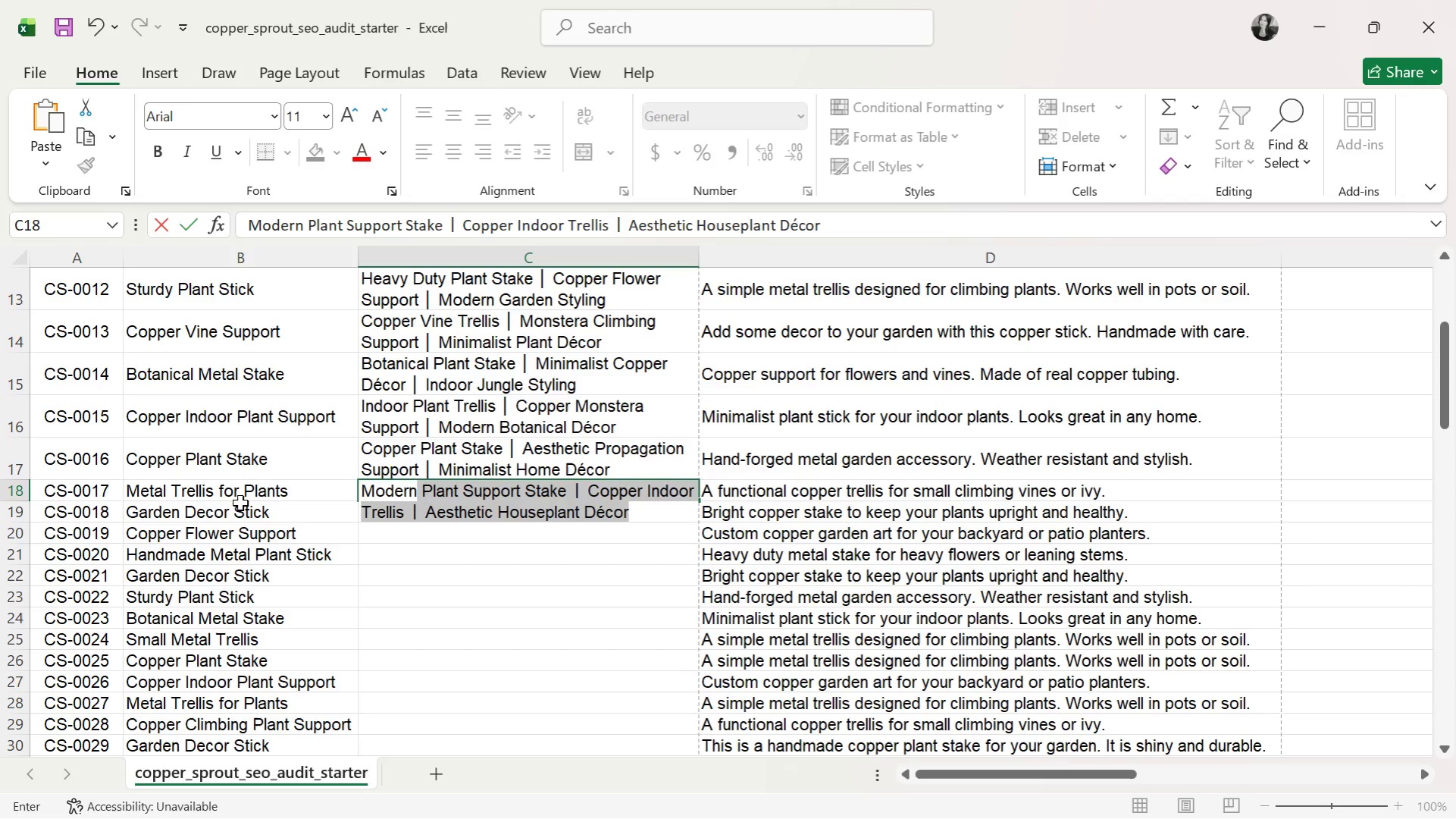 
wait(9.14)
 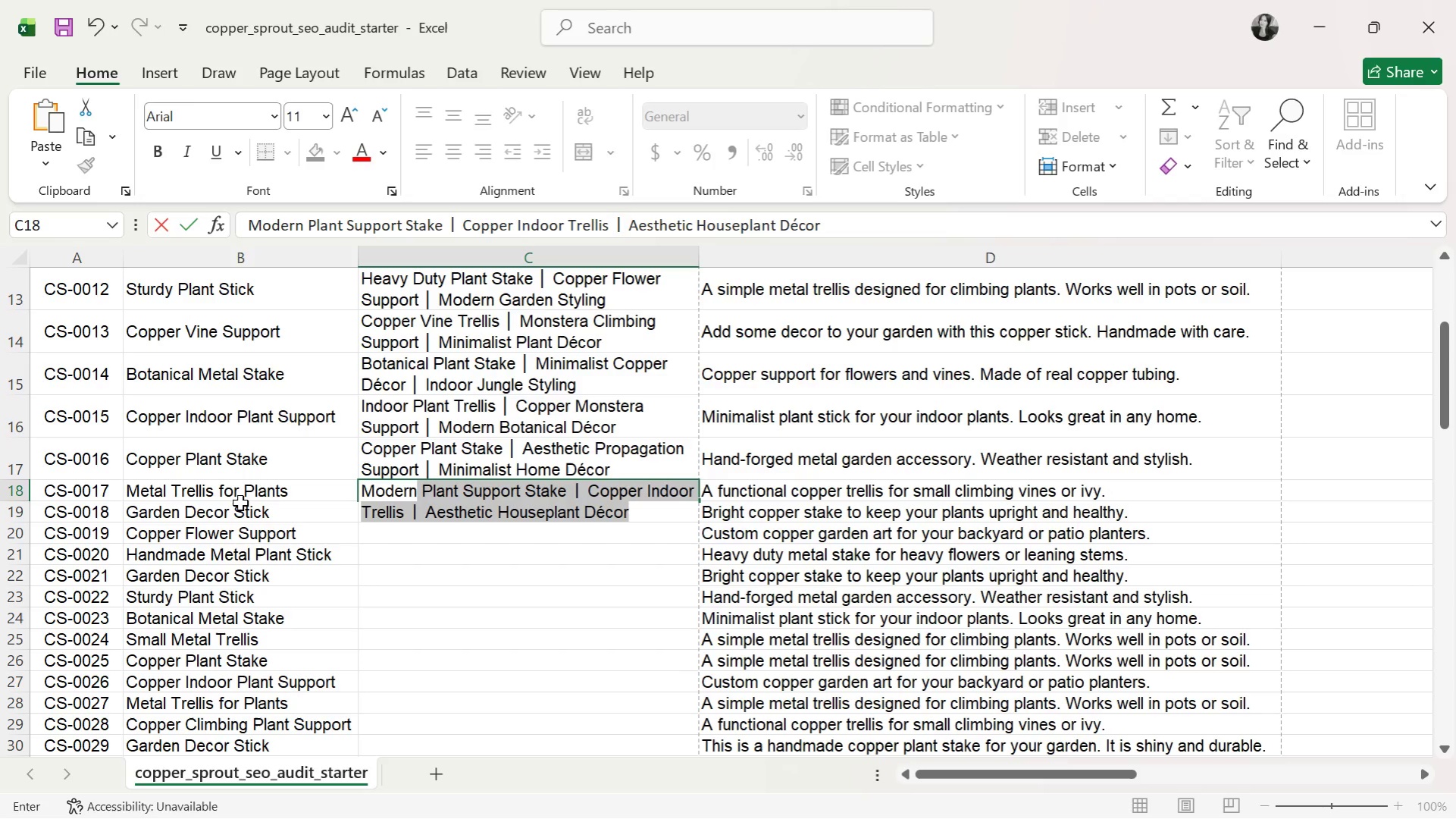 
type( Copper Trellis )
 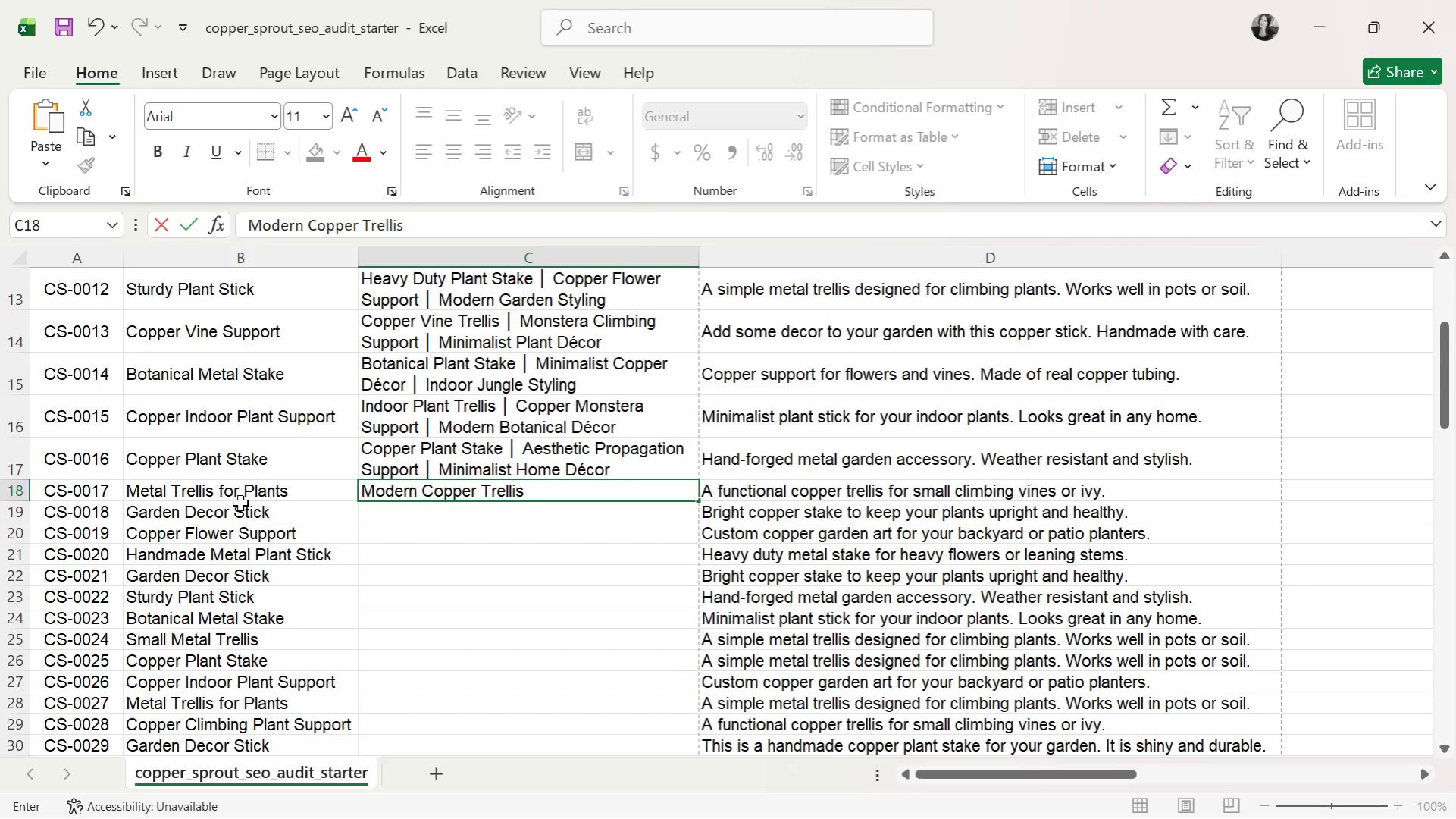 
key(Control+ControlLeft)
 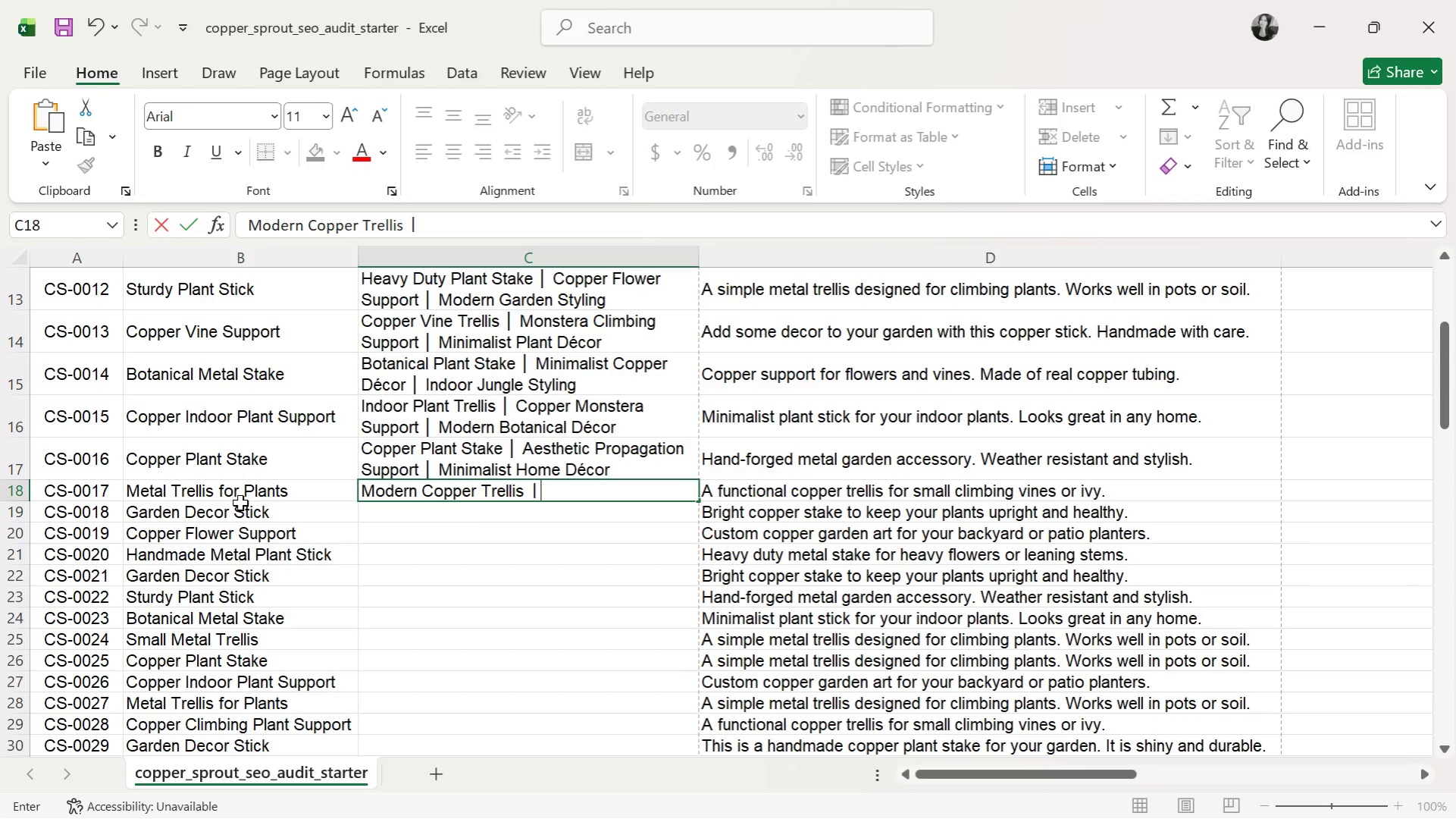 
key(Control+V)
 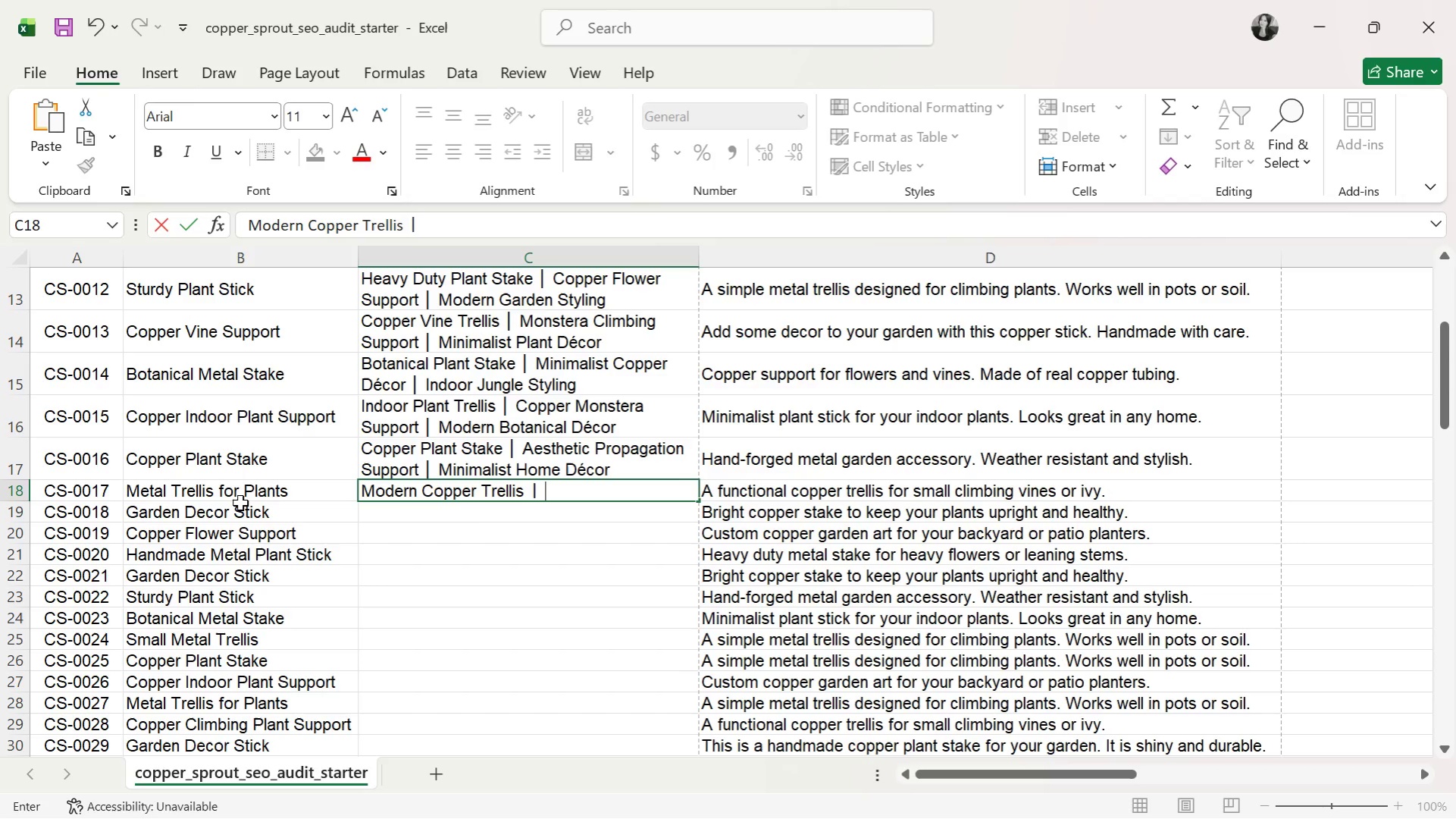 
type( Indd)
key(Backspace)
type(oor Climbing Plant Support )
 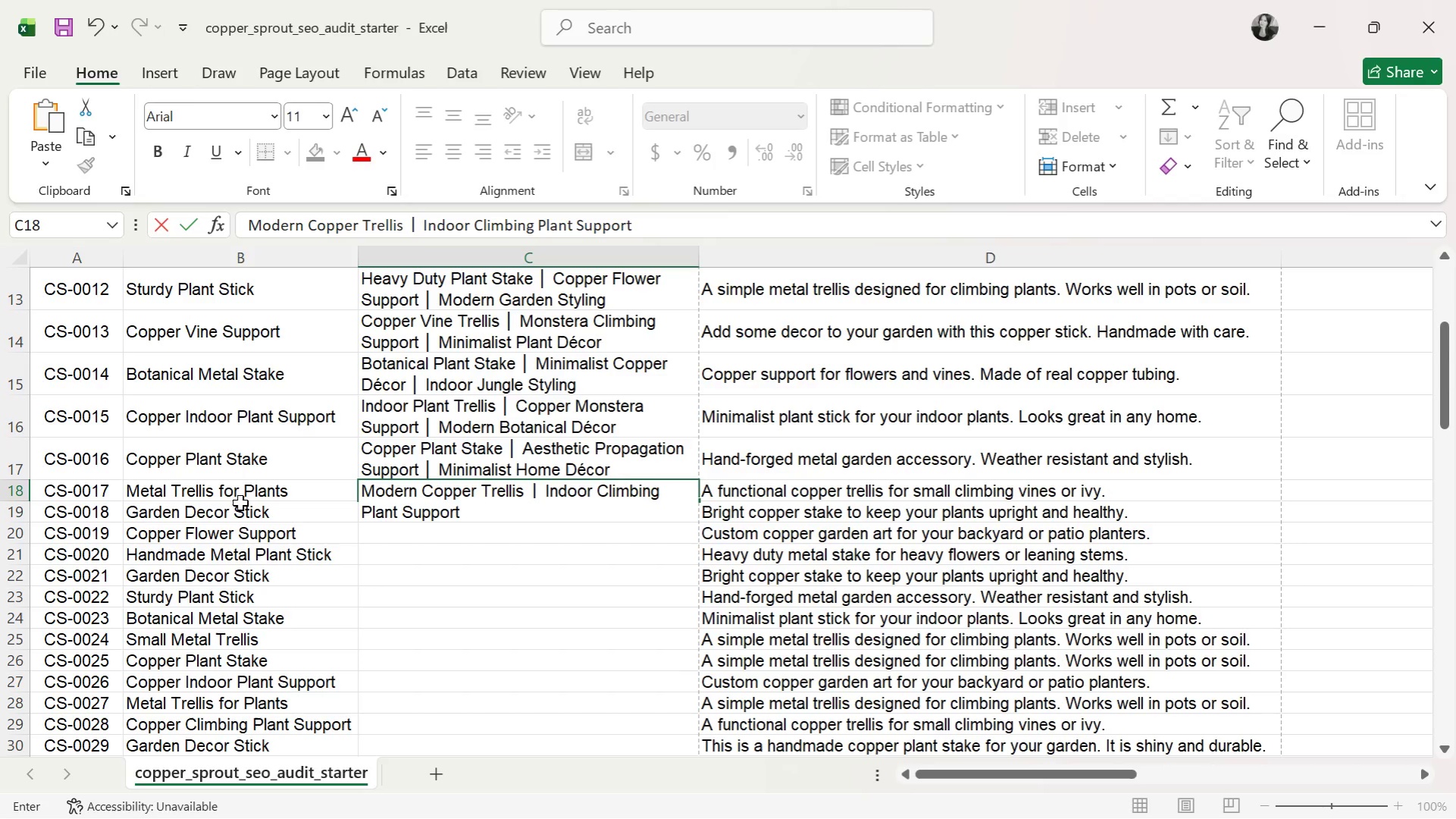 
key(Control+ControlLeft)
 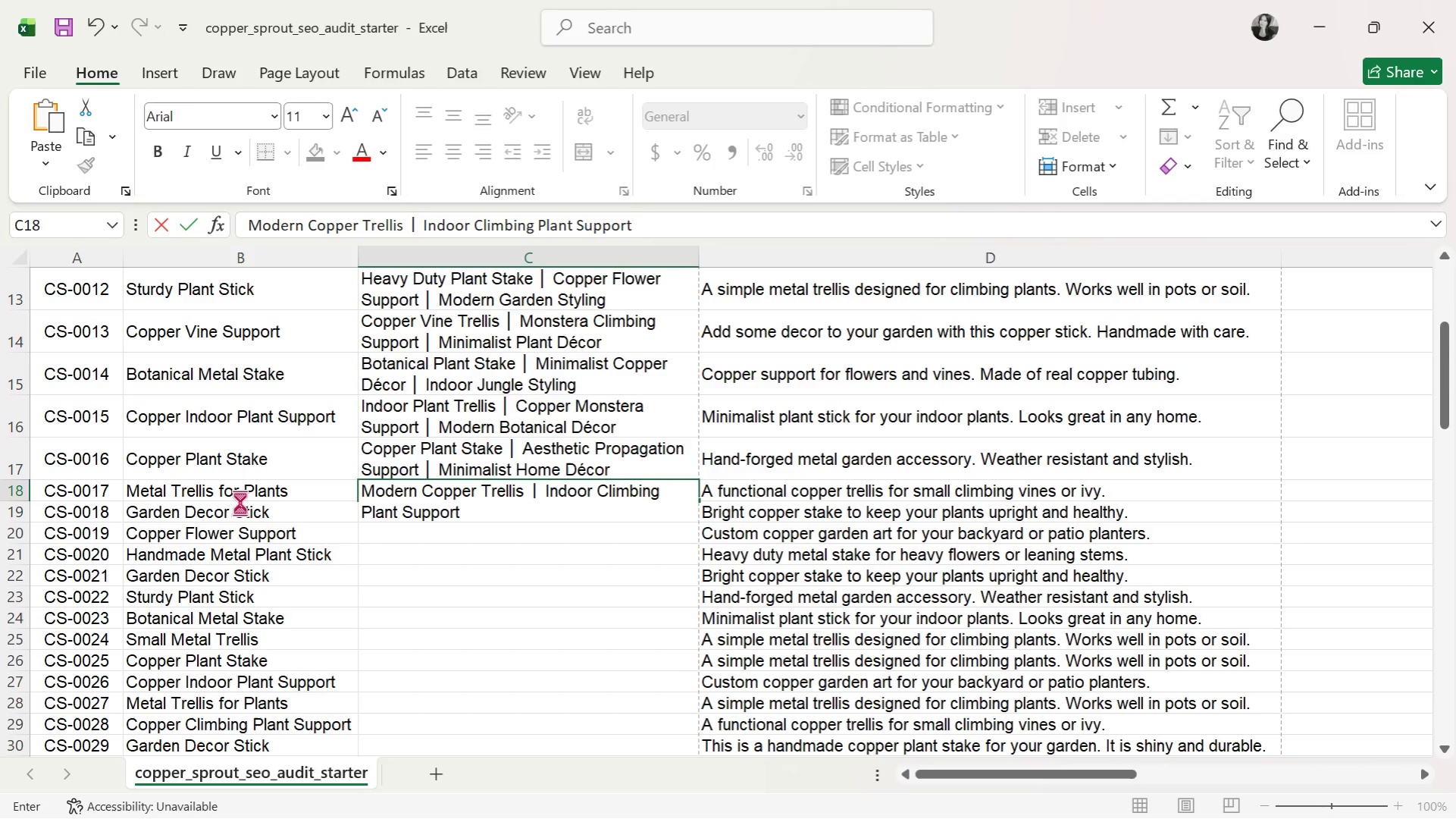 
key(Control+V)
 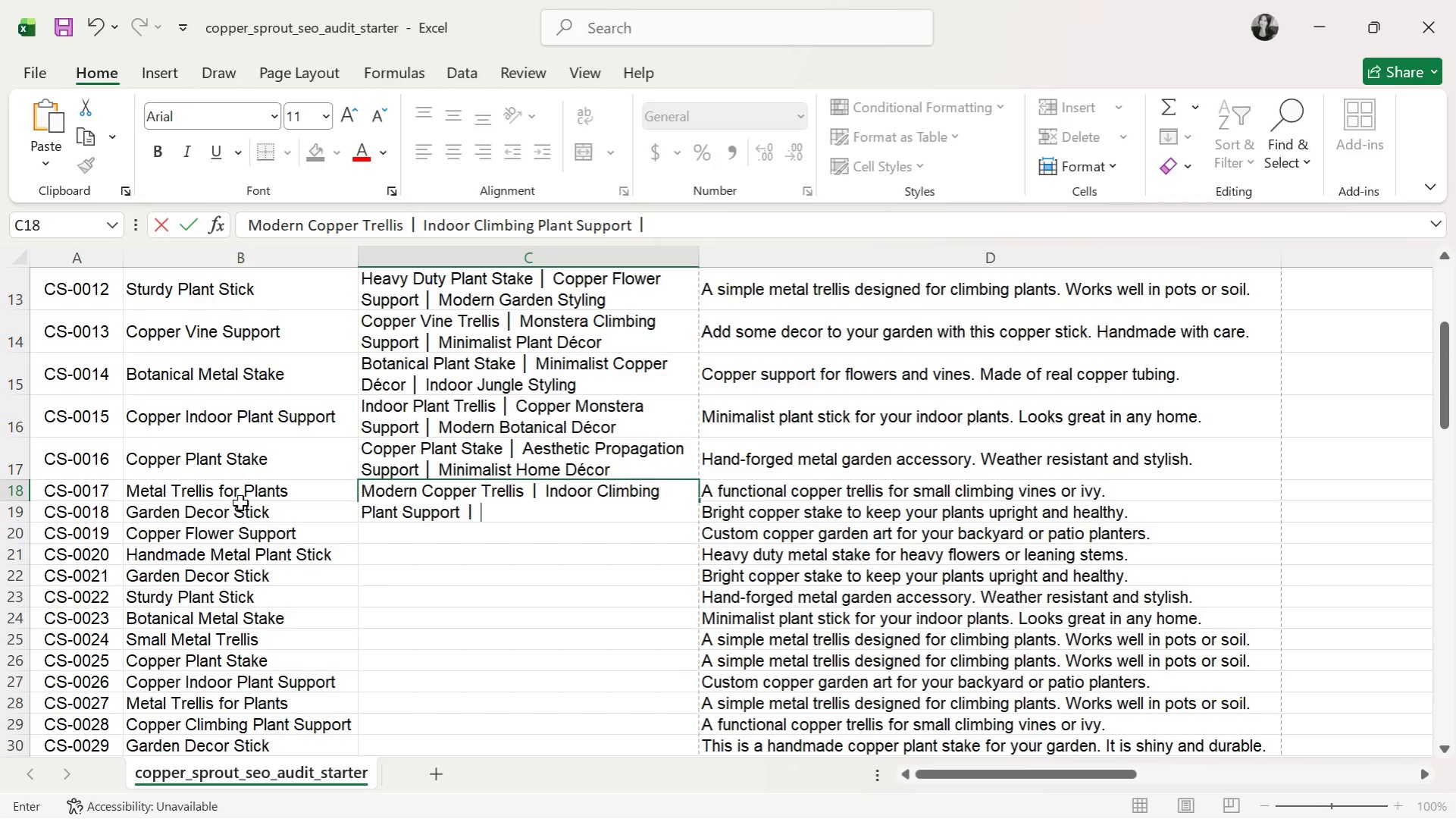 
type( Botanical Shelf Decor)
 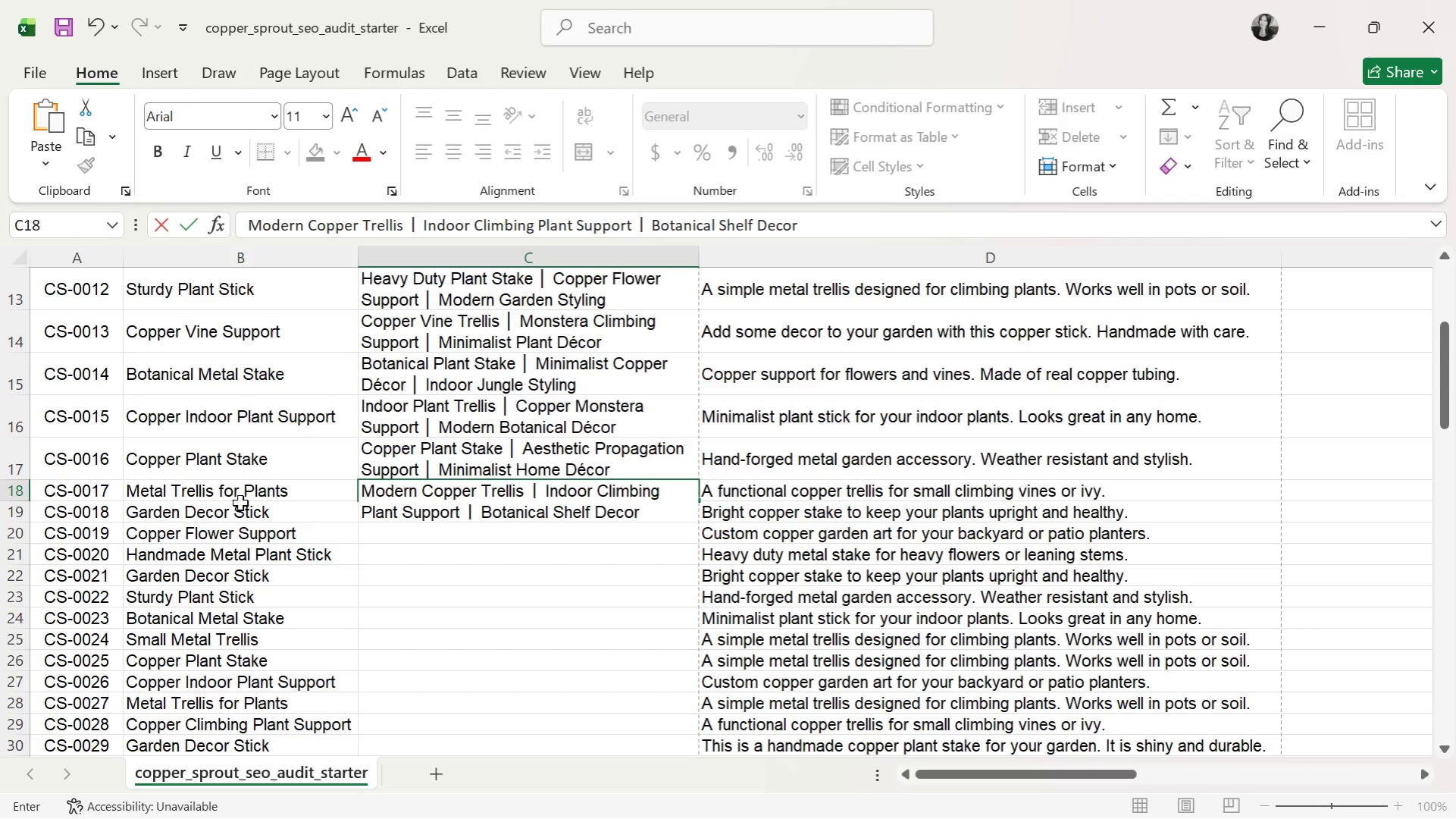 
key(Enter)
 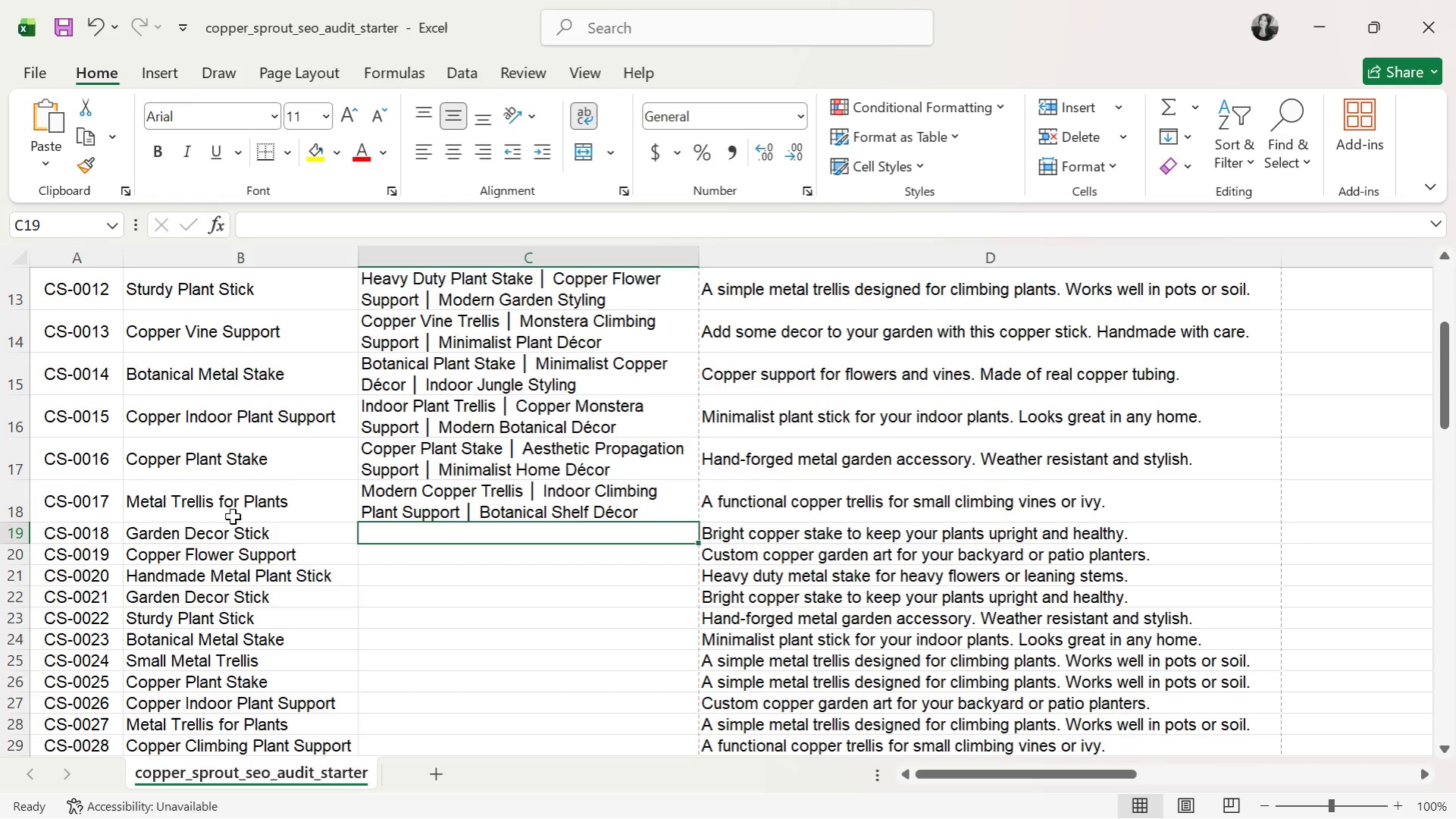 
left_click([528, 508])
 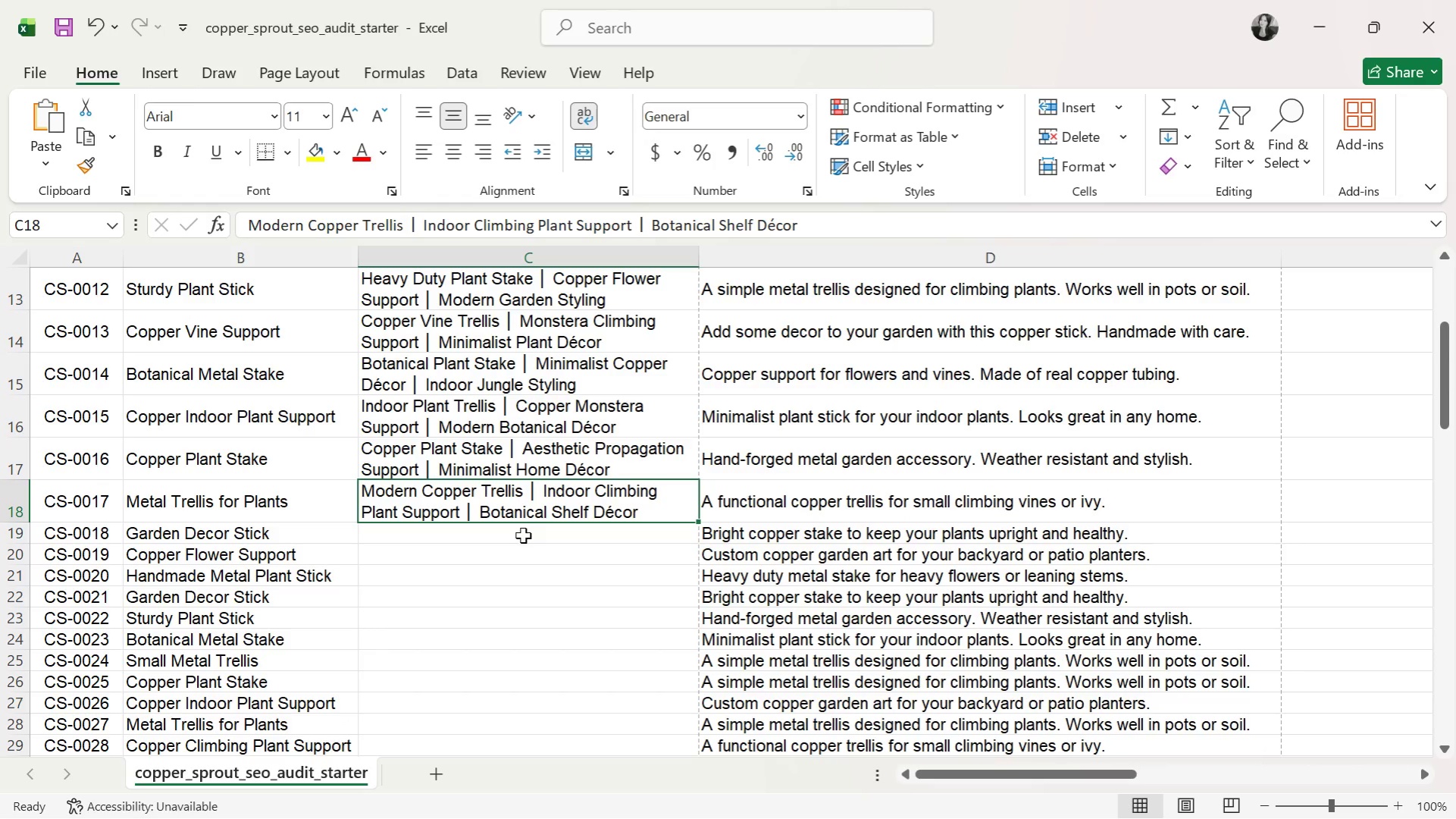 
left_click([476, 539])
 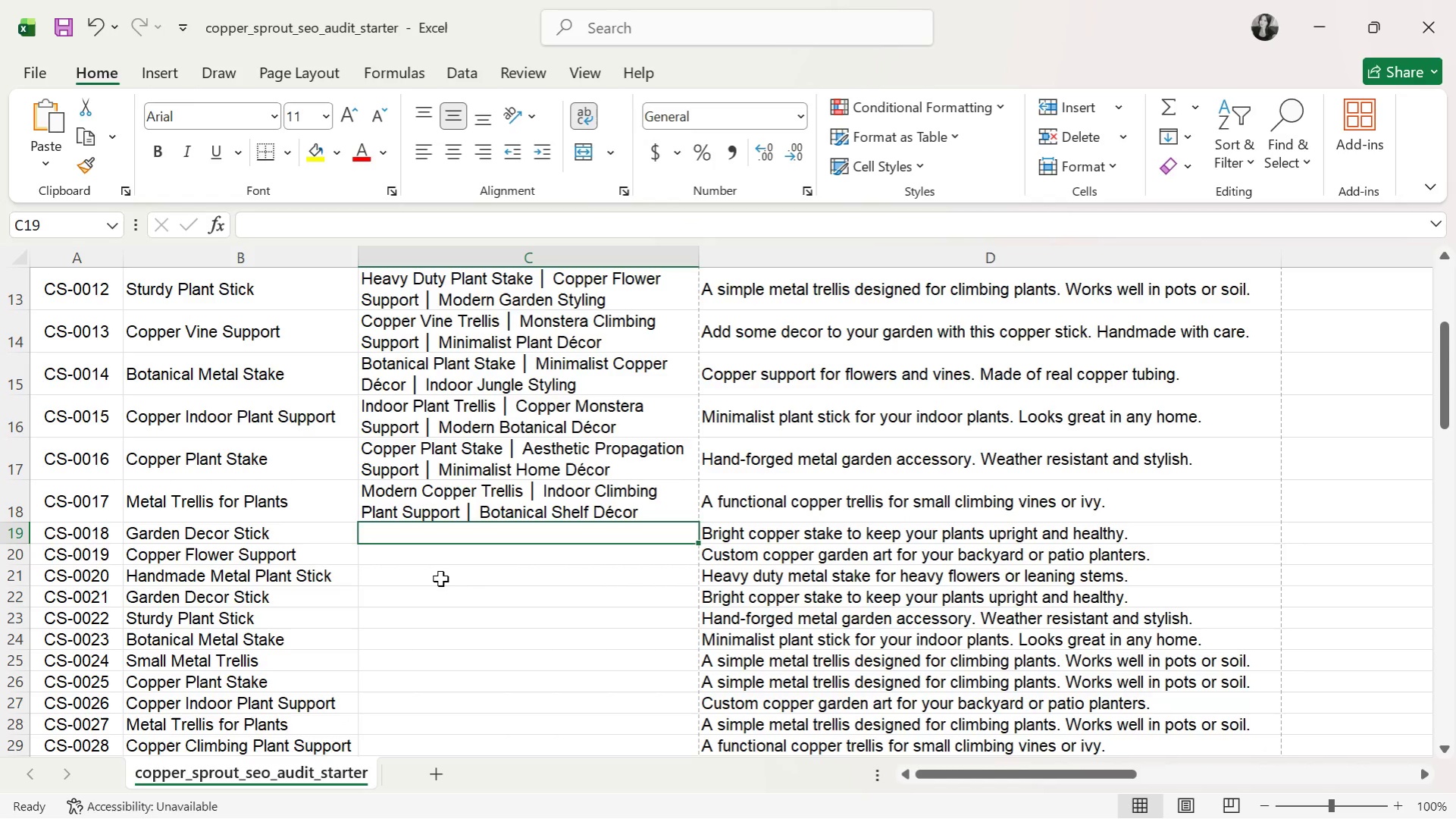 
type(Copper Garden Accent )
 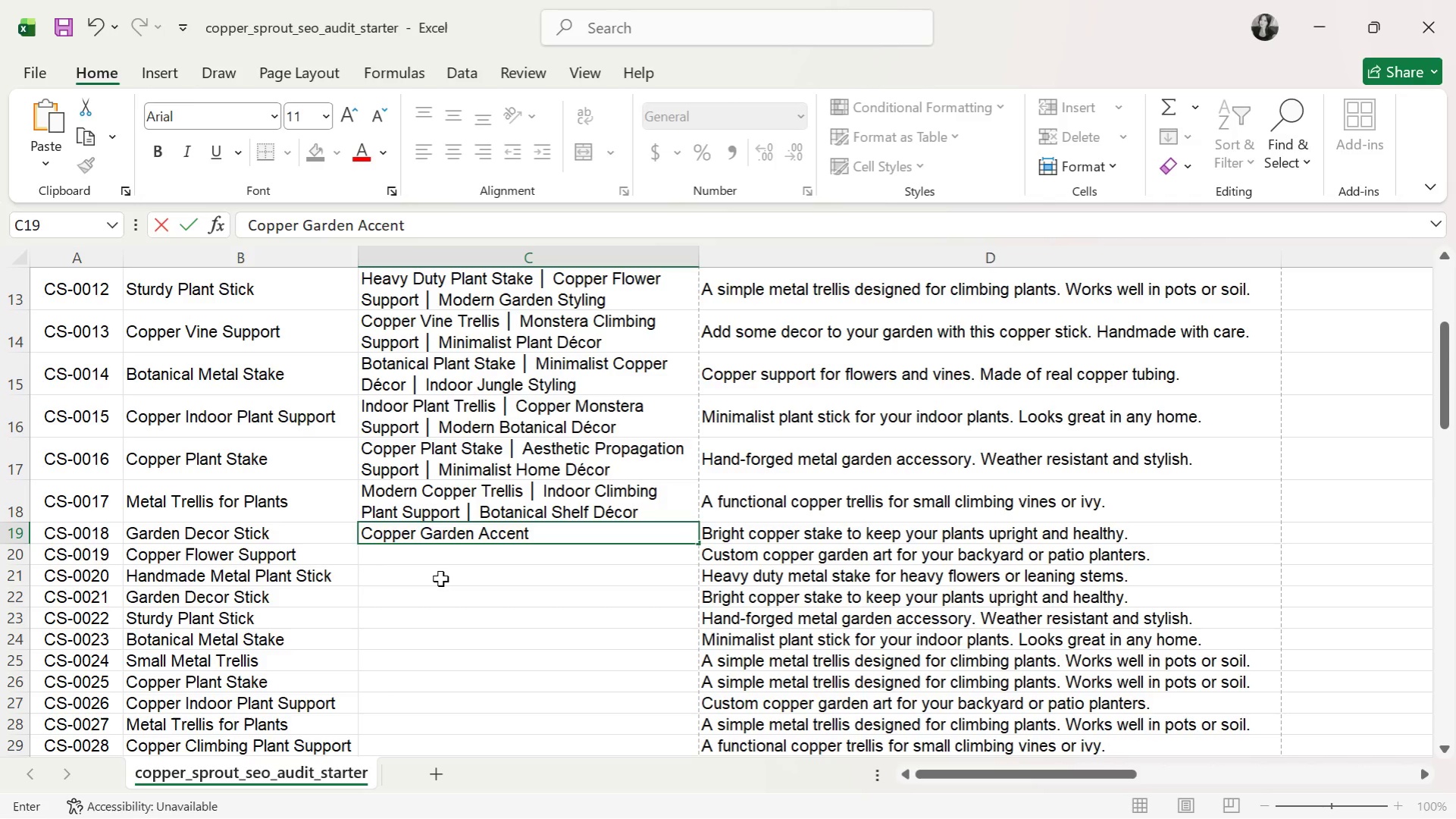 
key(Control+ControlLeft)
 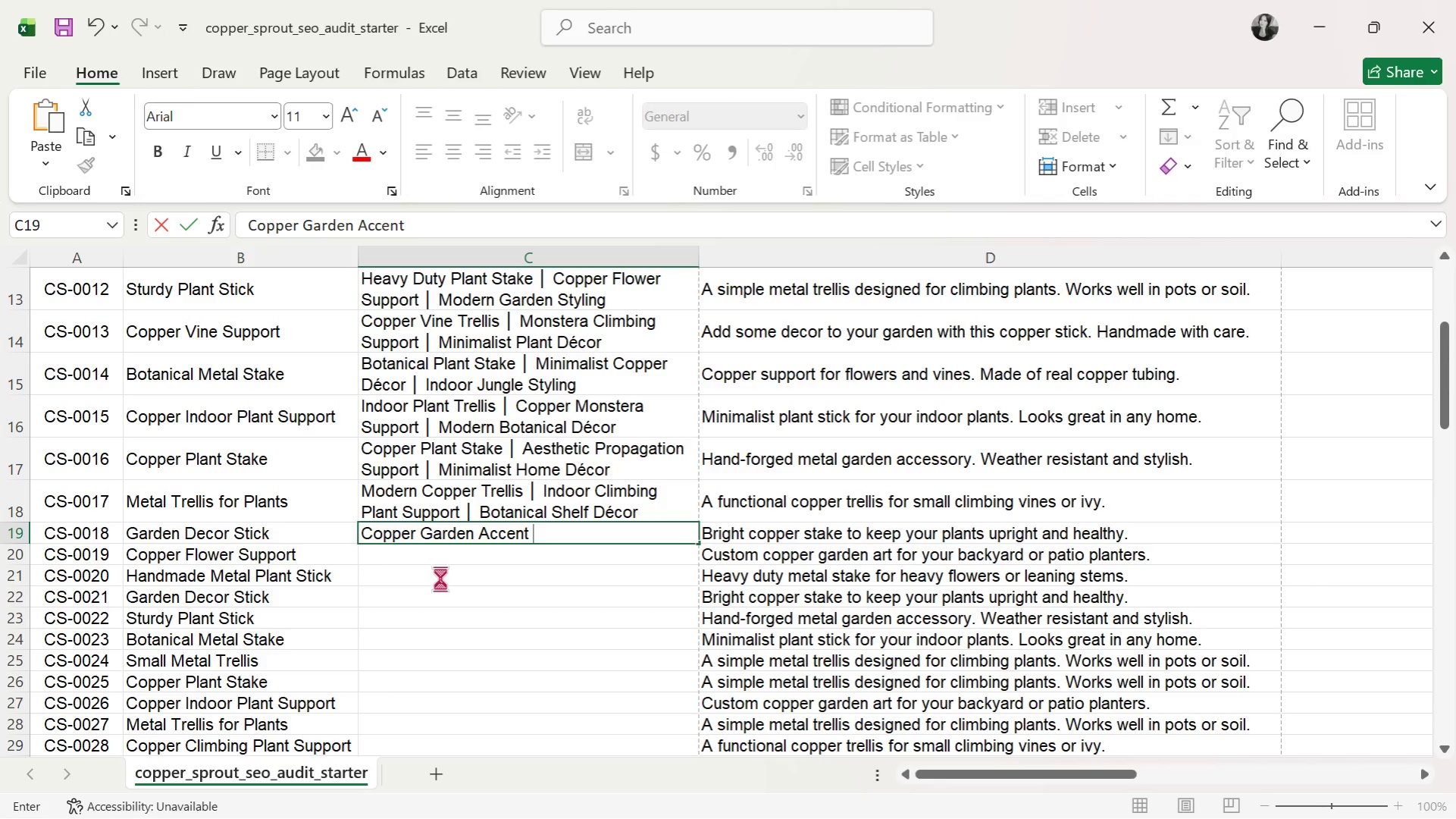 
key(Control+V)
 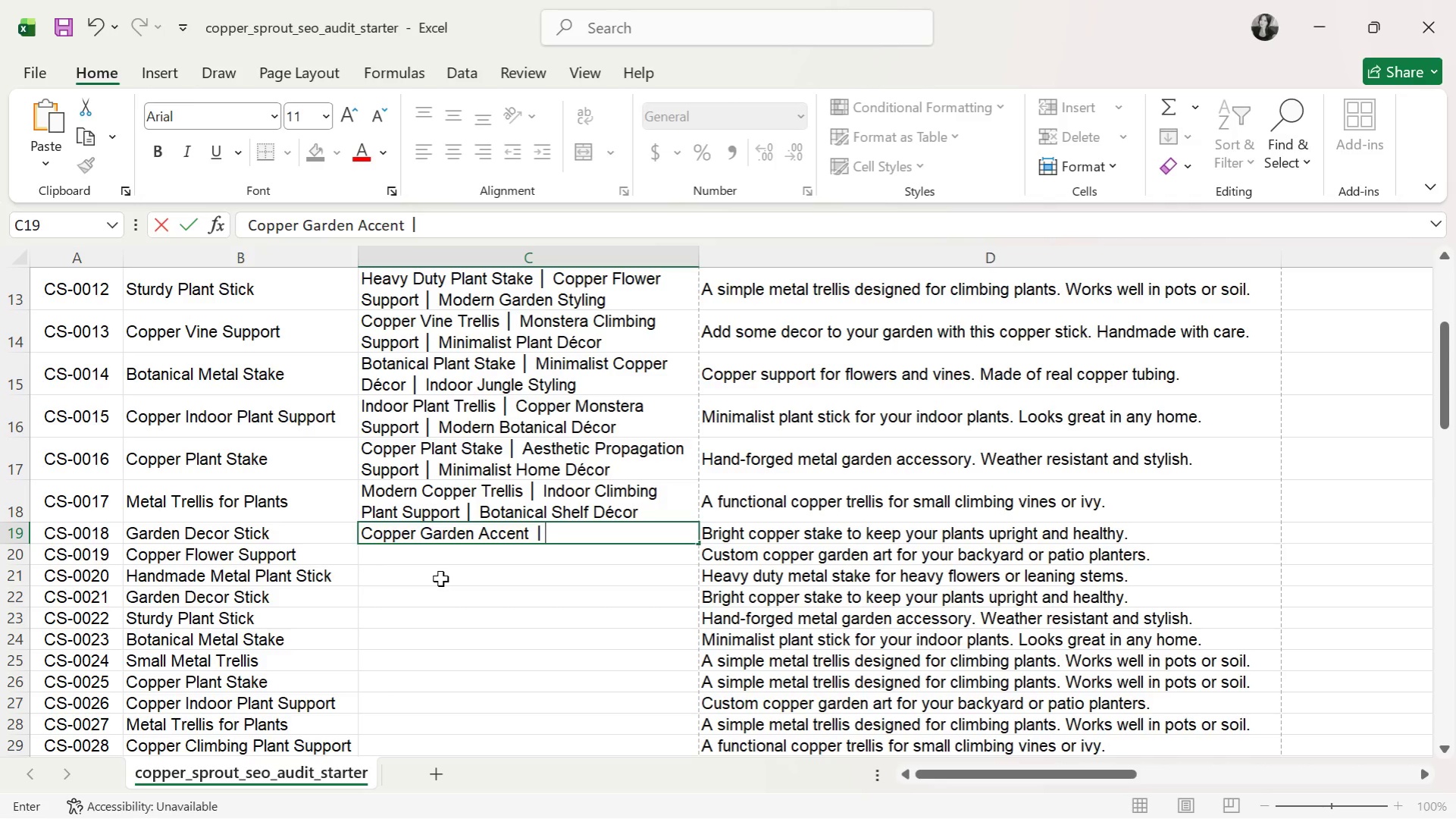 
type( Minimalist Plant Stake )
 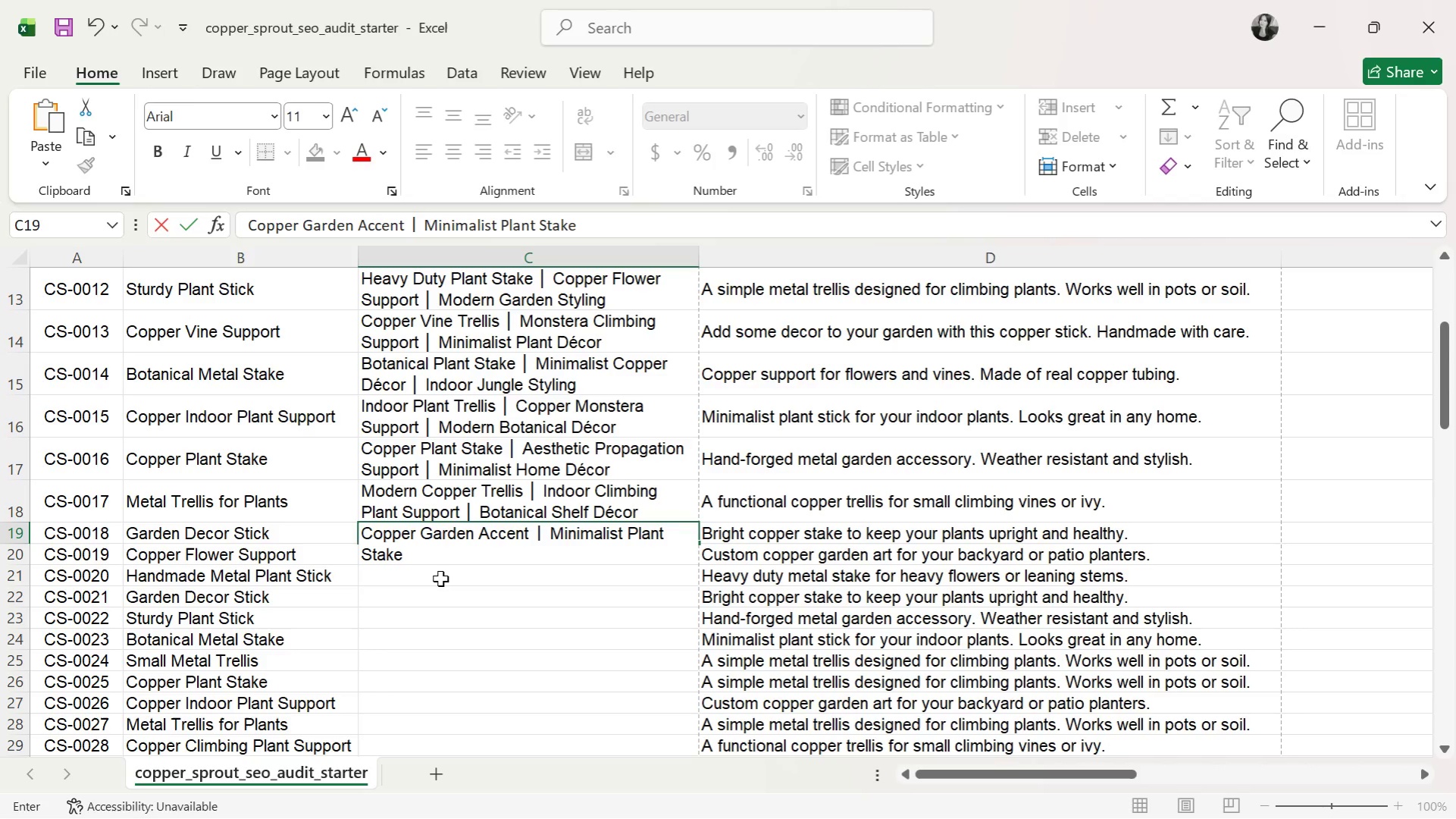 
key(Control+ControlLeft)
 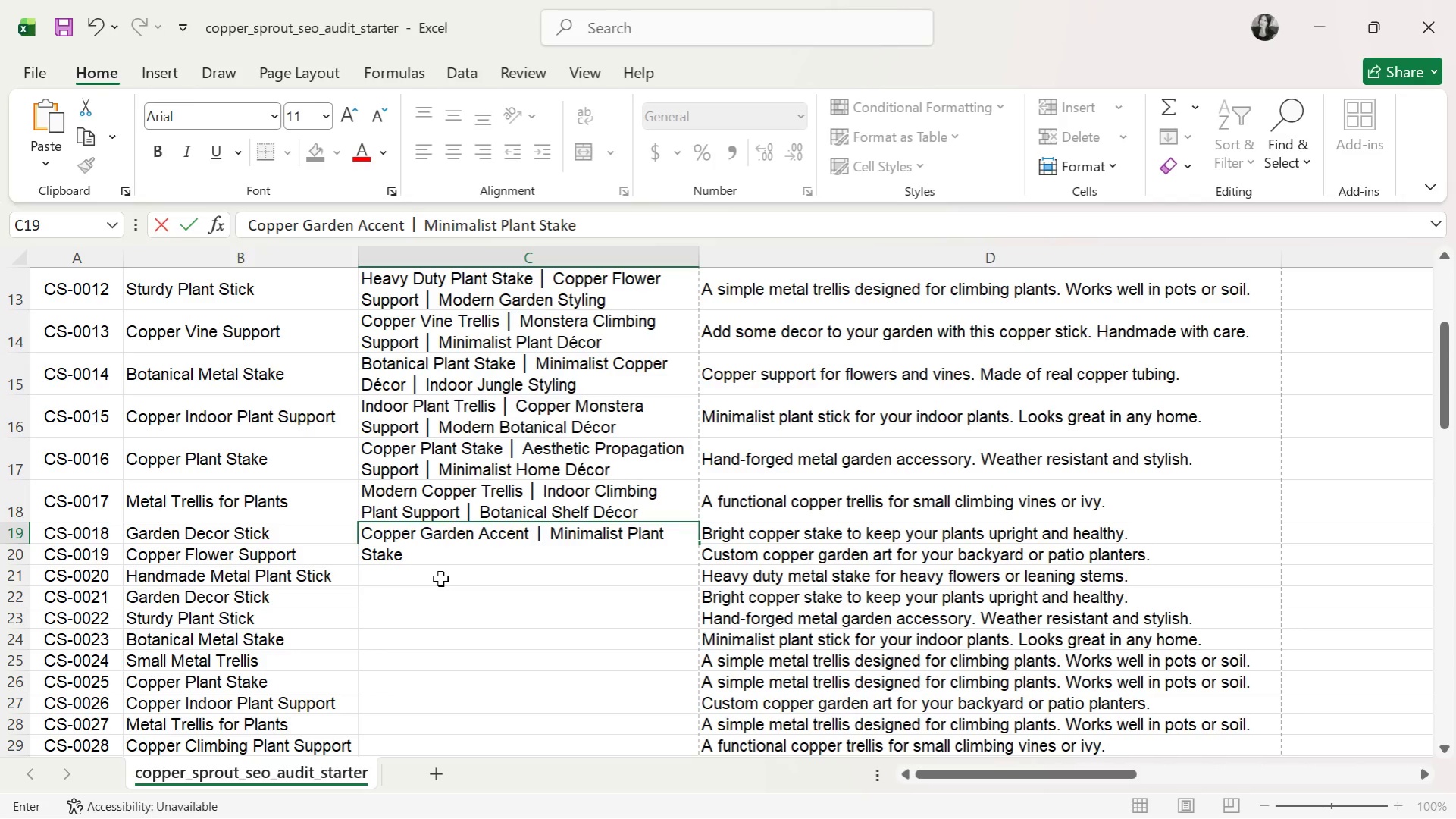 
key(Control+V)
 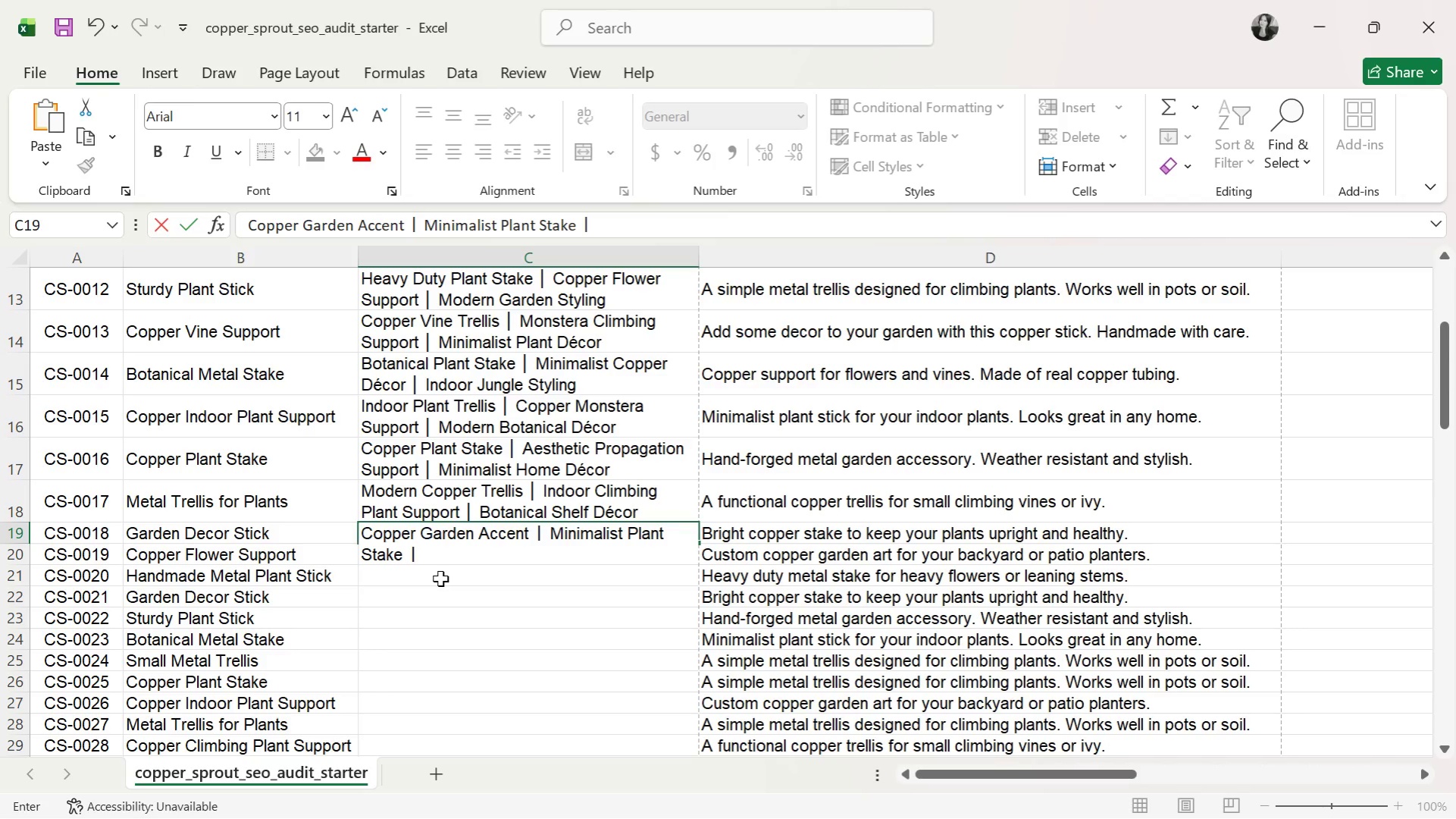 
type( Modr)
key(Backspace)
type(ern Botanical Styling)
 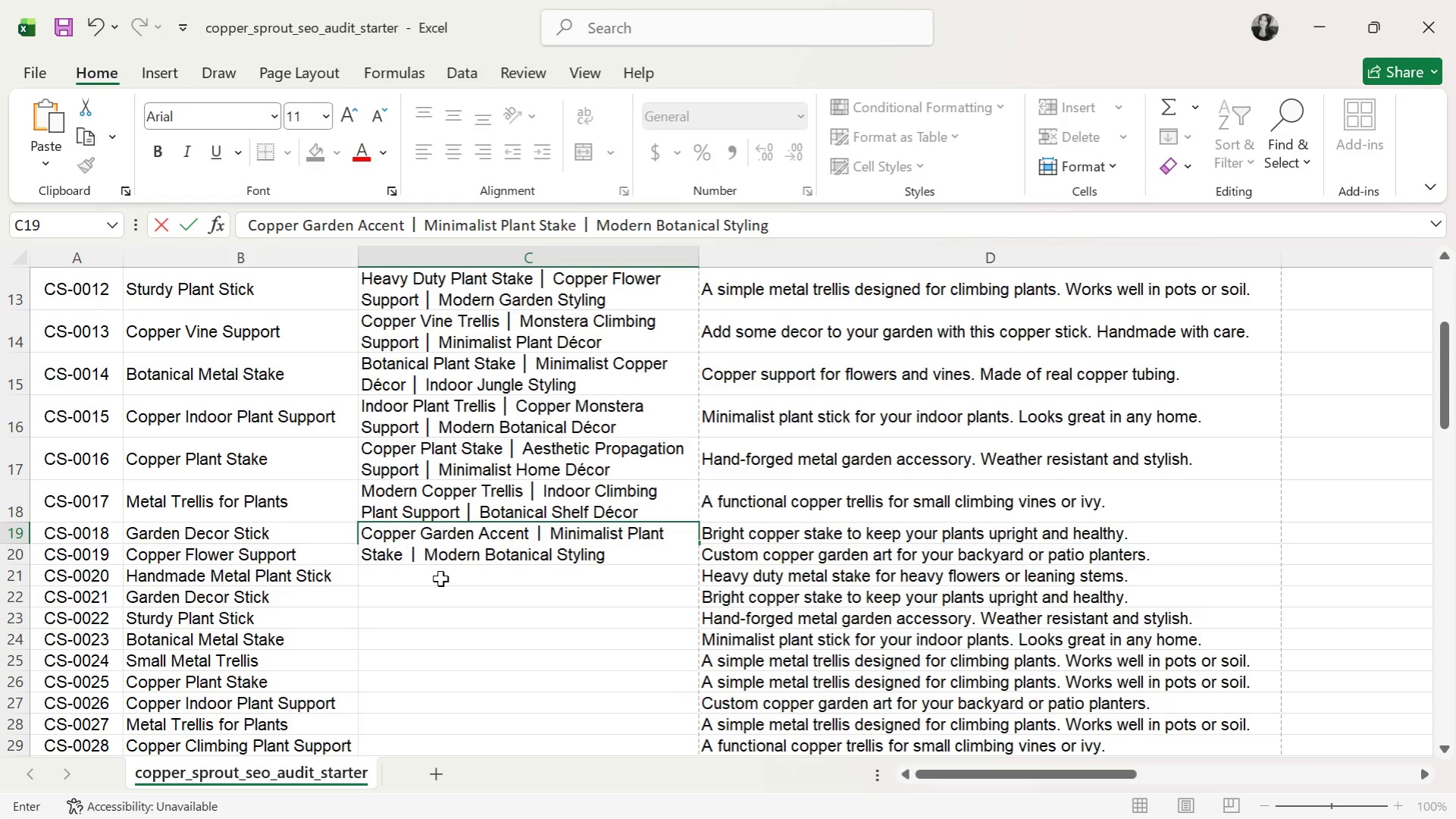 
key(Enter)
 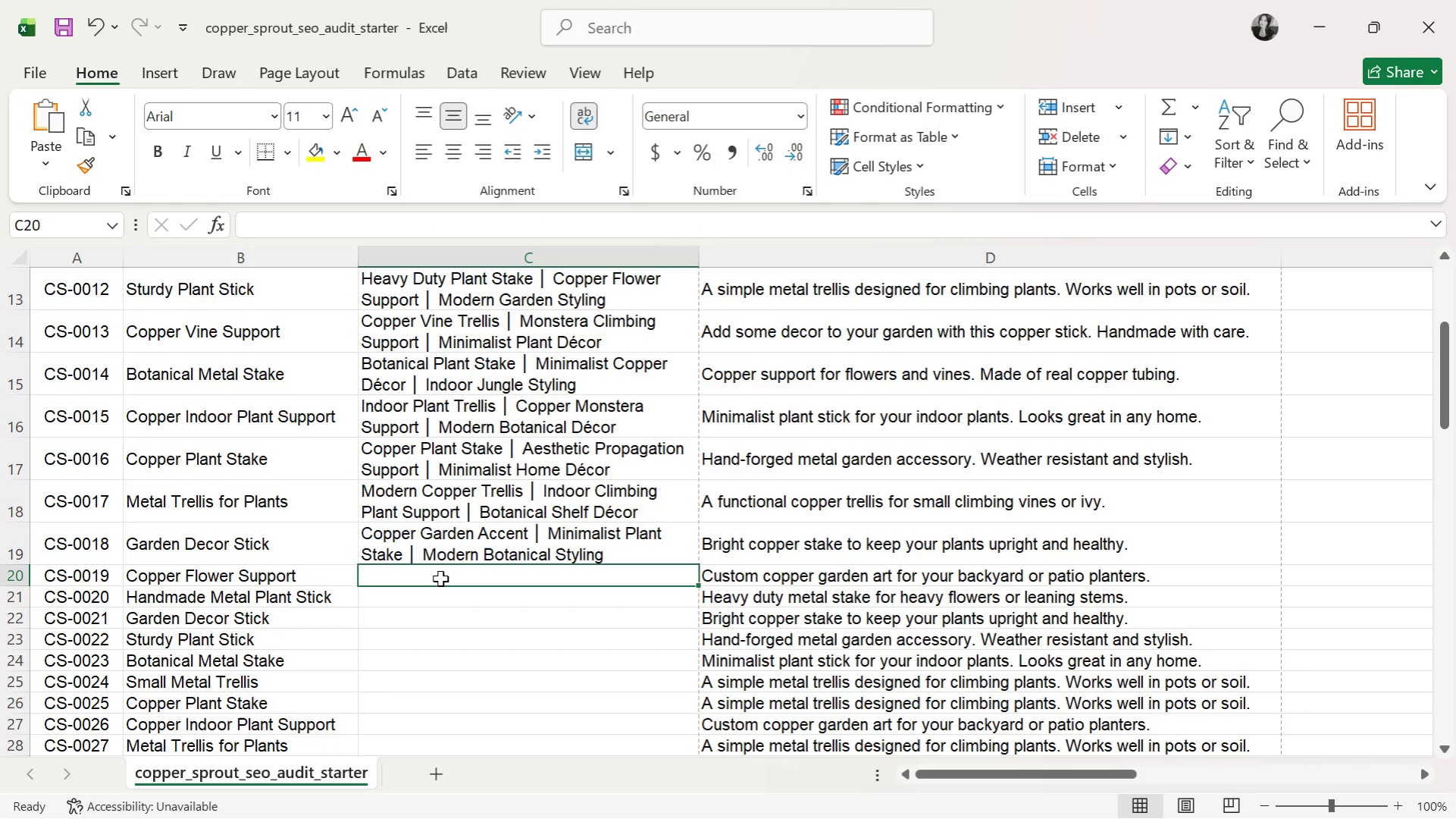 
type(Copper Flower Trellis )
 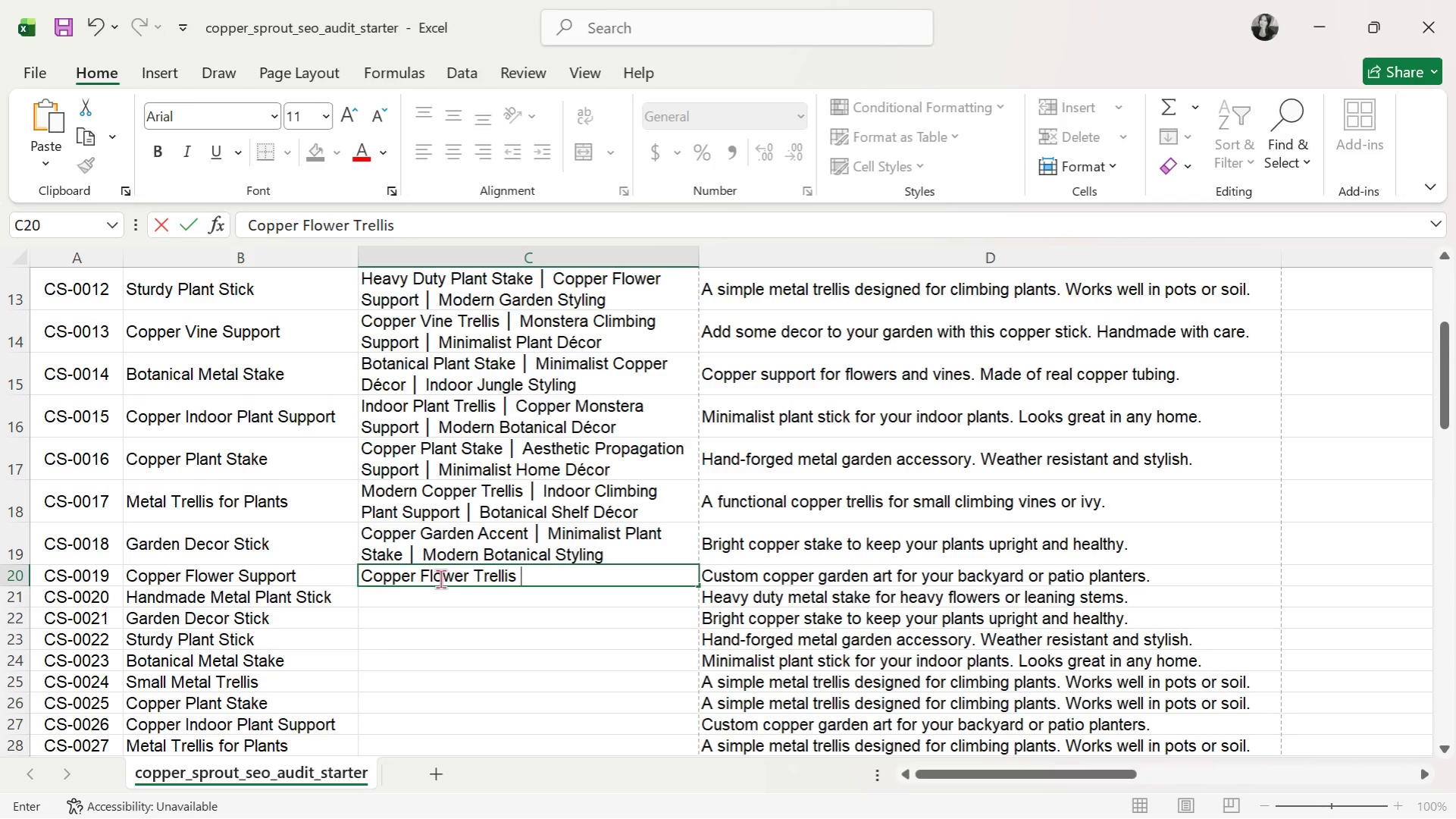 
key(Control+ControlLeft)
 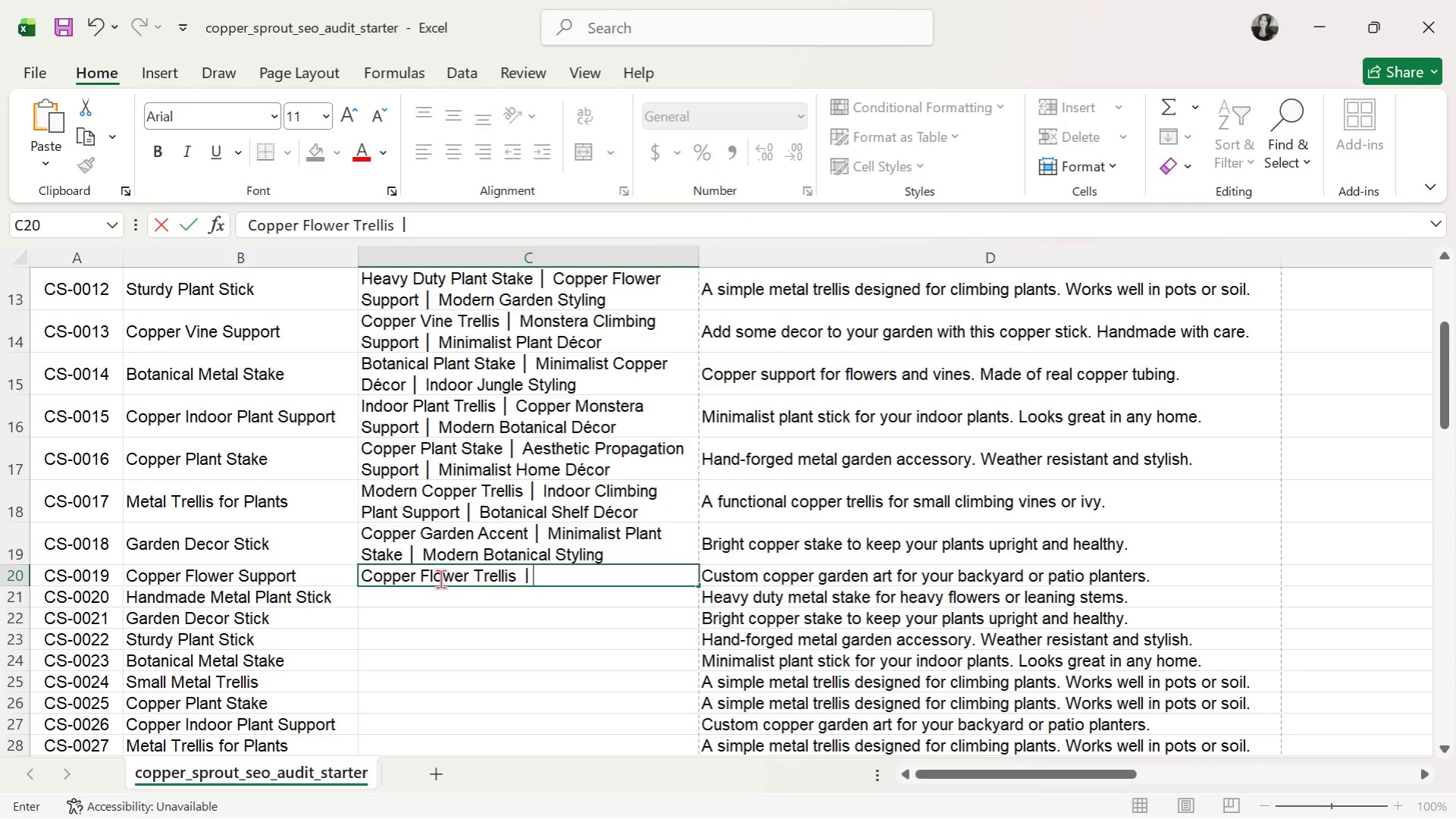 
key(Control+V)
 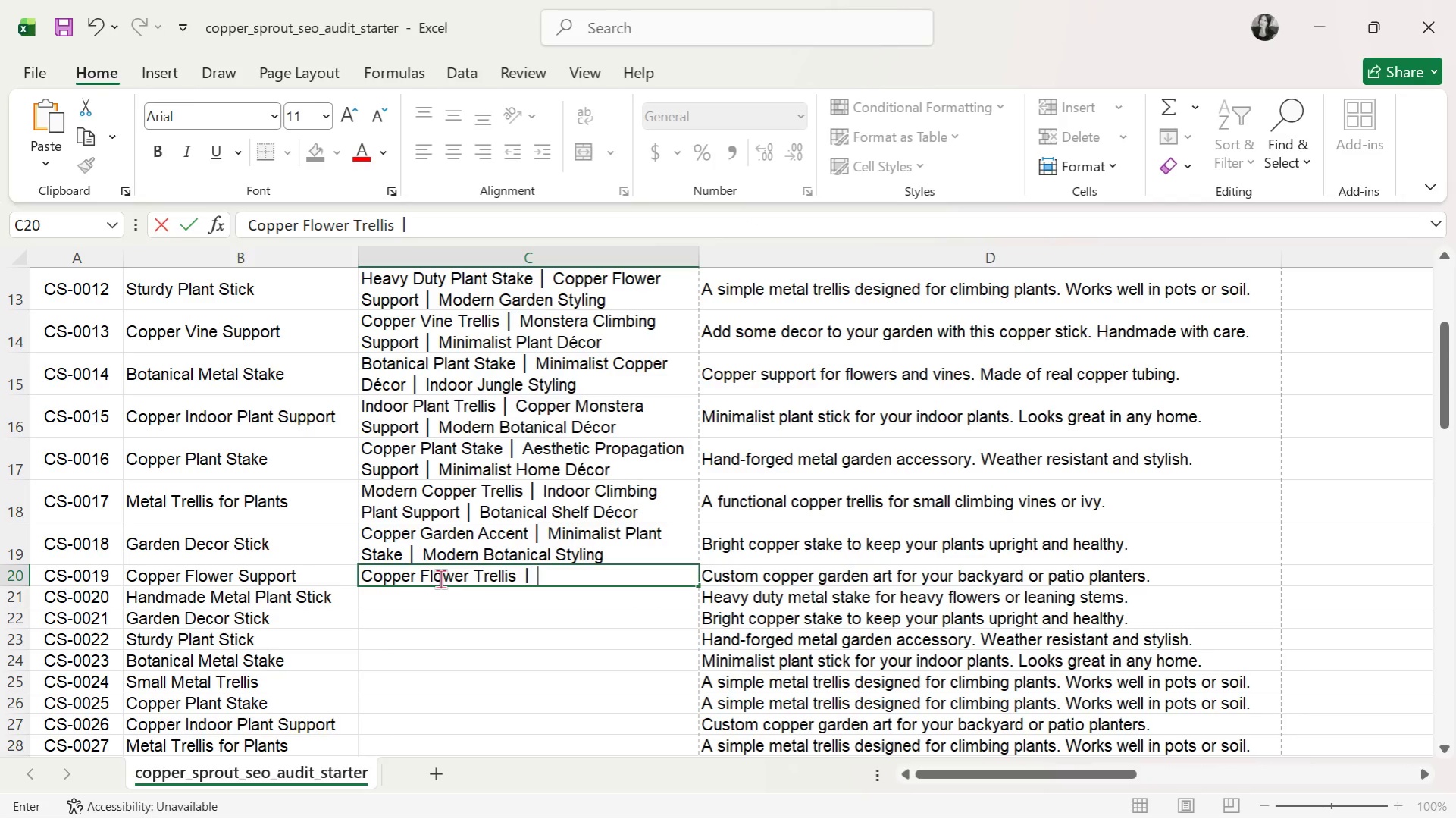 
type( Minimalist Vine Suppoert)
key(Backspace)
key(Backspace)
key(Backspace)
type(rt )
 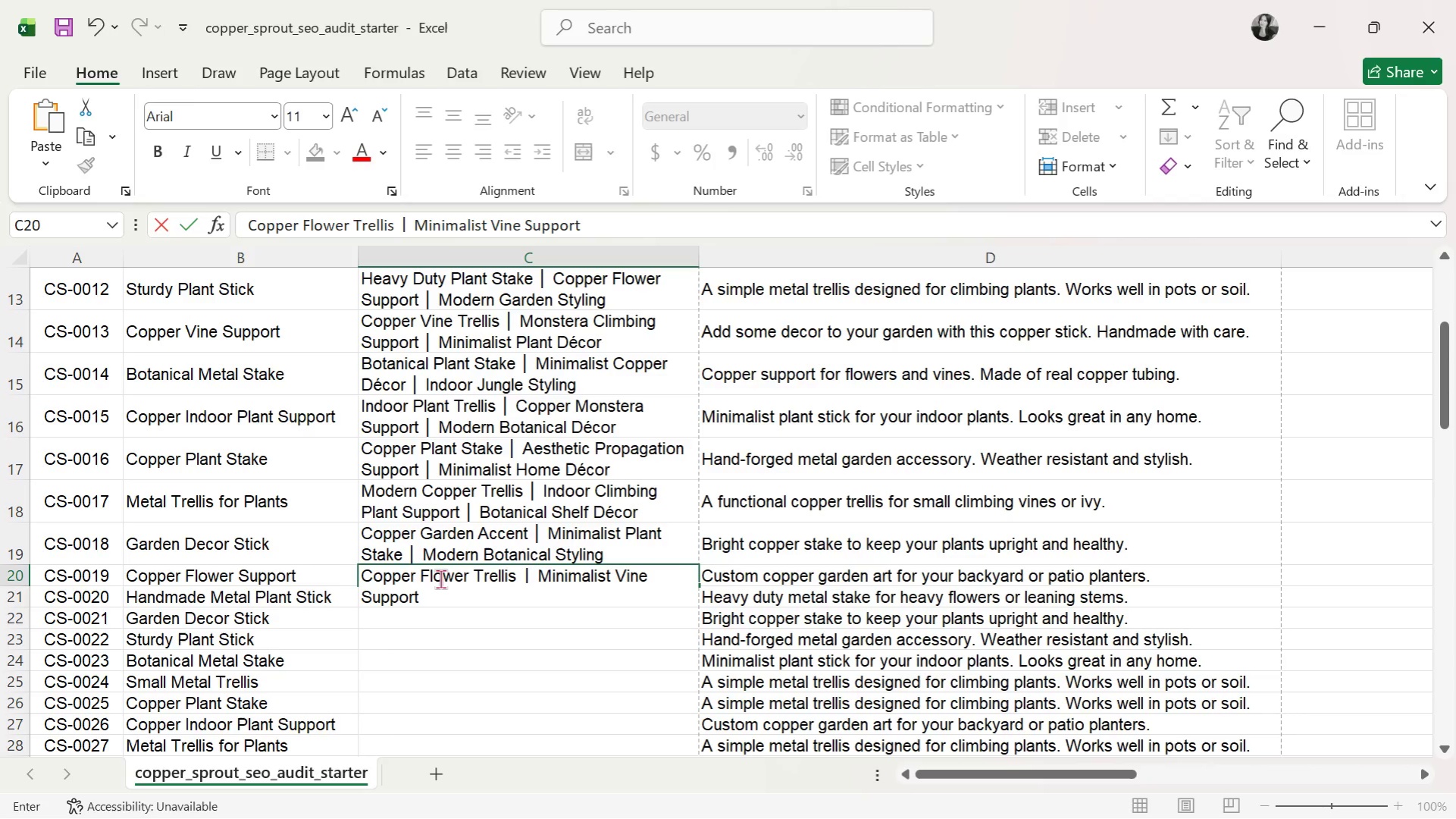 
key(Control+ControlLeft)
 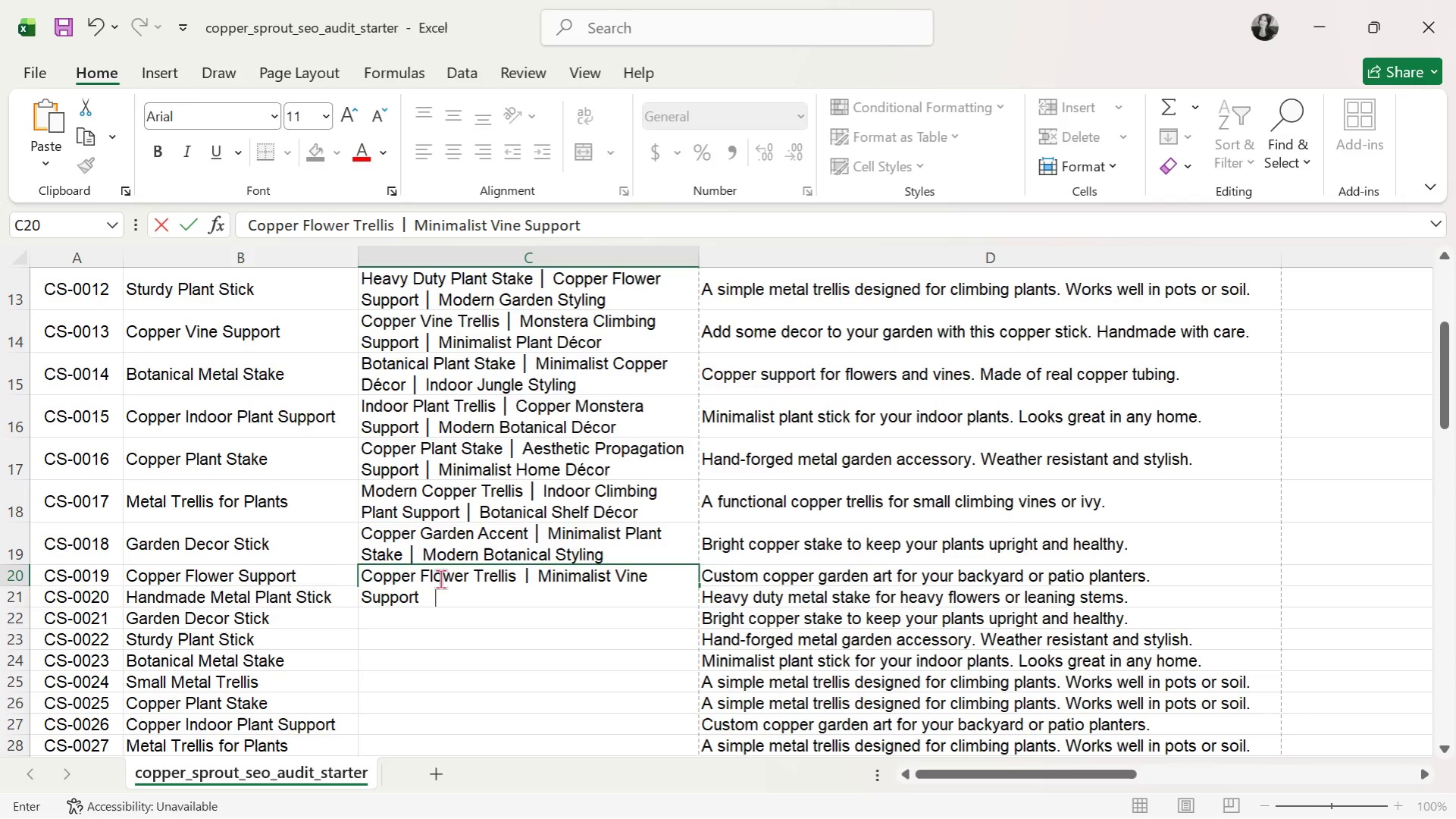 
key(Control+V)
 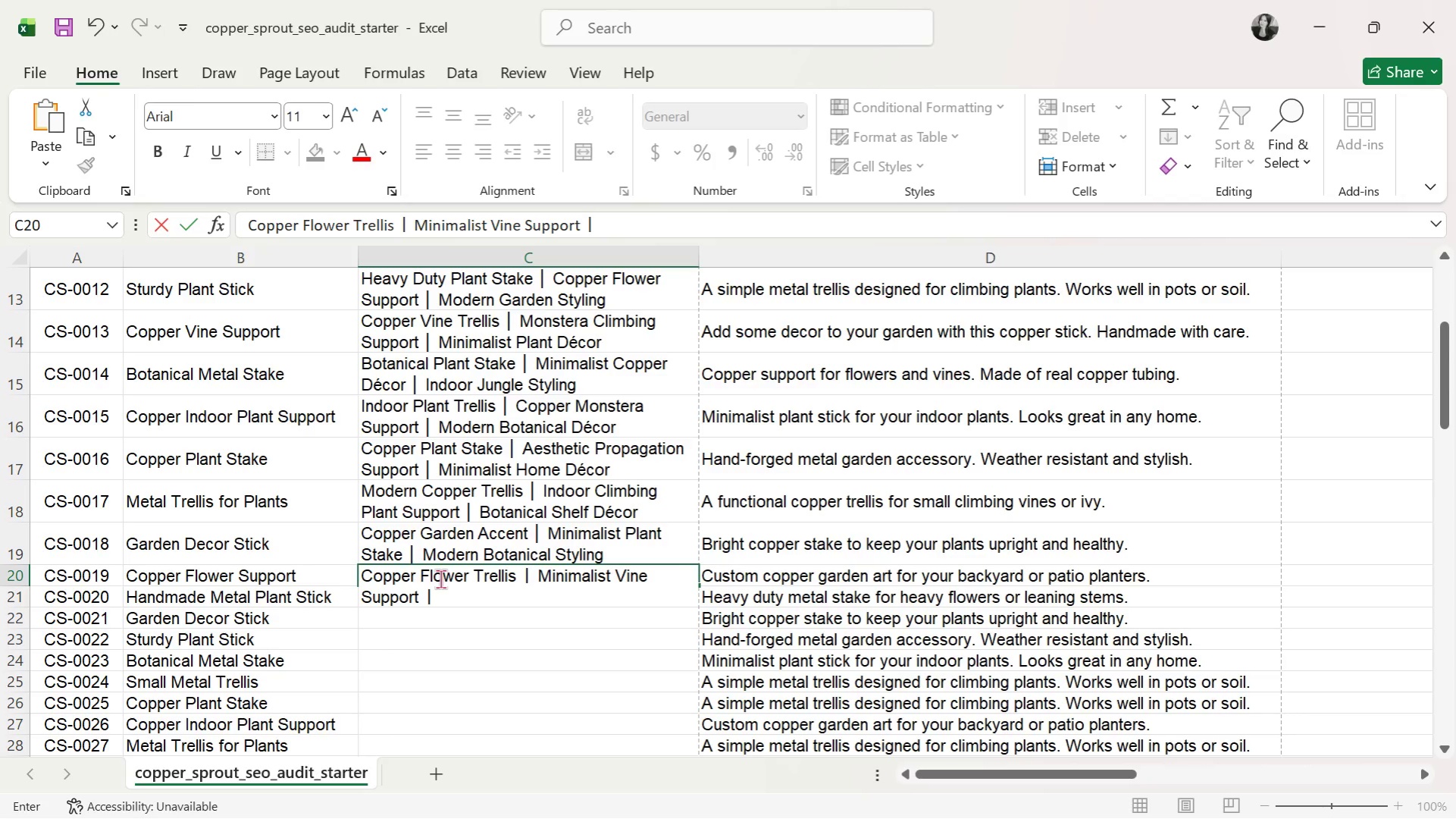 
type( Indoor Plant Decor)
 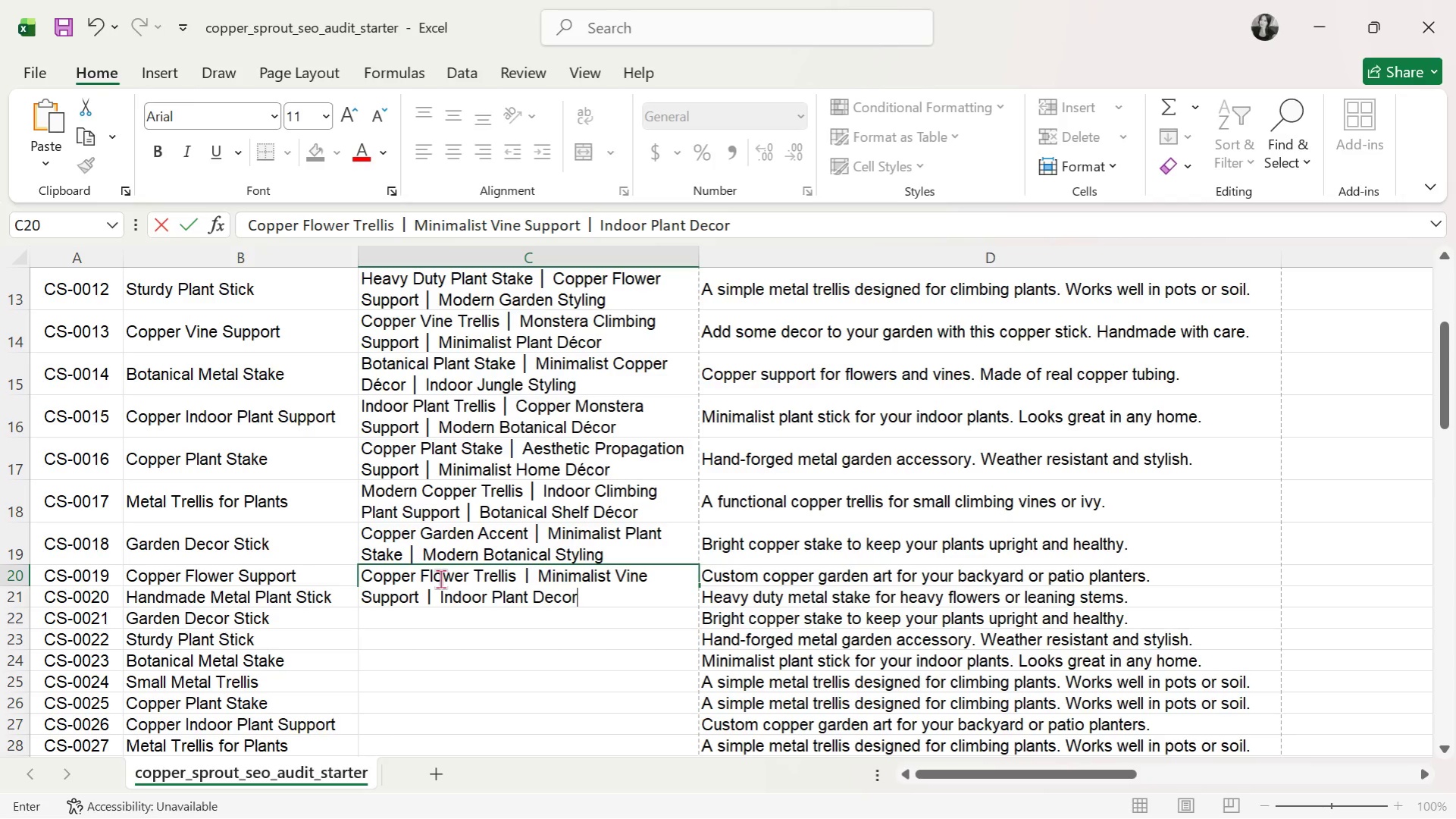 
key(Enter)
 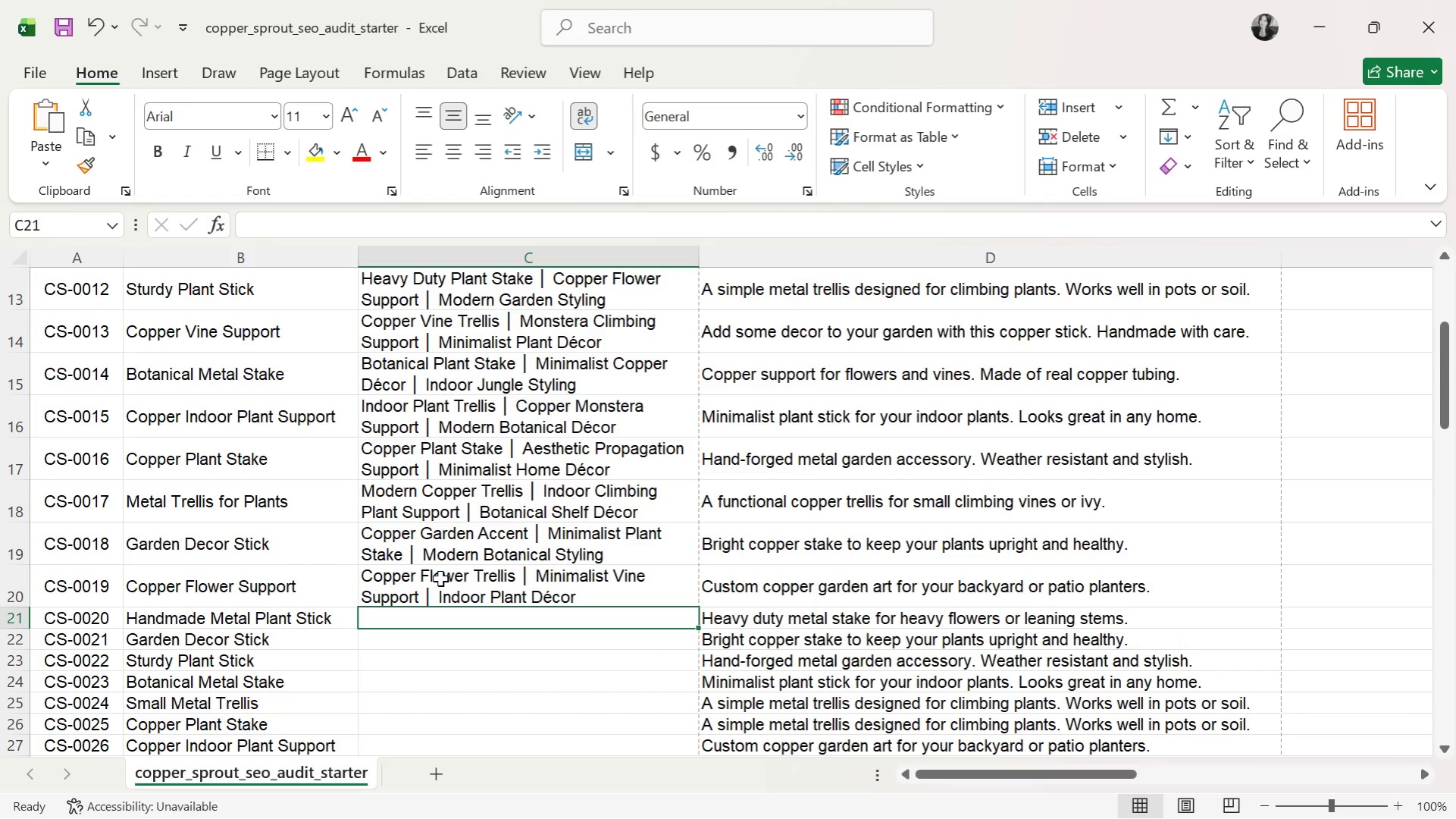 
left_click([445, 567])
 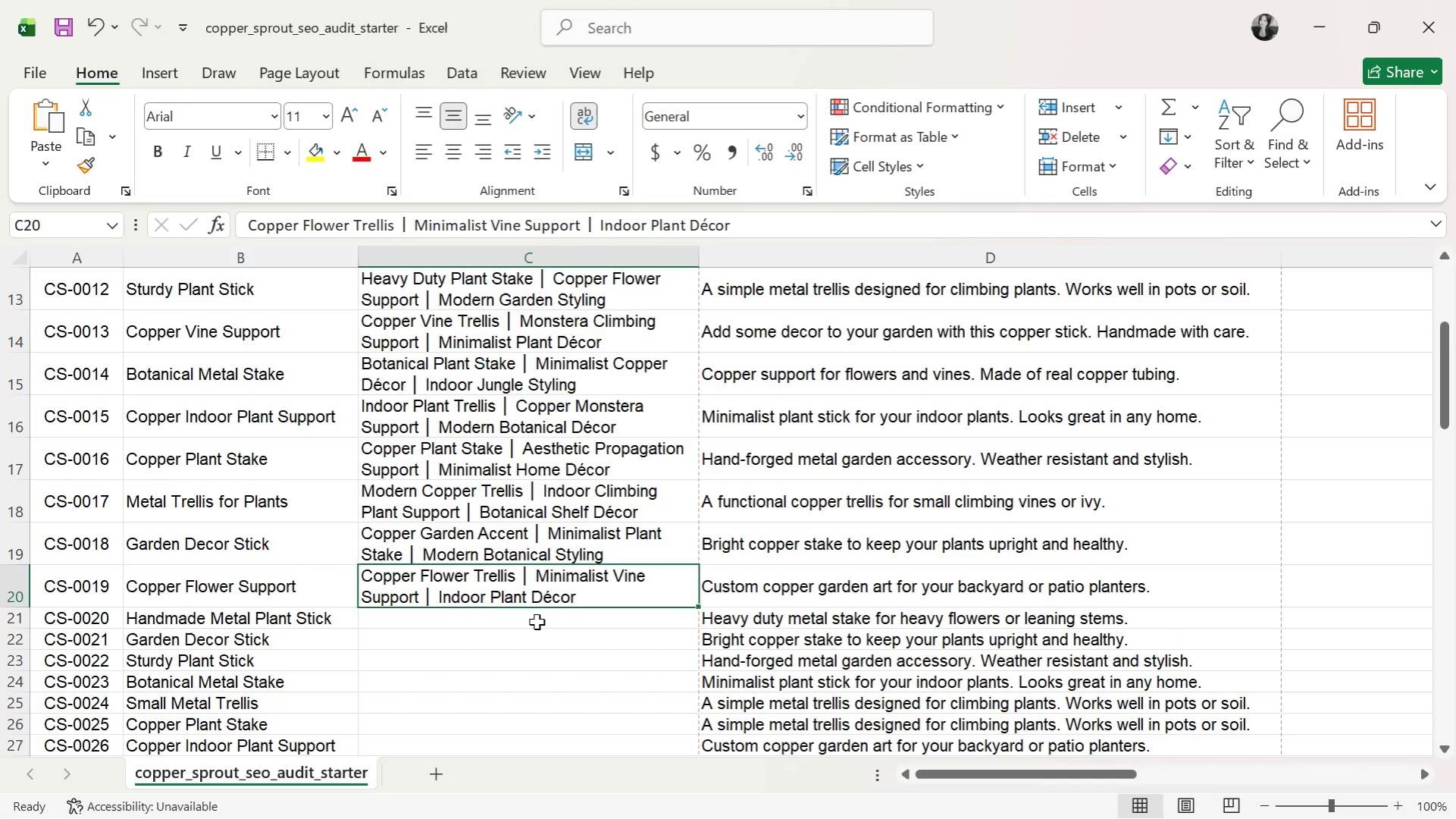 
wait(6.91)
 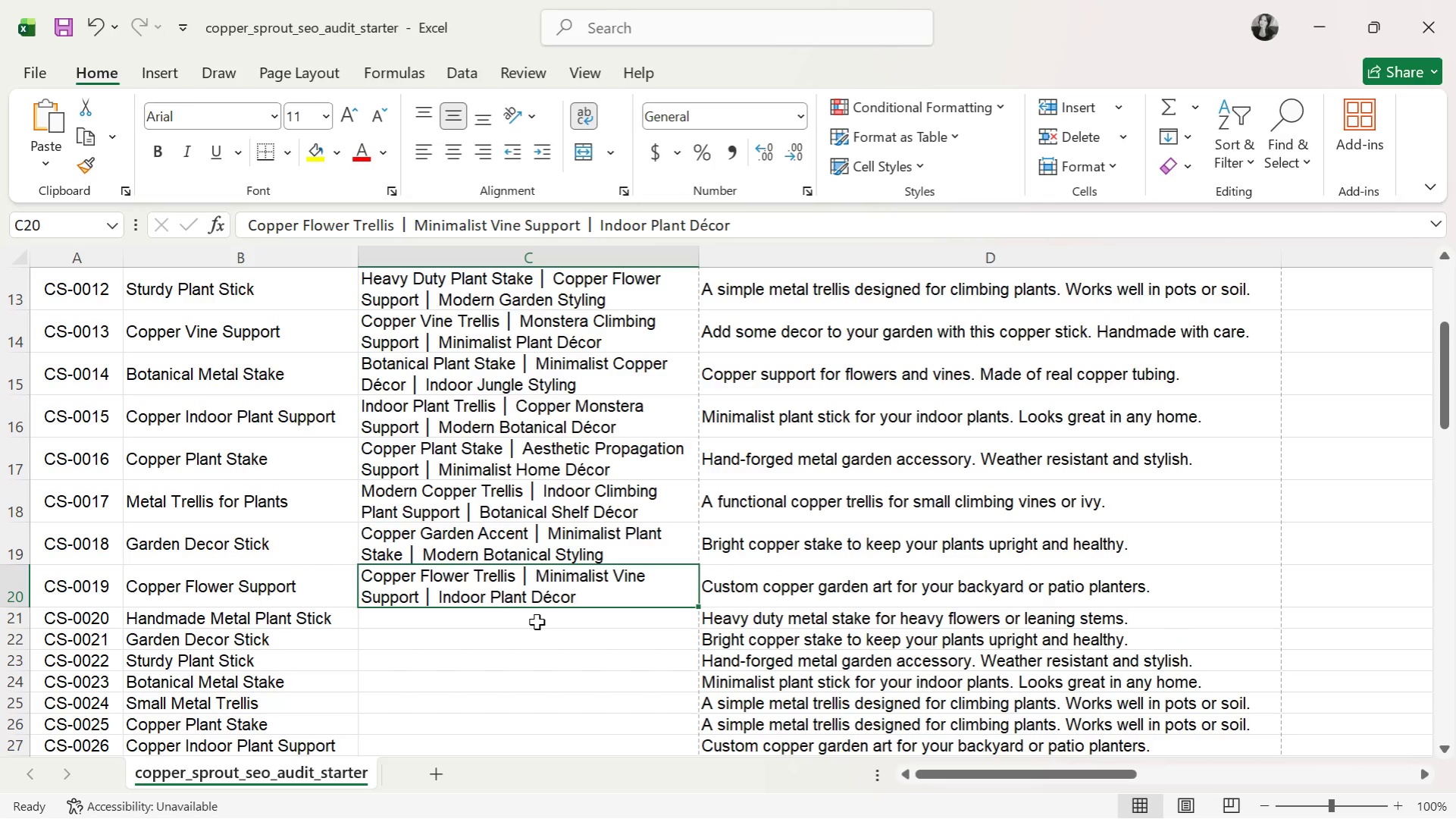 
left_click([532, 622])
 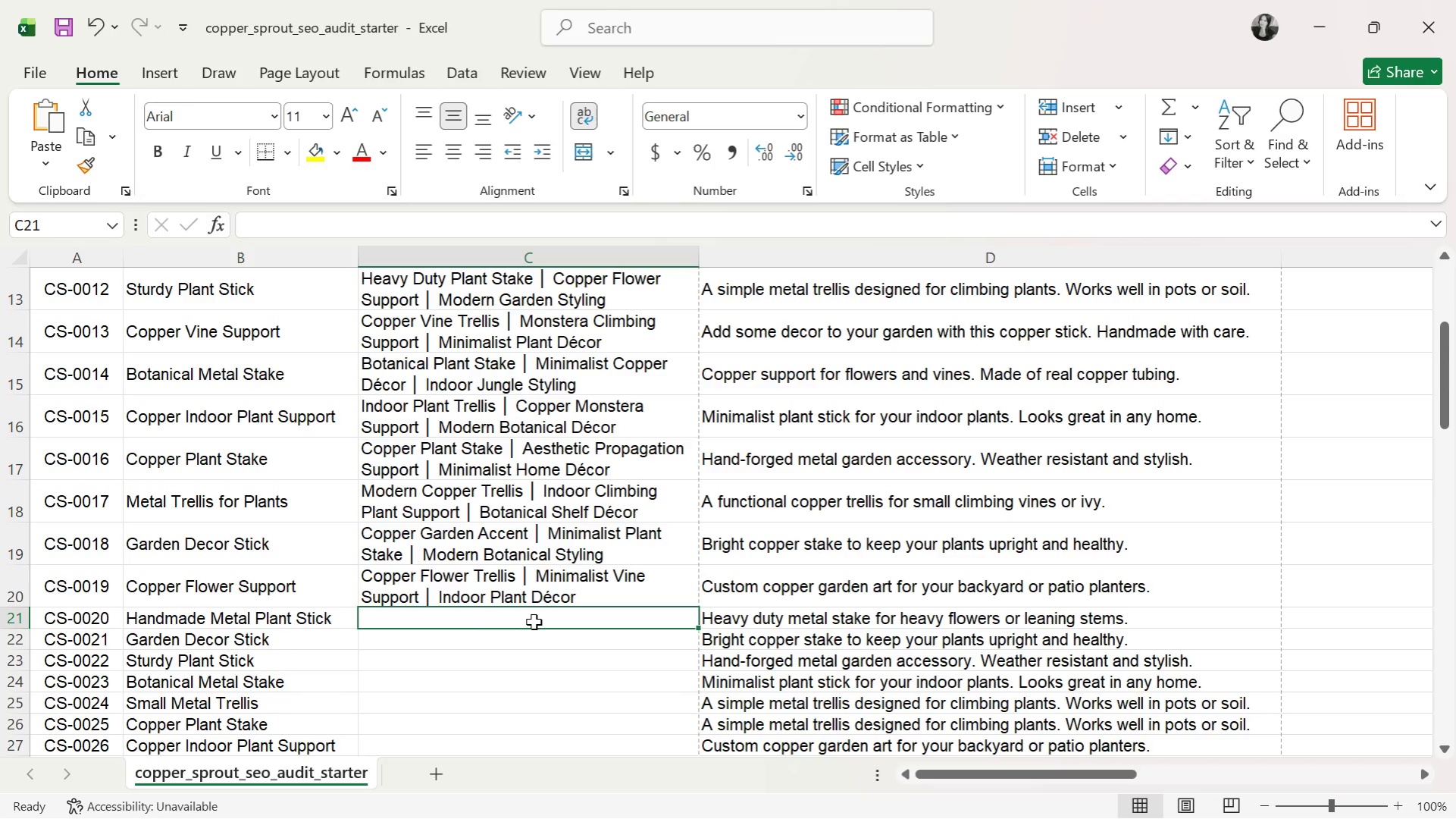 
type(Handmade )
 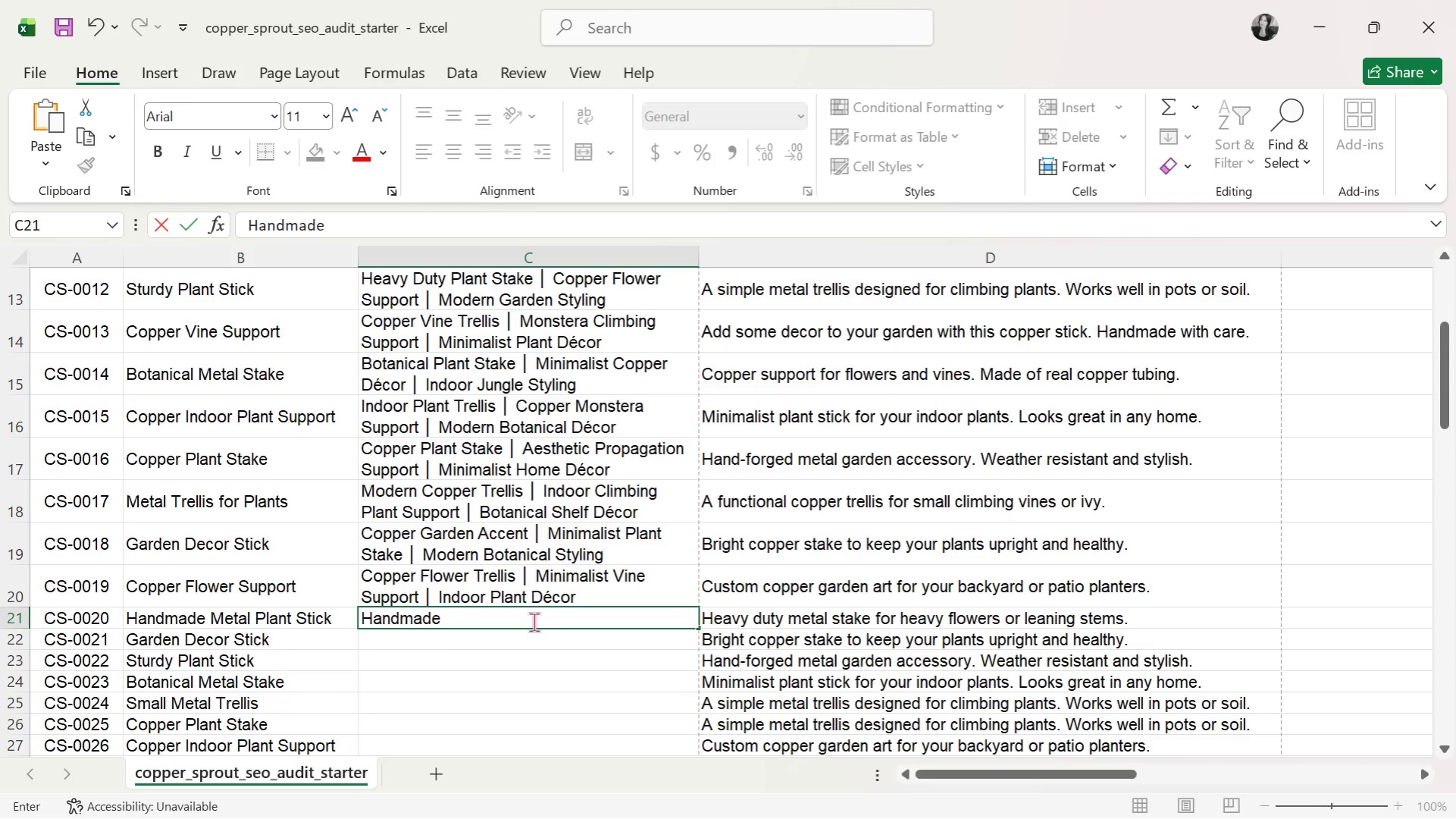 
wait(24.64)
 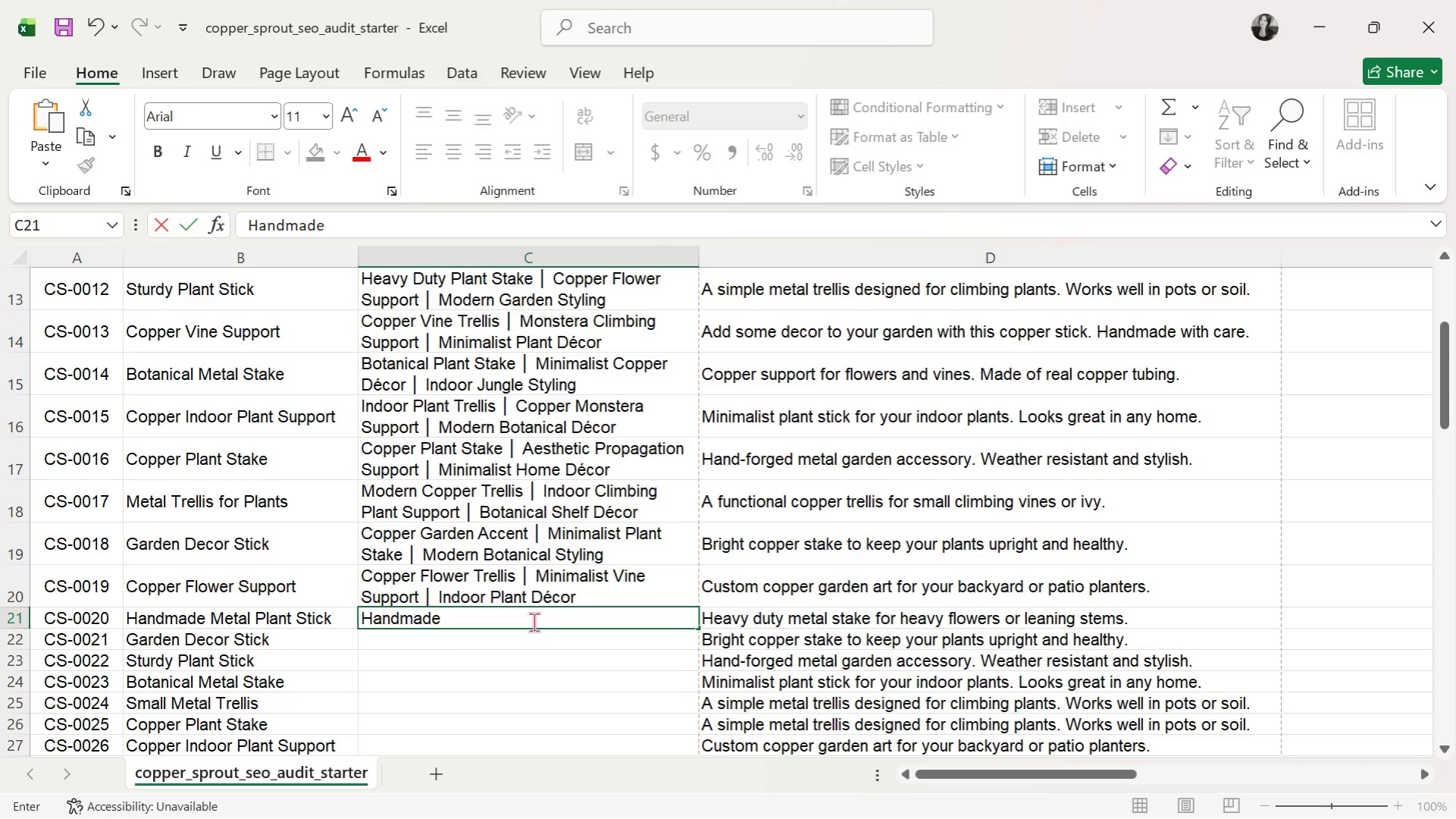 
type(Copper Stake )
 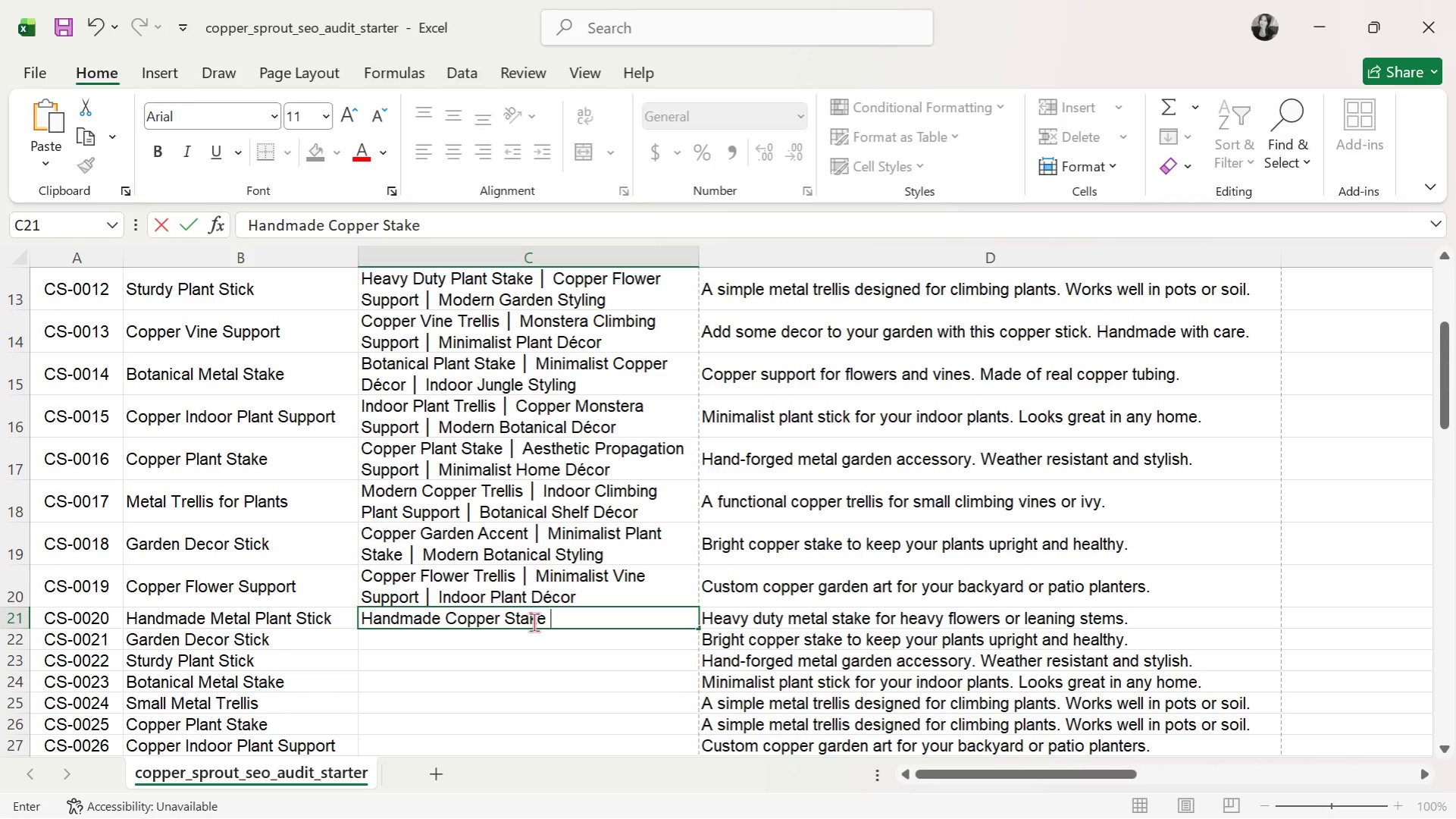 
key(Control+ControlLeft)
 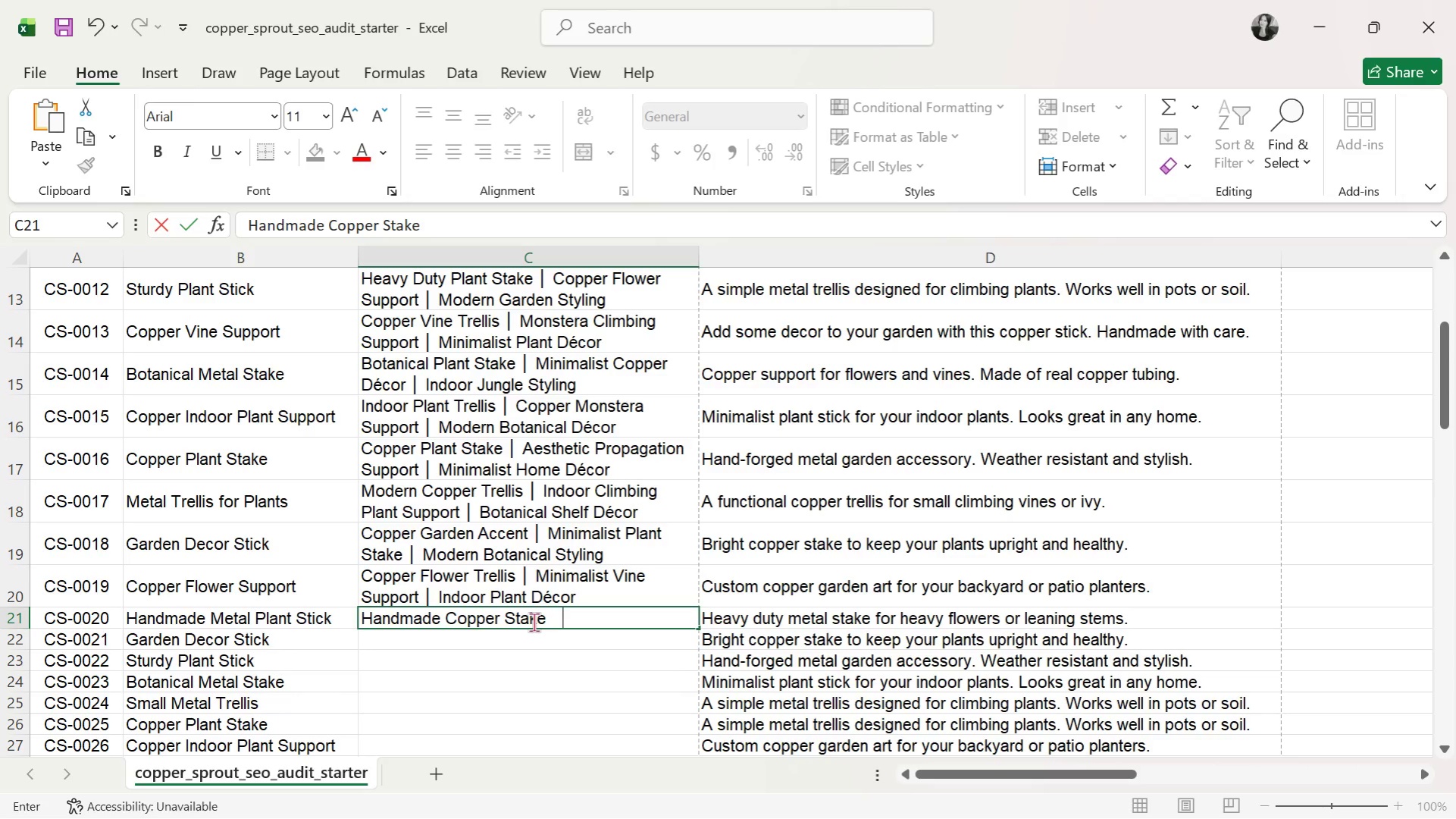 
key(Control+V)
 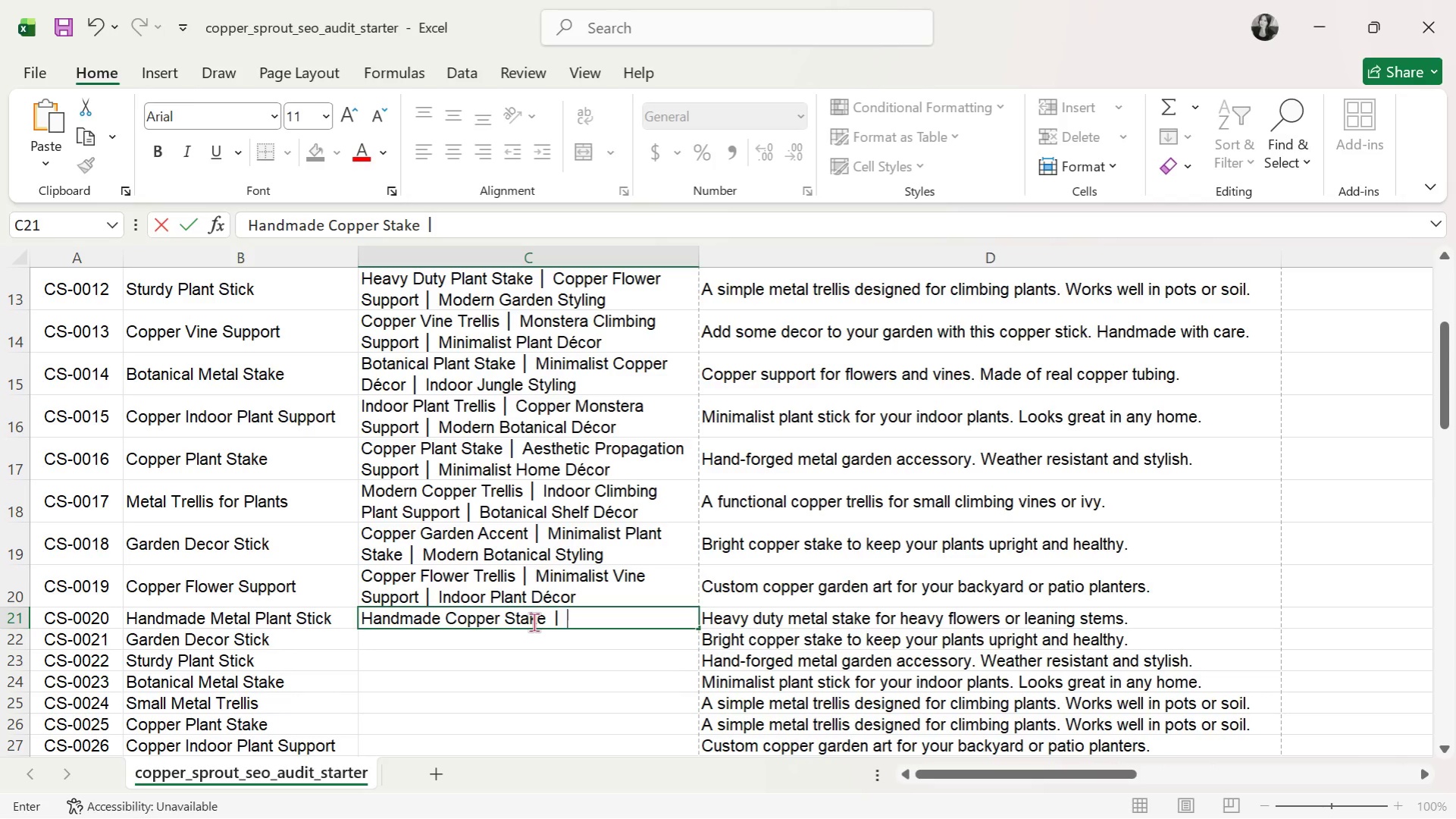 
type( Modern PlAN)
key(Backspace)
key(Backspace)
type(ant Support )
 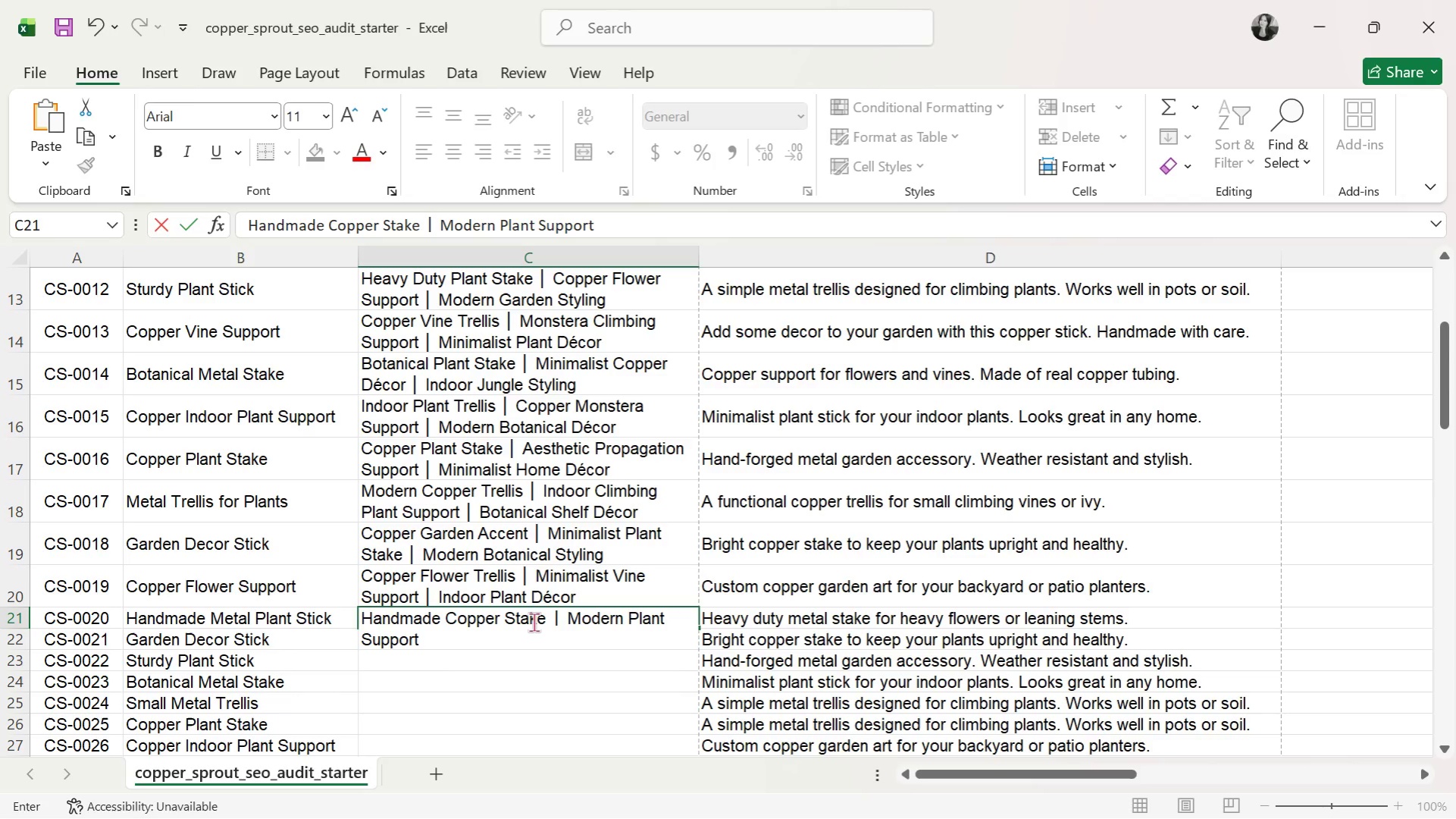 
key(Control+ControlLeft)
 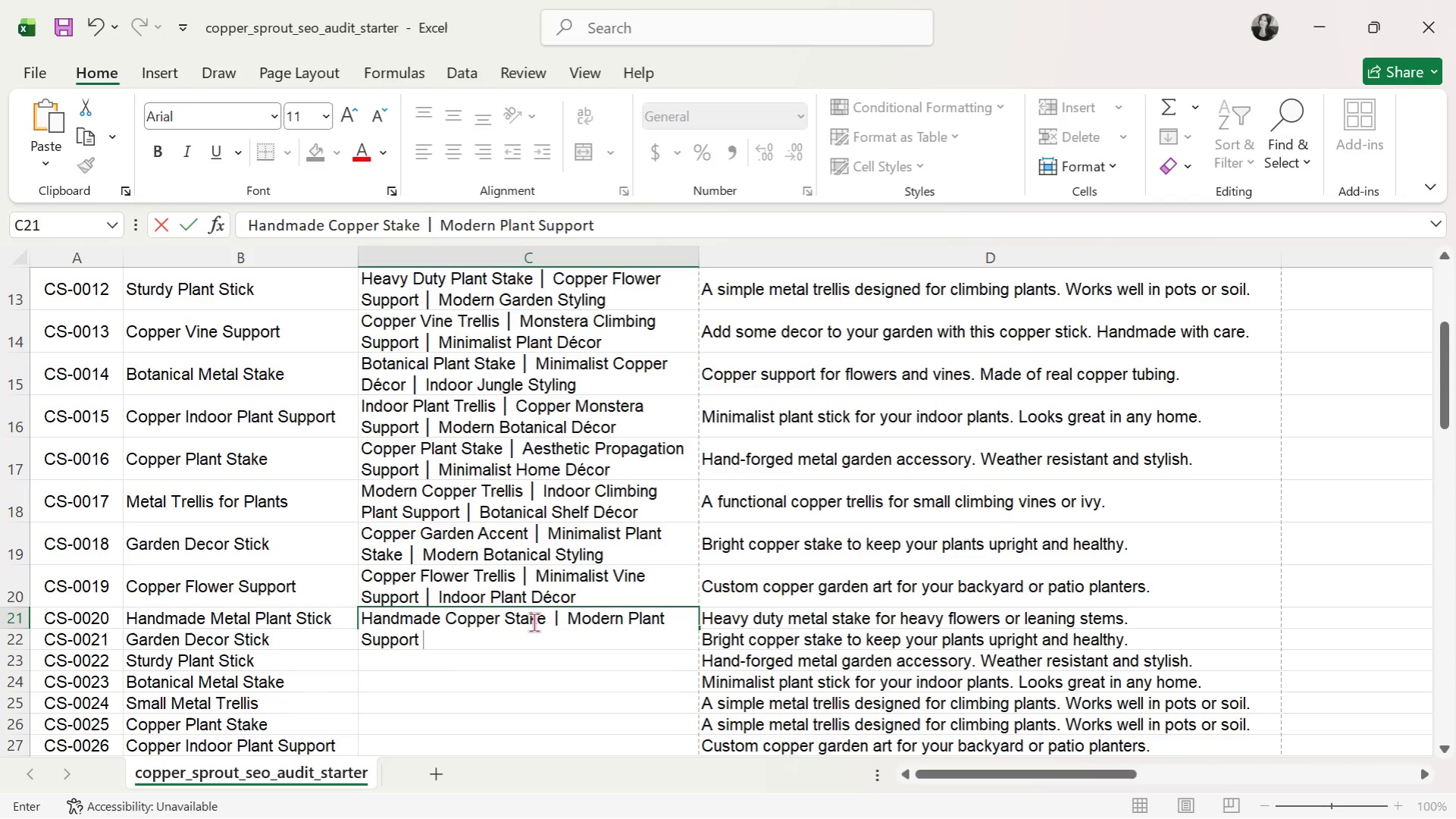 
key(Control+V)
 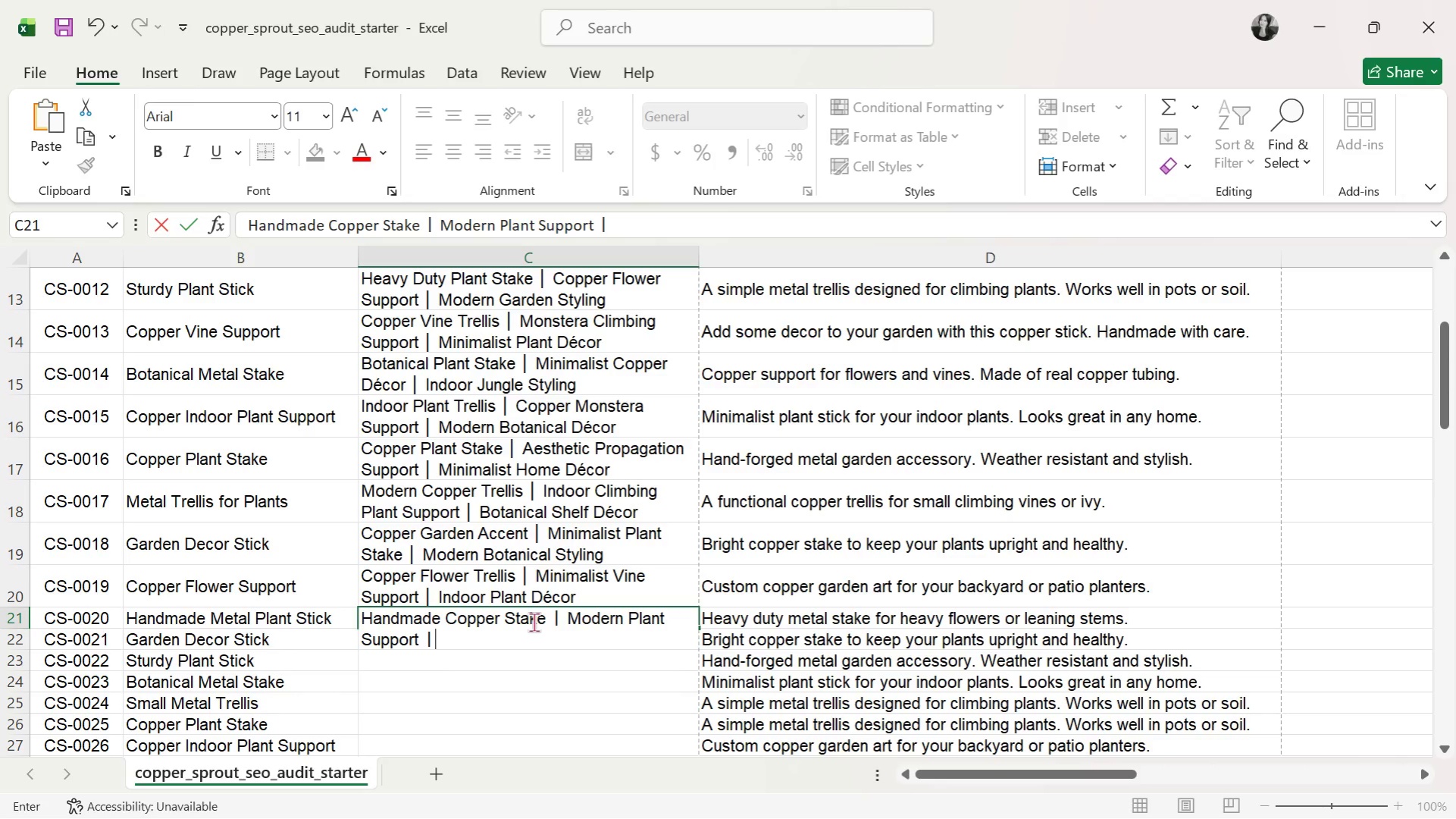 
type( Minimalist Botanical Decor)
 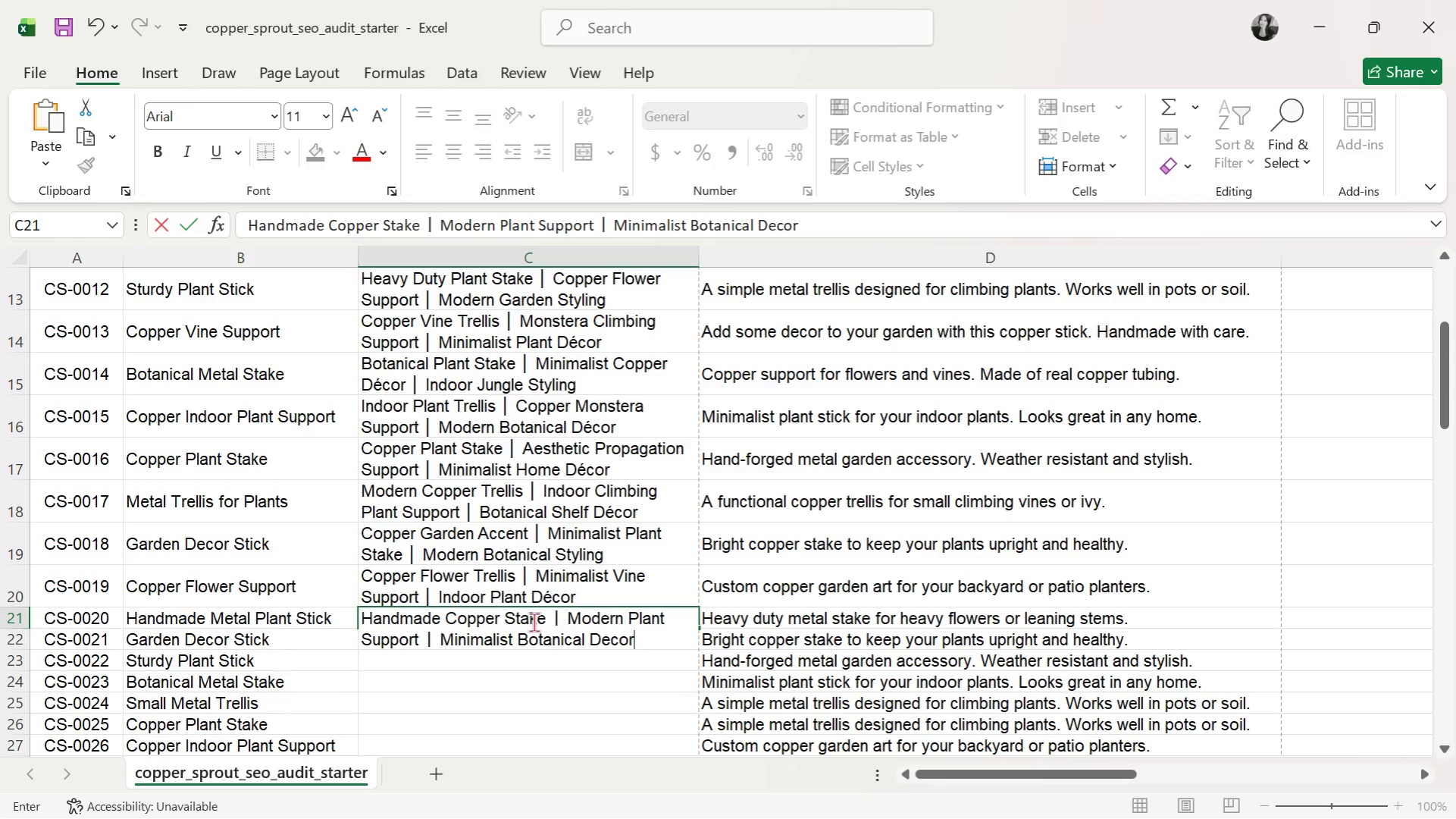 
key(Enter)
 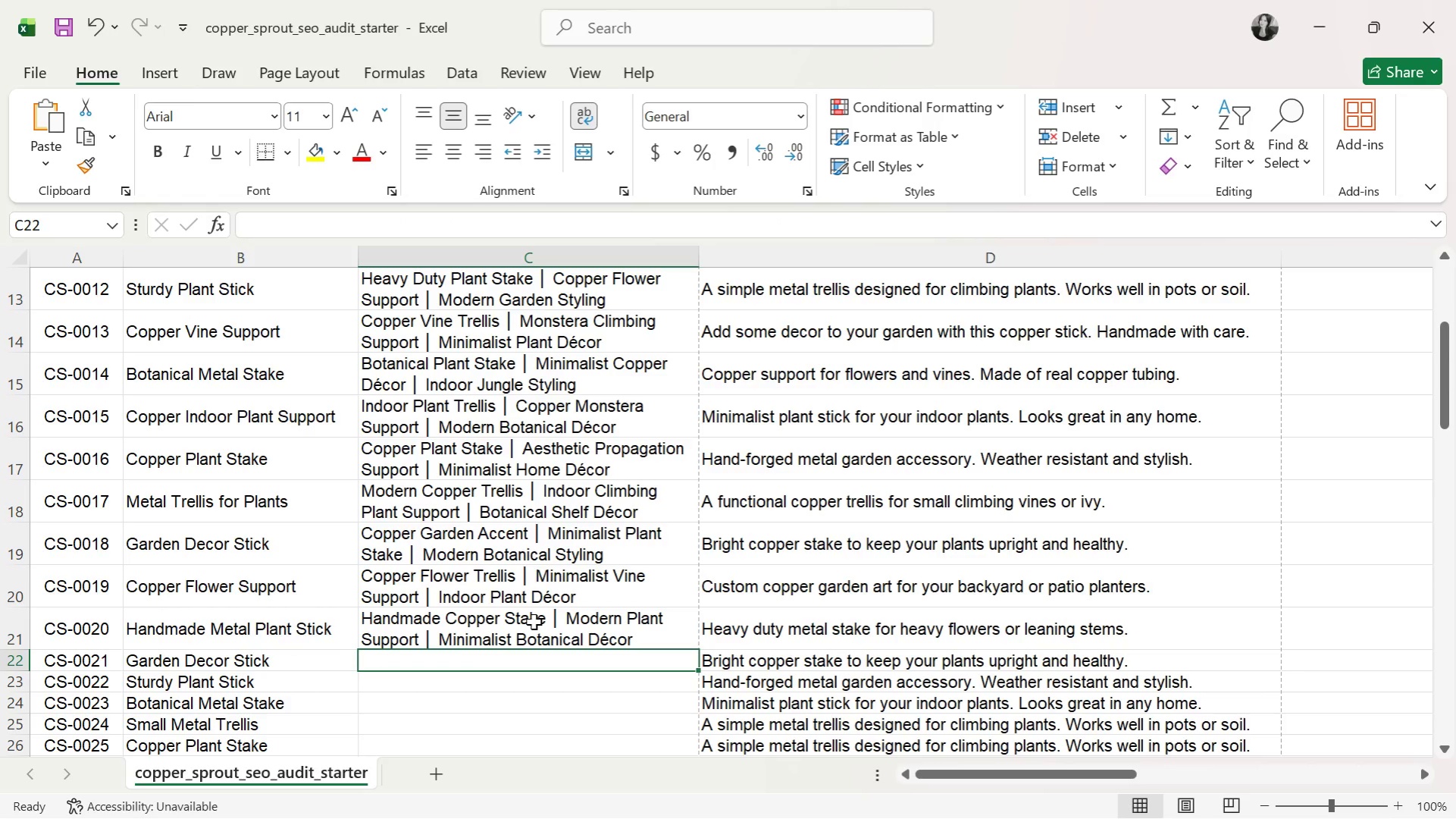 
scroll: coordinate [380, 654], scroll_direction: down, amount: 1.0
 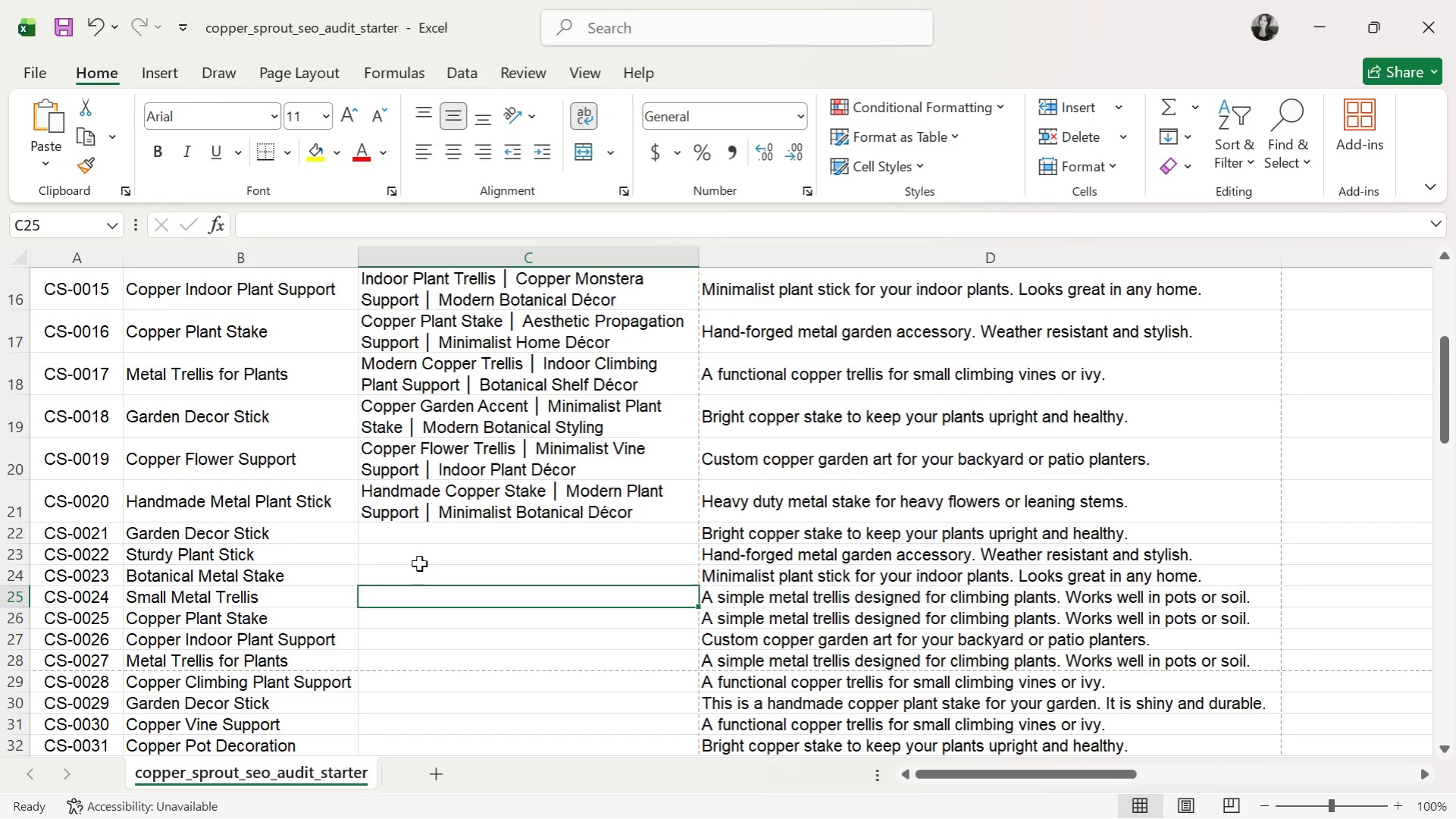 
double_click([433, 494])
 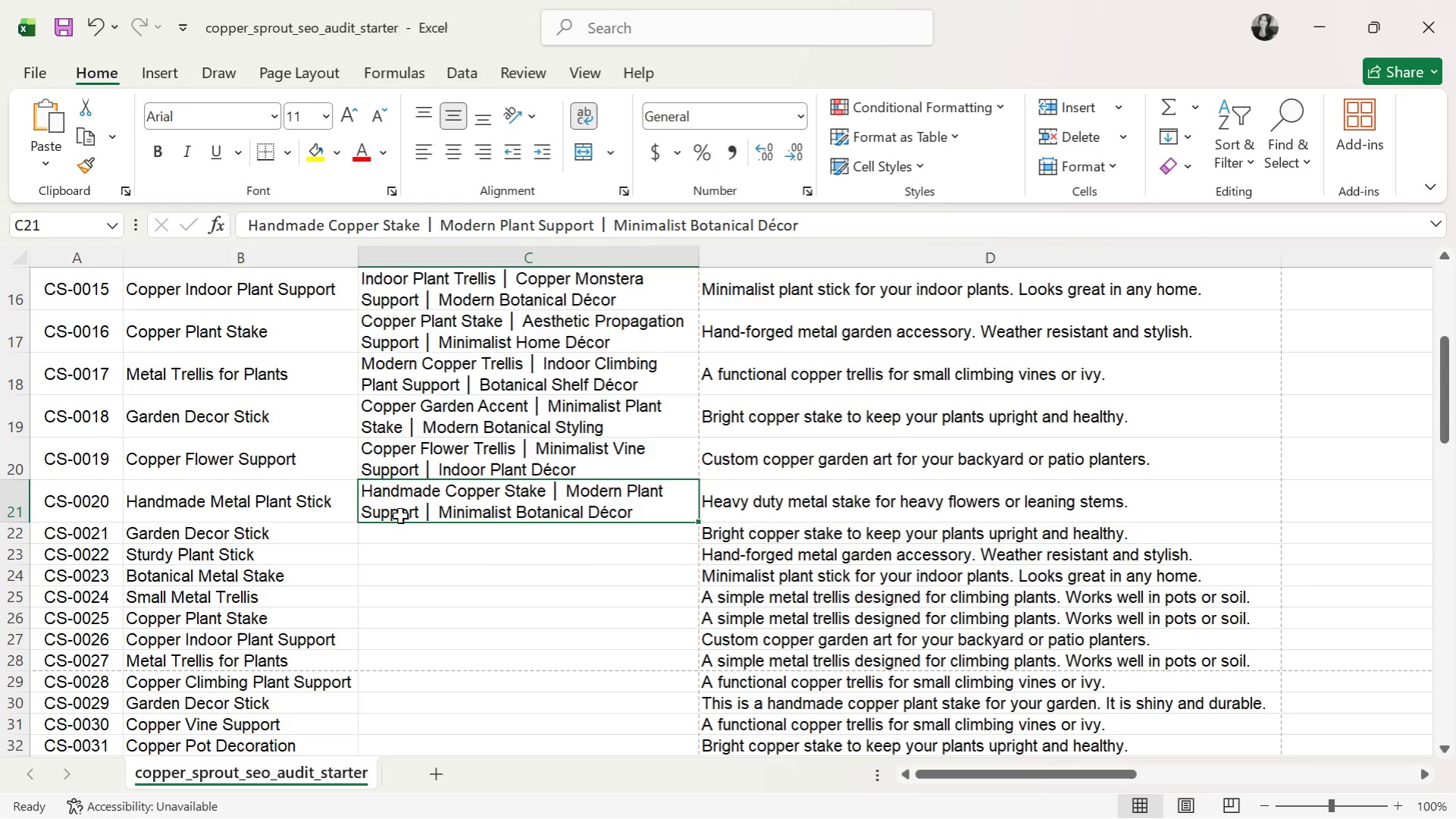 
wait(5.17)
 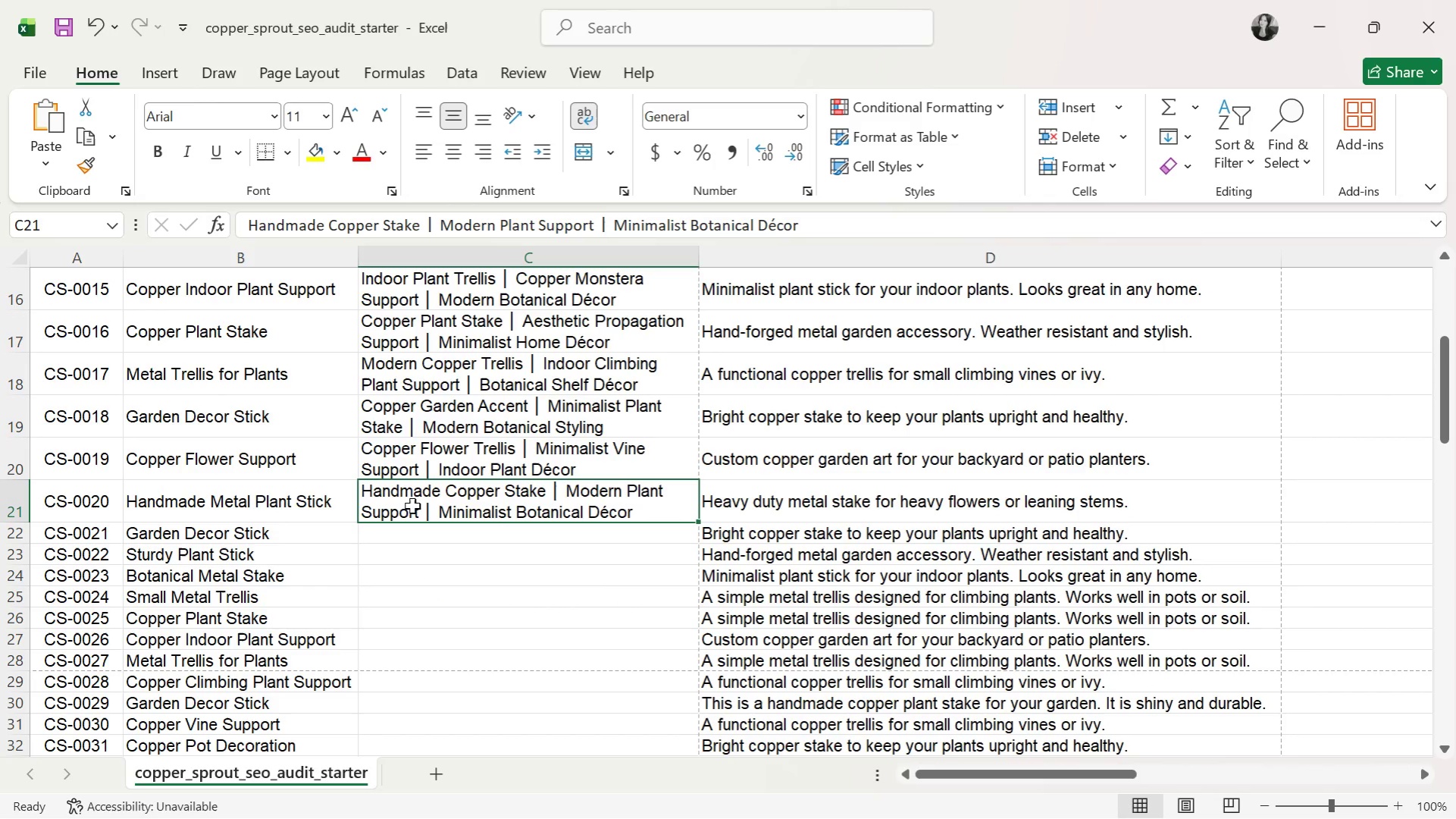 
left_click([418, 534])
 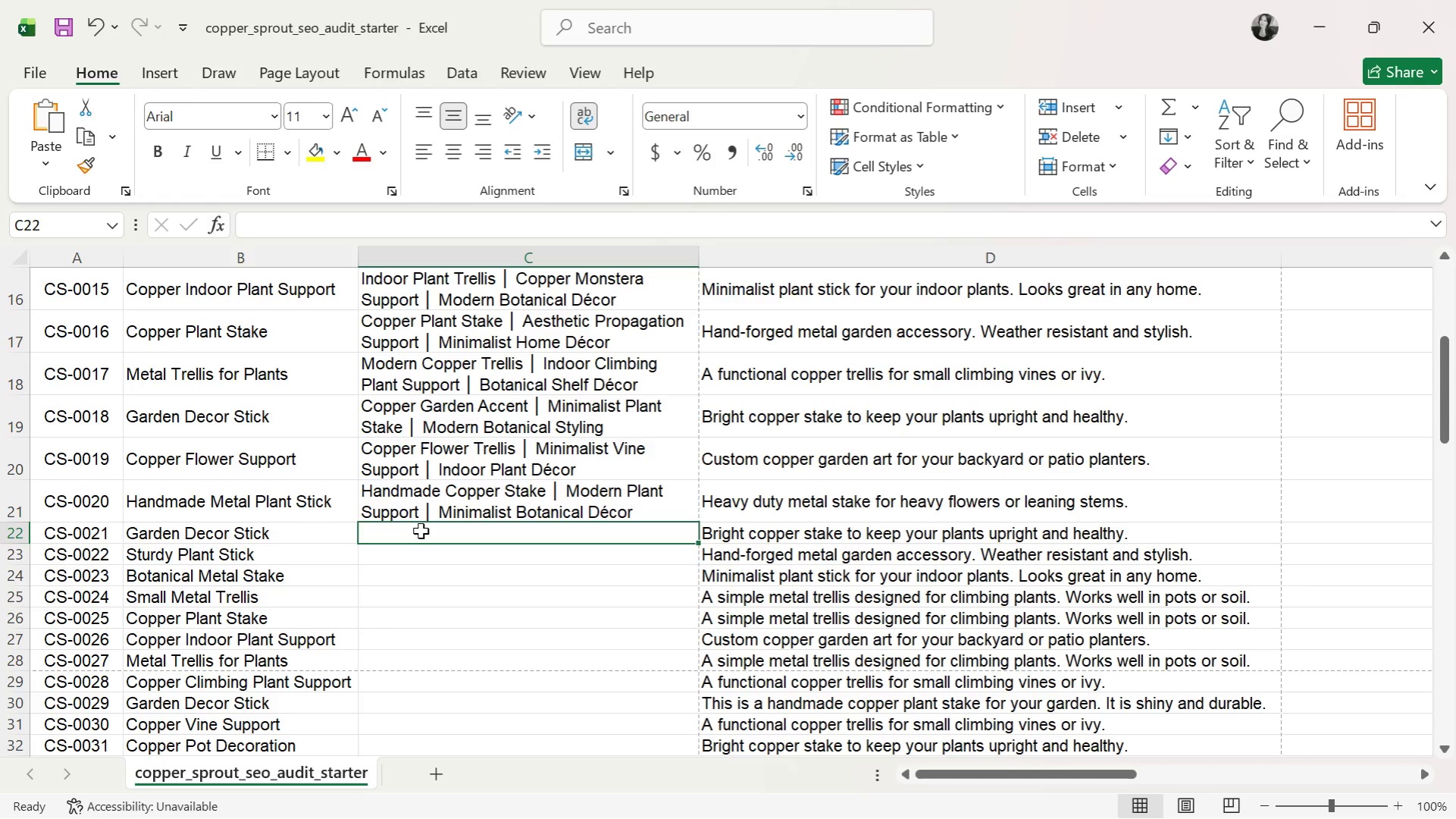 
wait(10.0)
 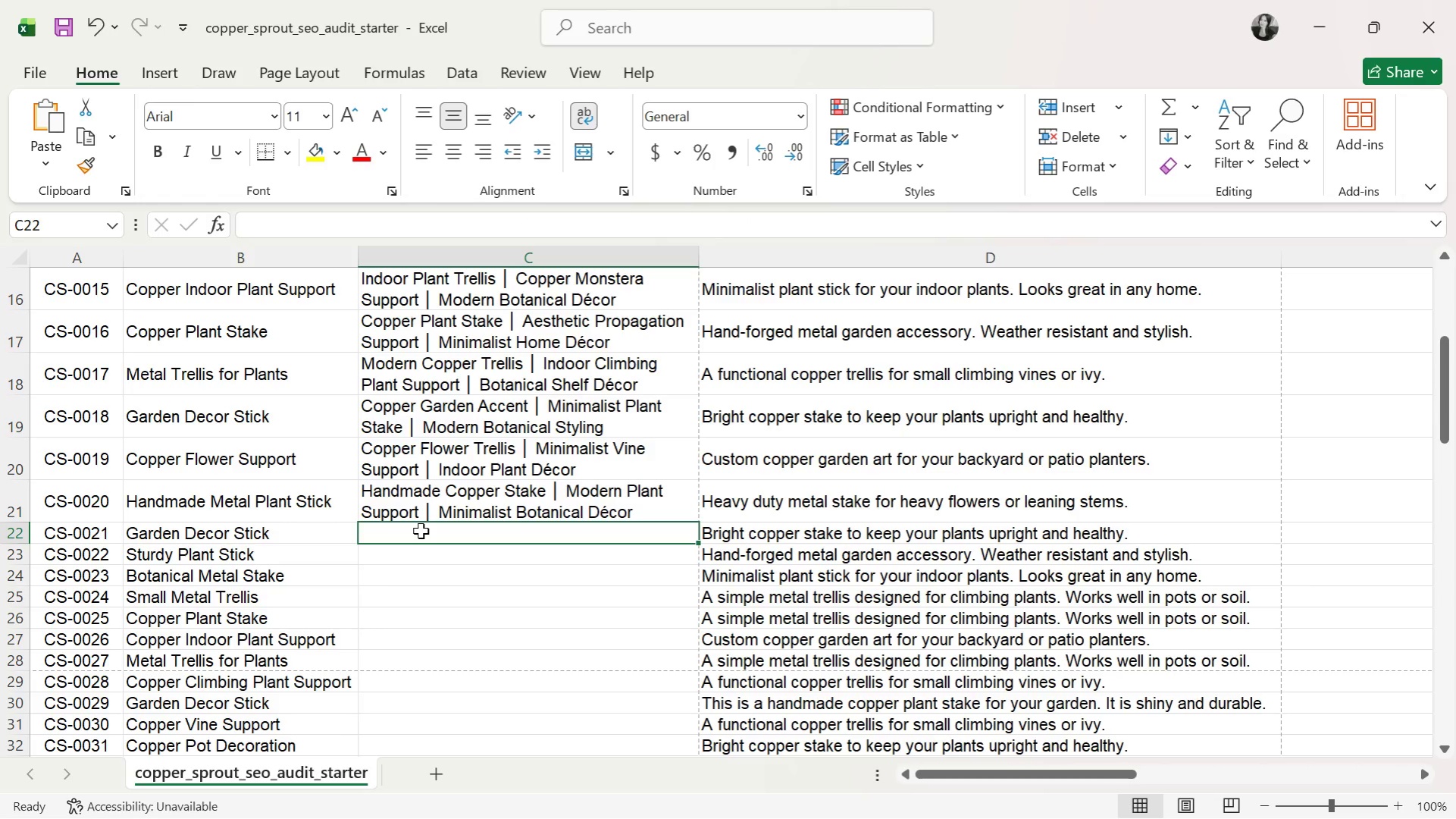 
type(Modern Garden Stake )
 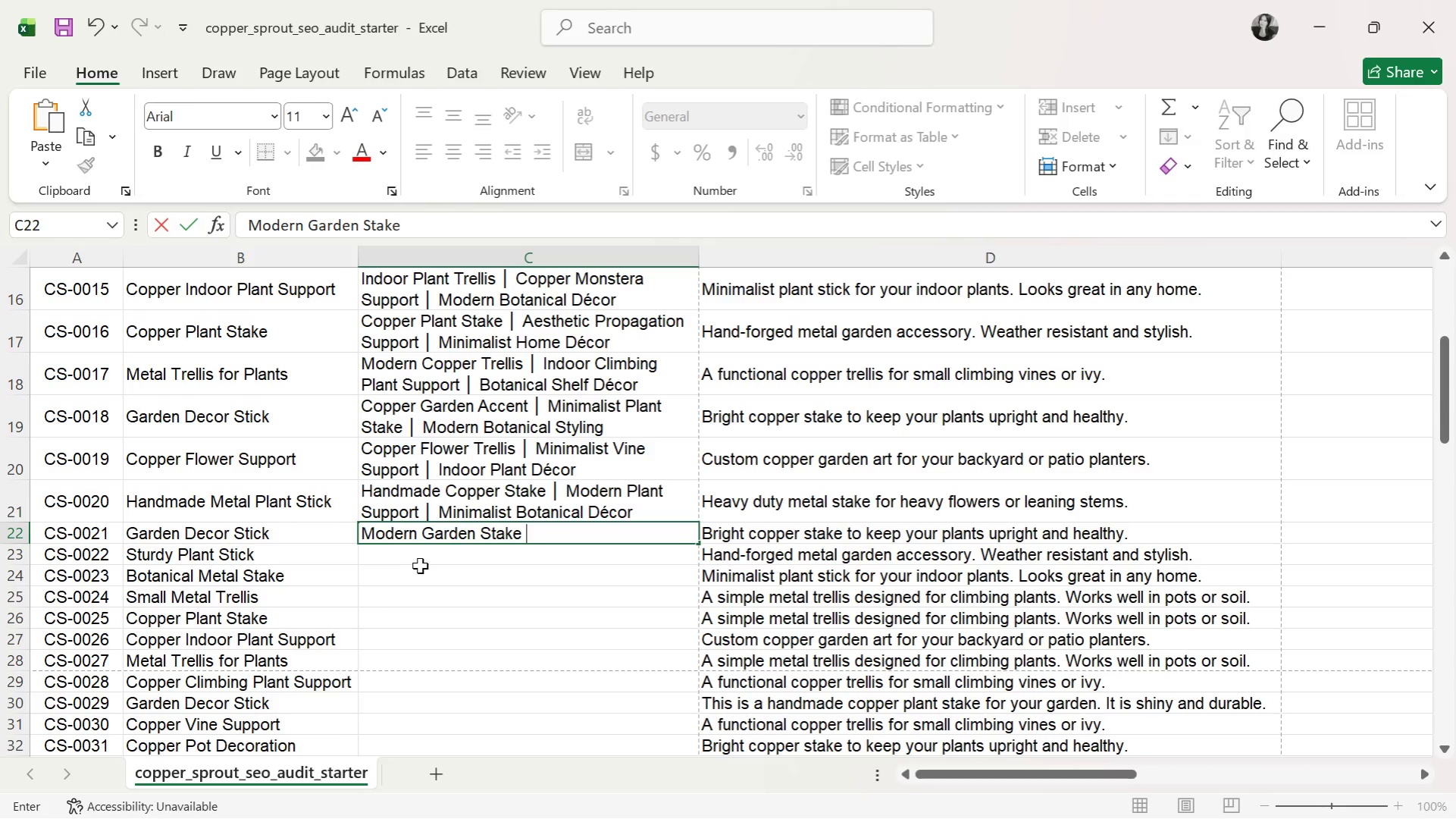 
key(Control+V)
 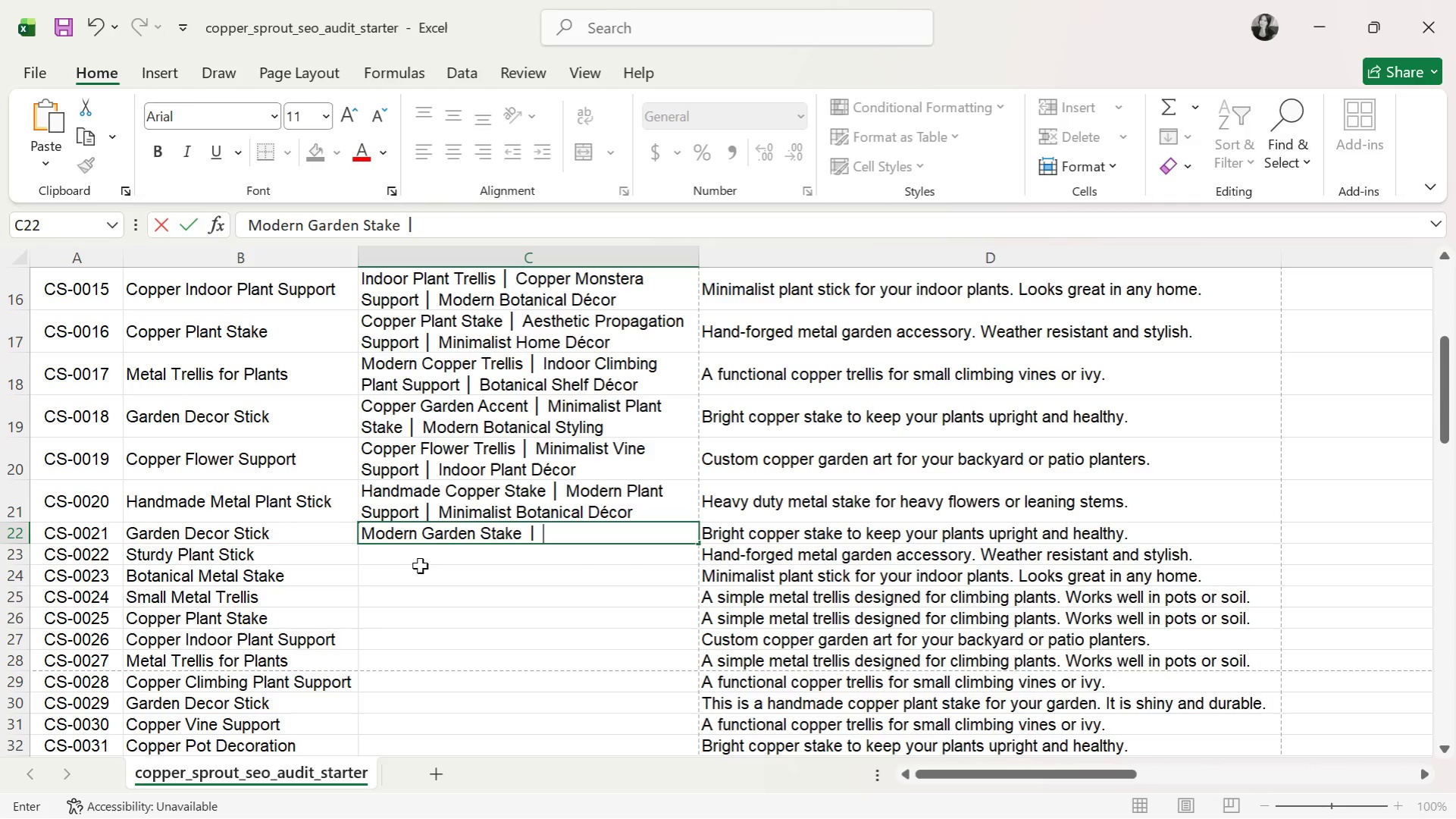 
type( Copper Plant Support )
 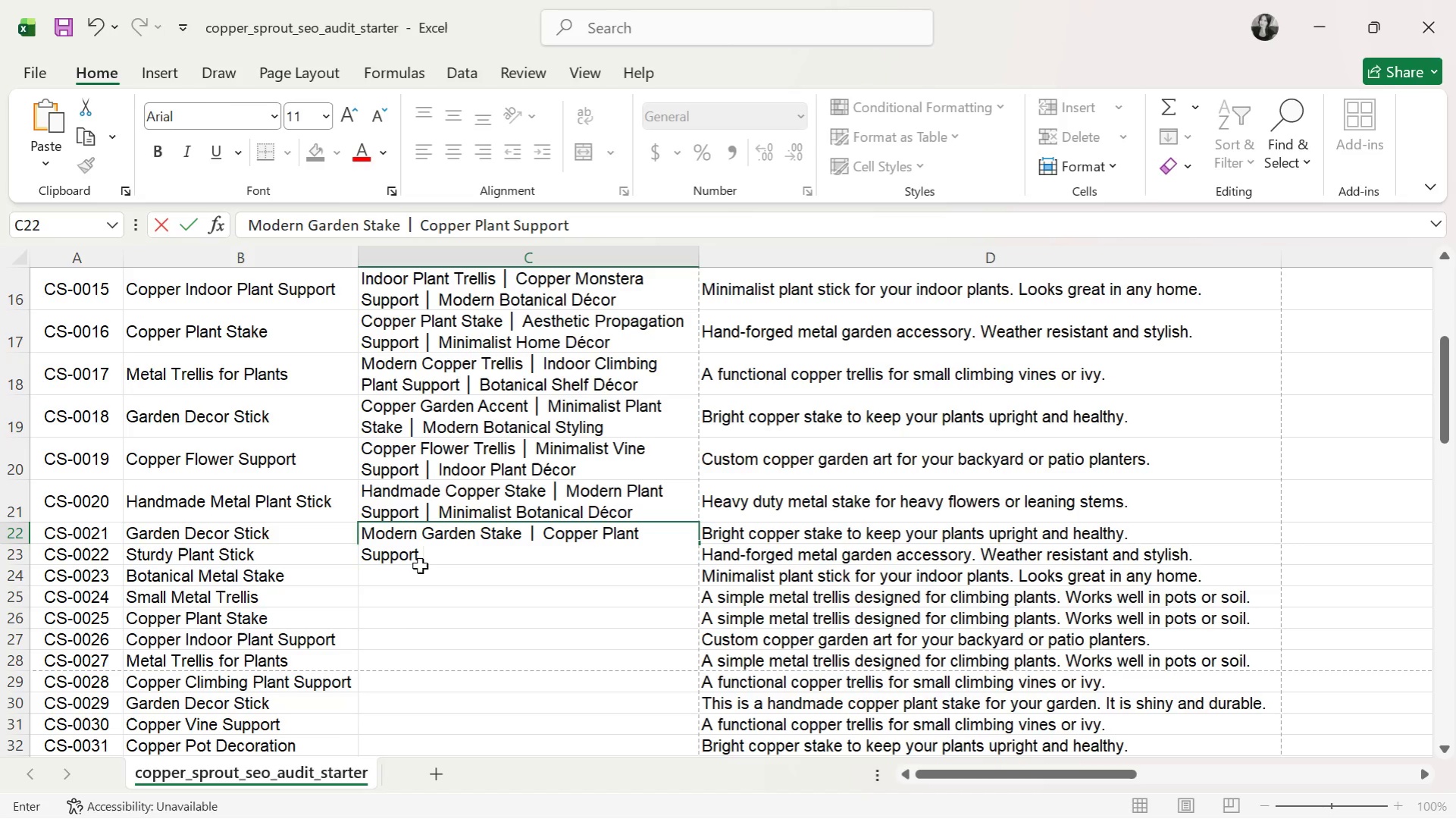 
wait(21.23)
 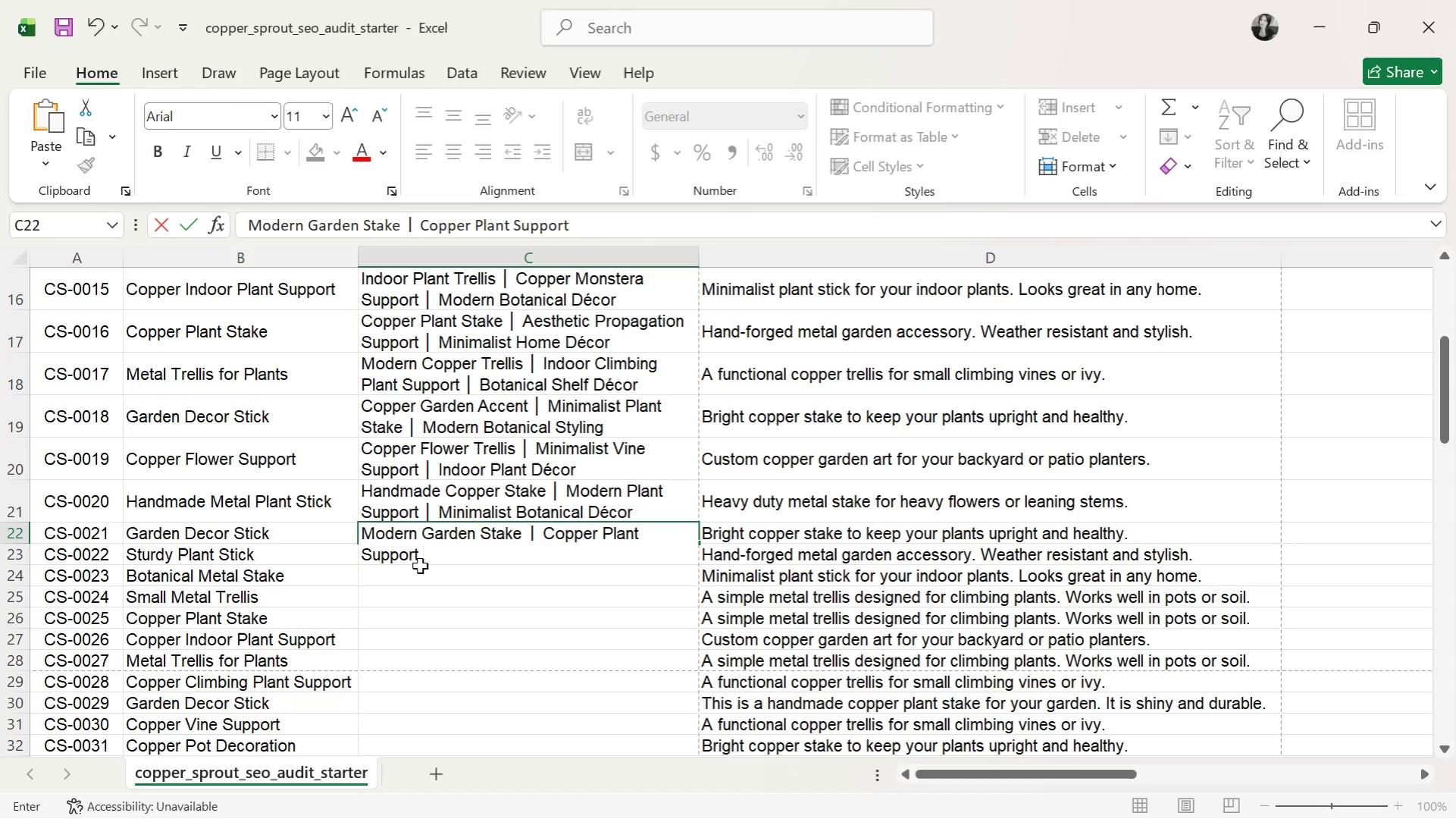 
key(Control+ControlLeft)
 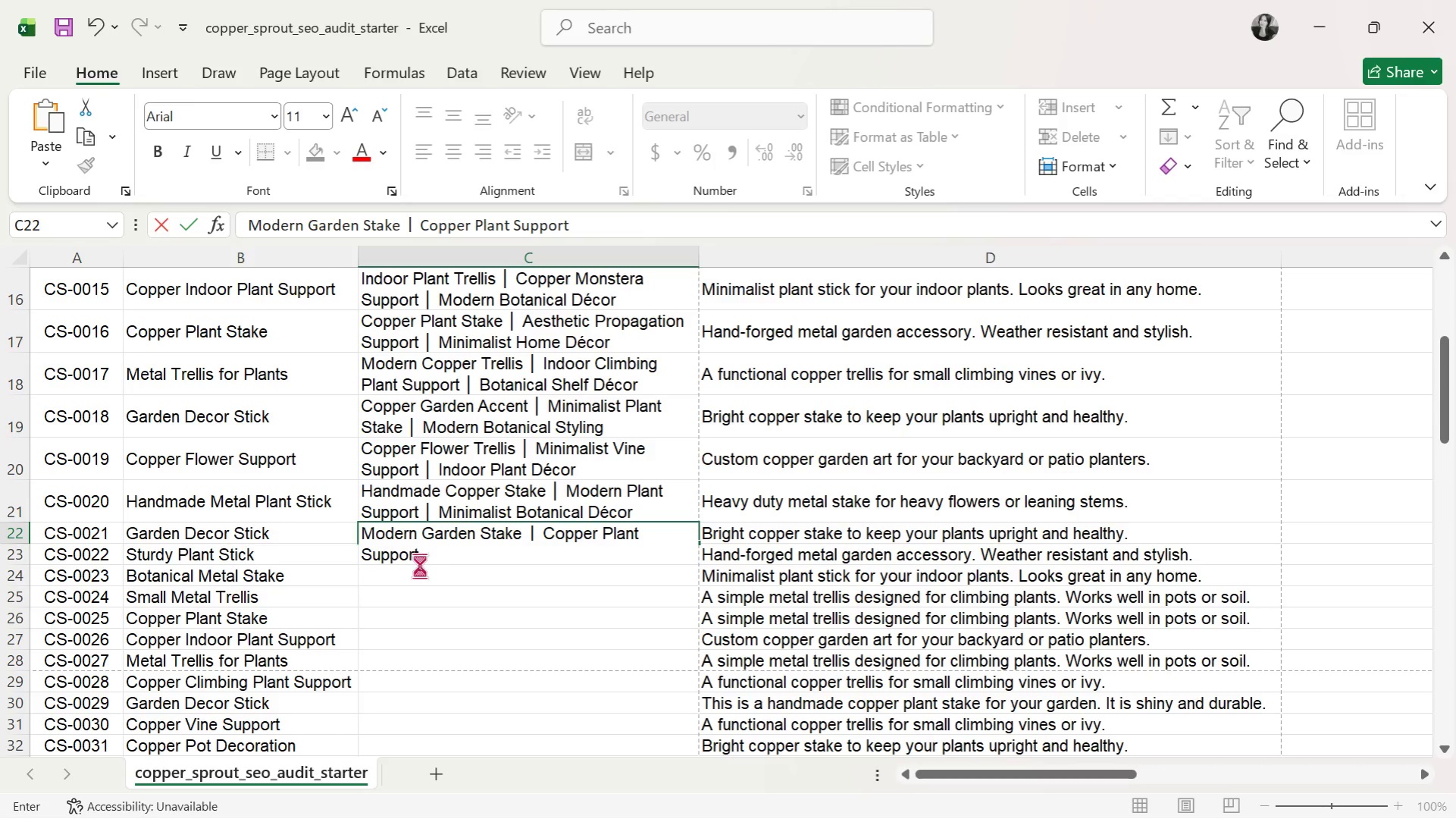 
key(Control+V)
 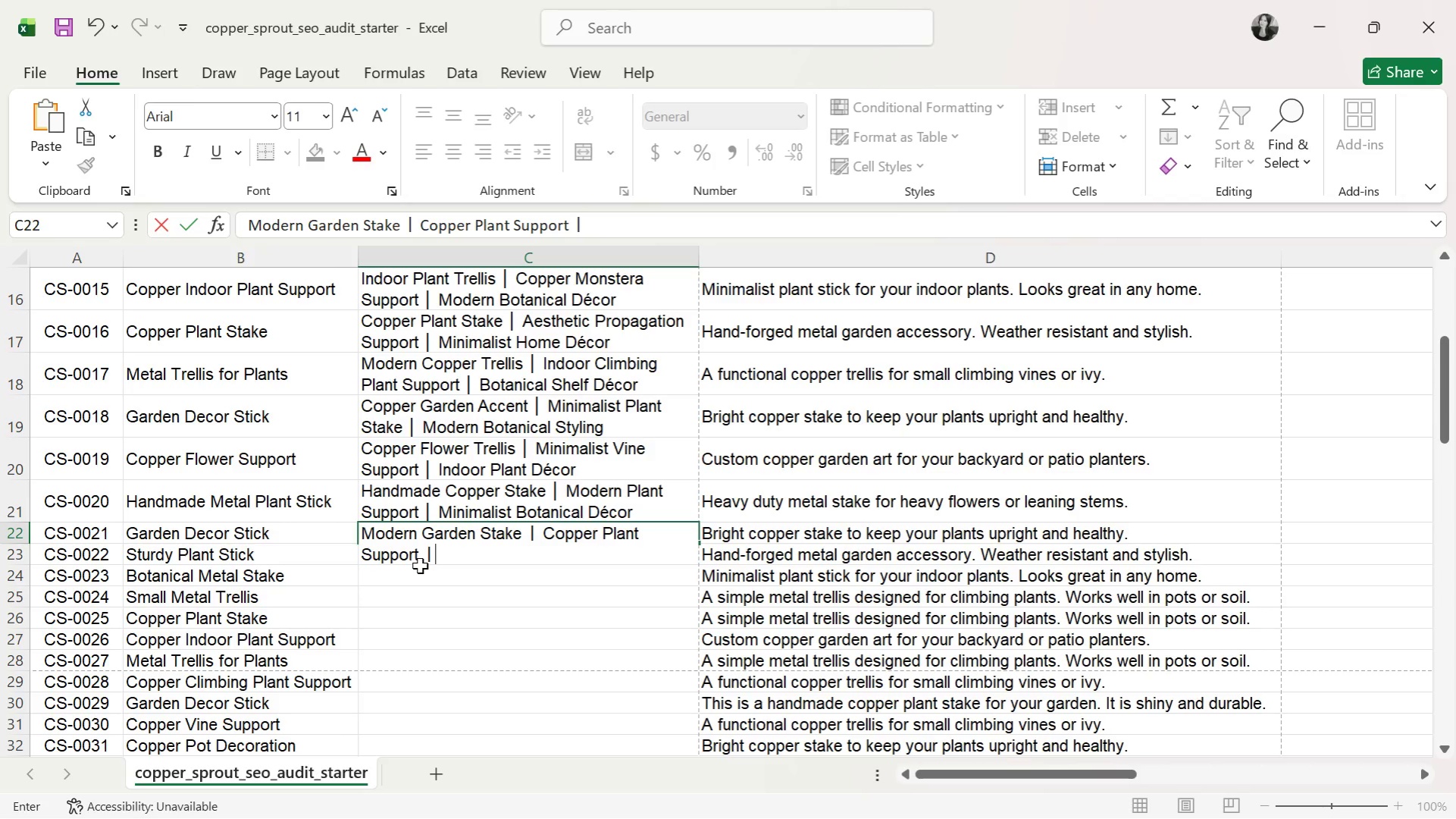 
type( Aesthetic Botanical Decor)
 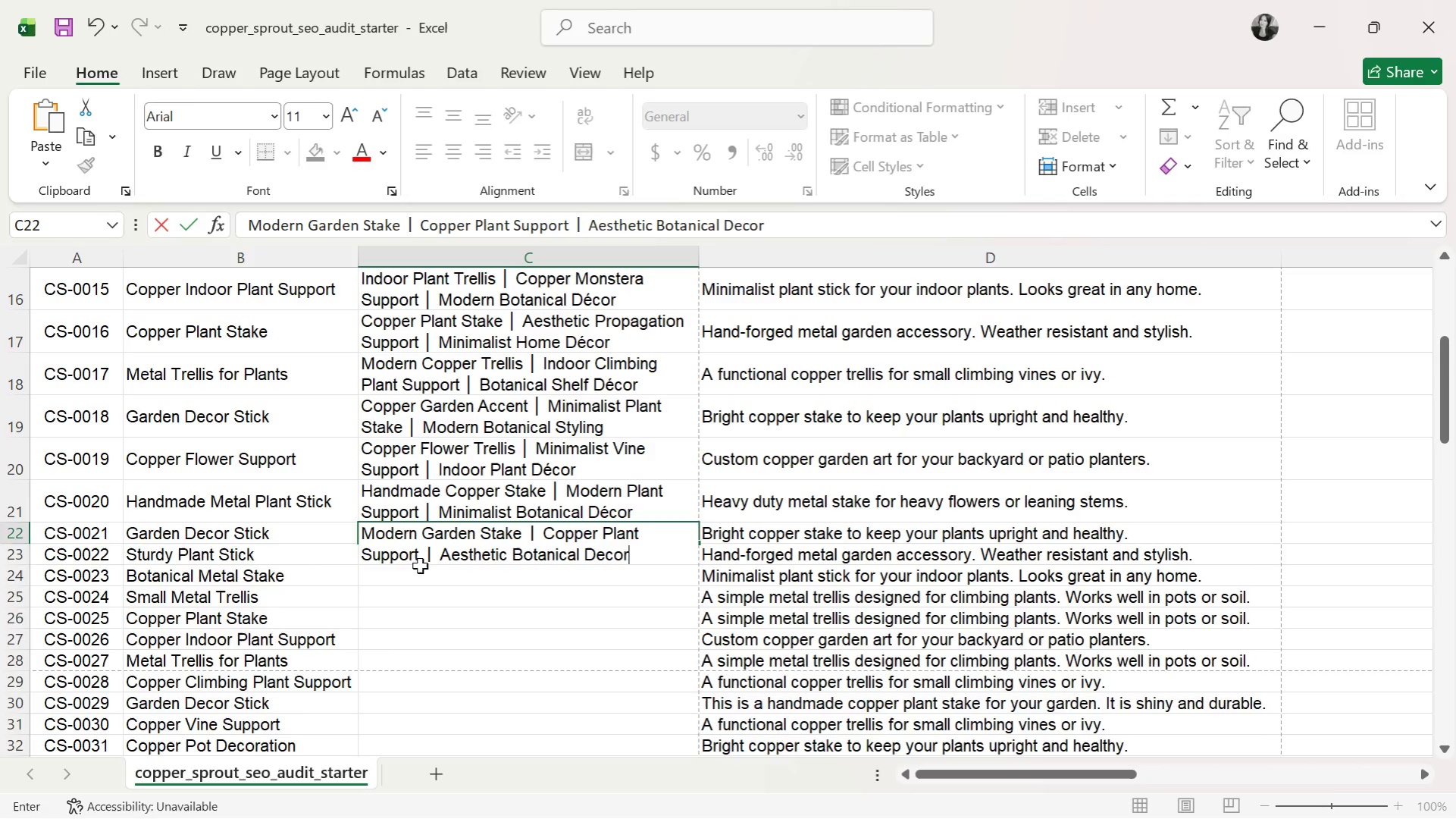 
key(Enter)
 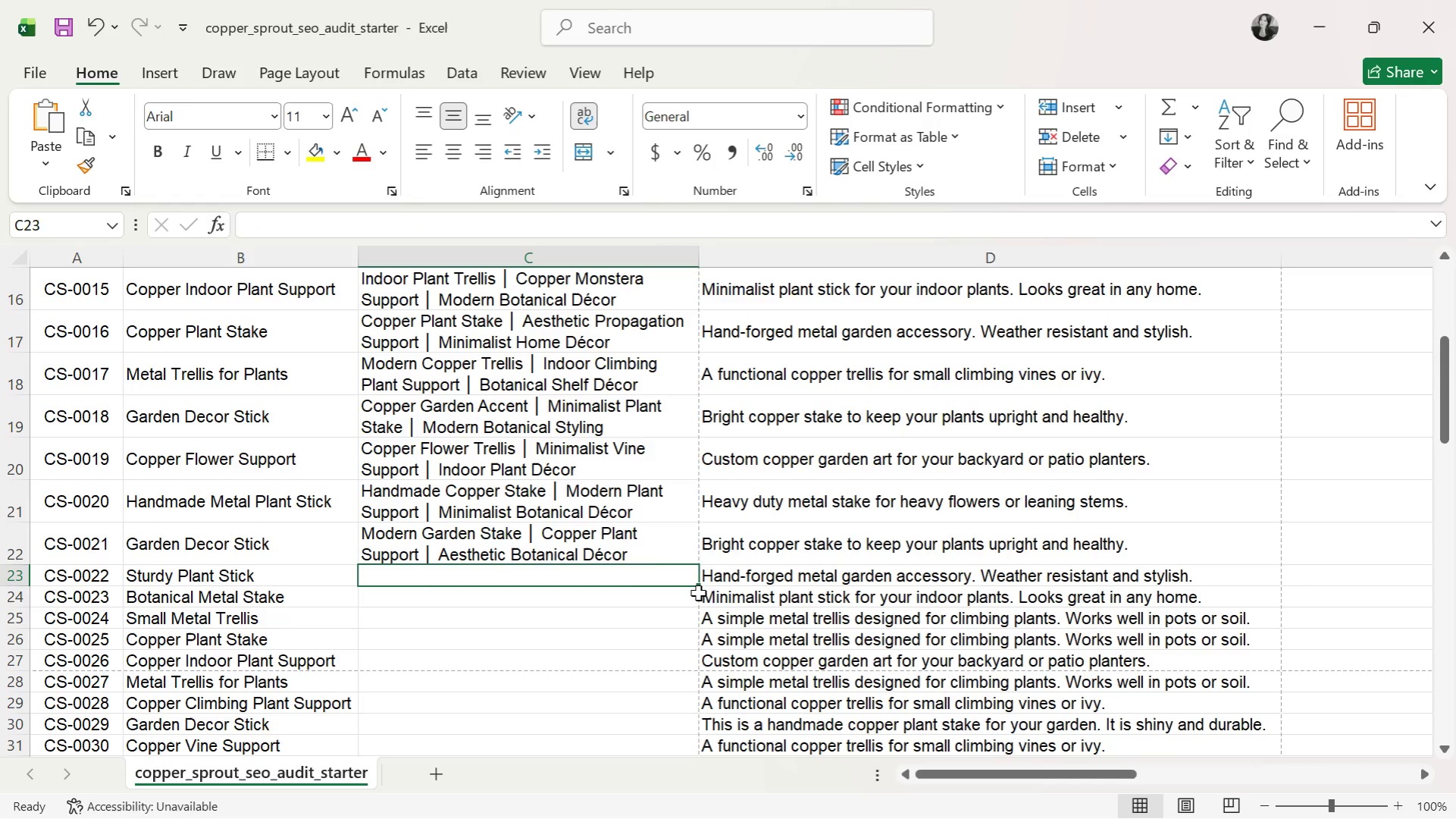 
left_click([610, 552])
 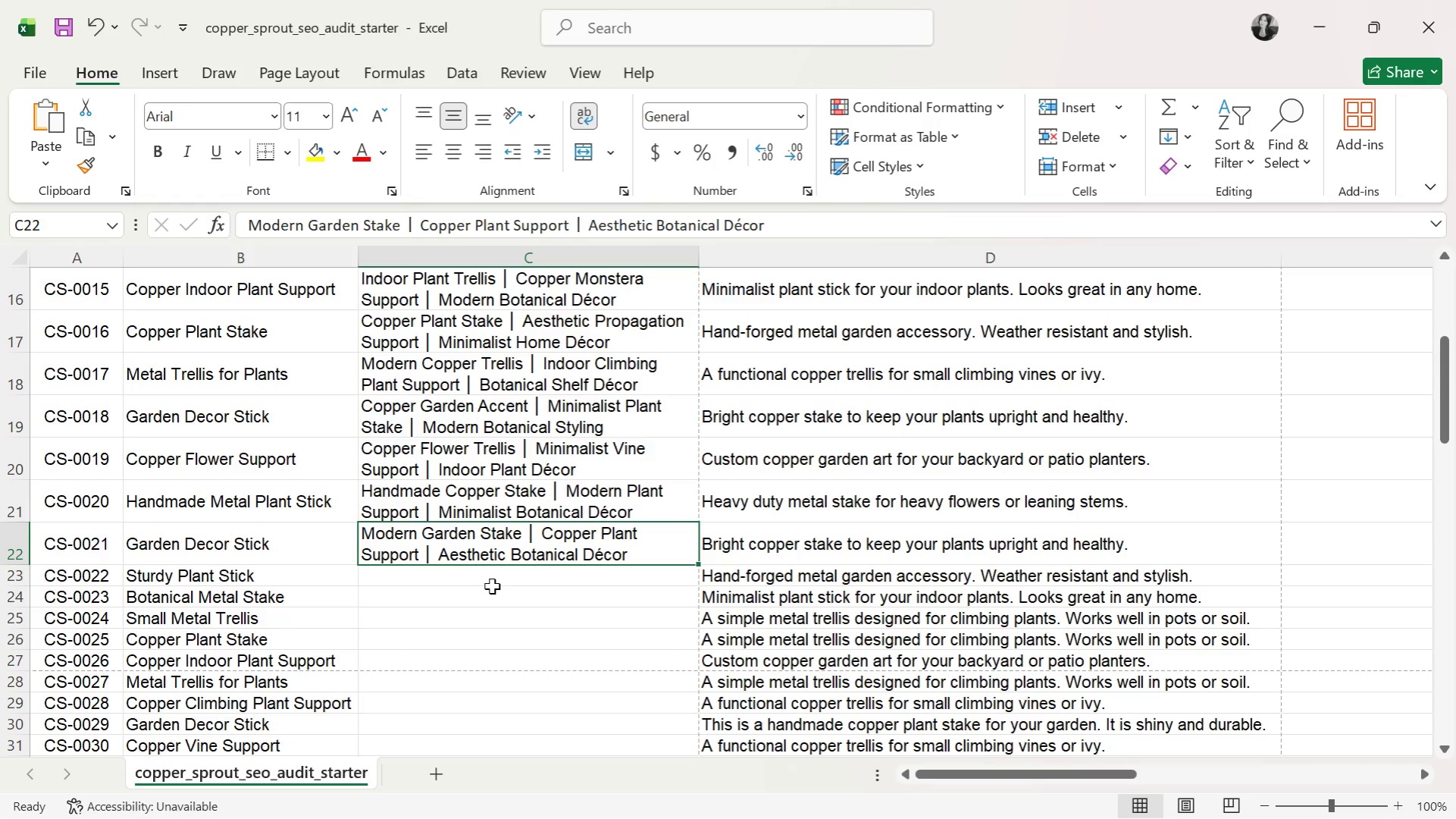 
left_click([506, 576])
 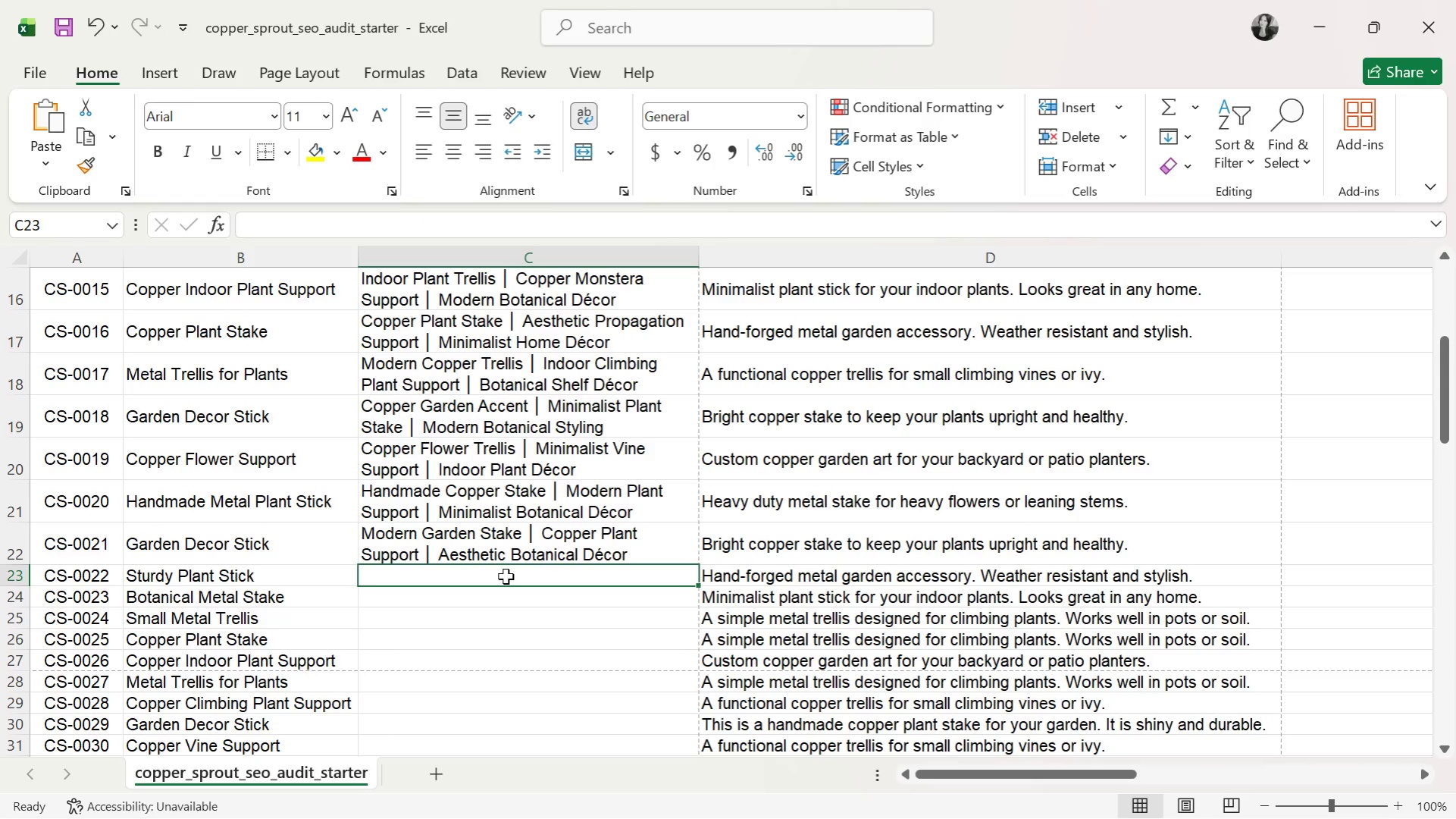 
type(Copper Support Rod )
 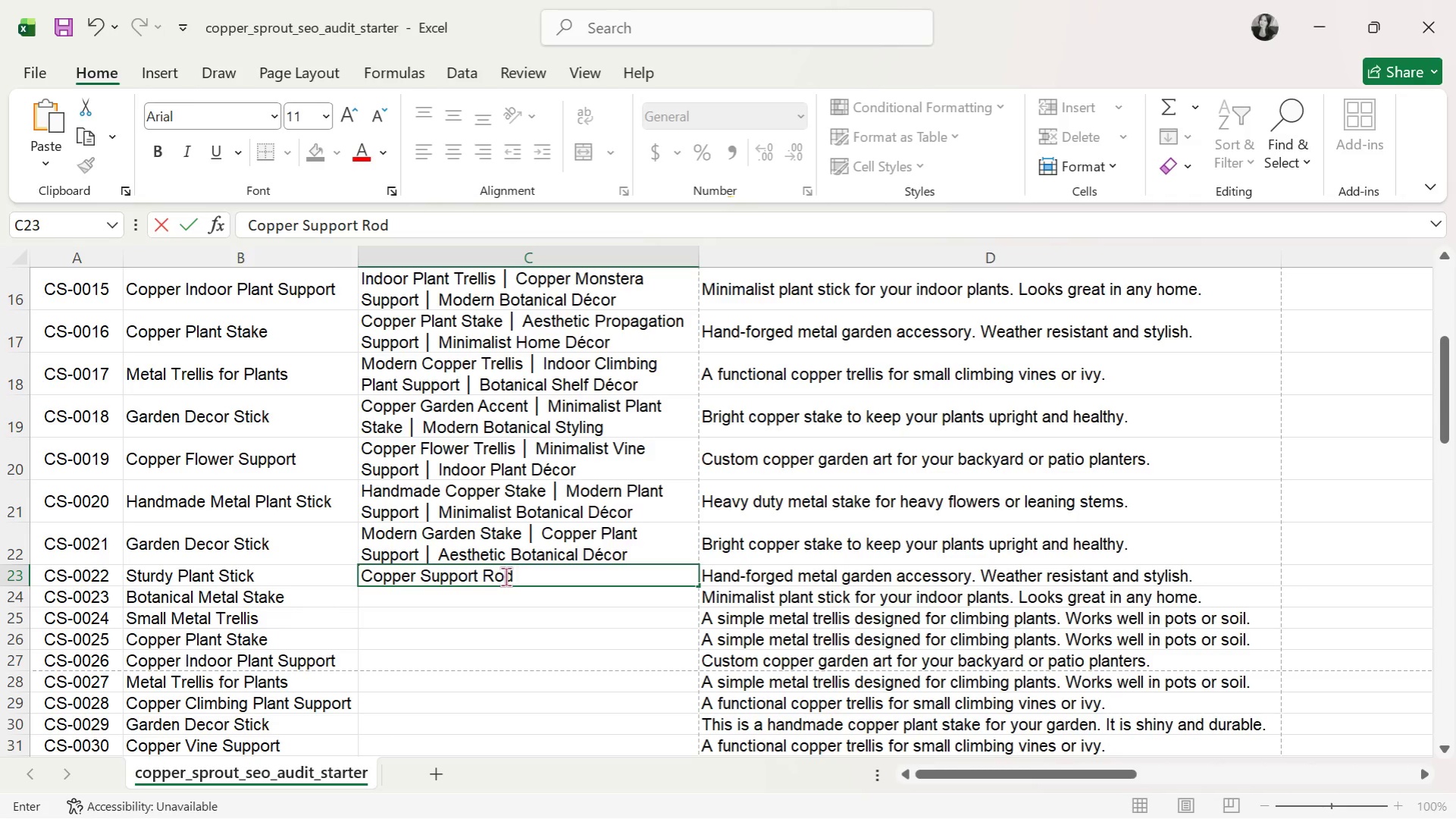 
key(Control+V)
 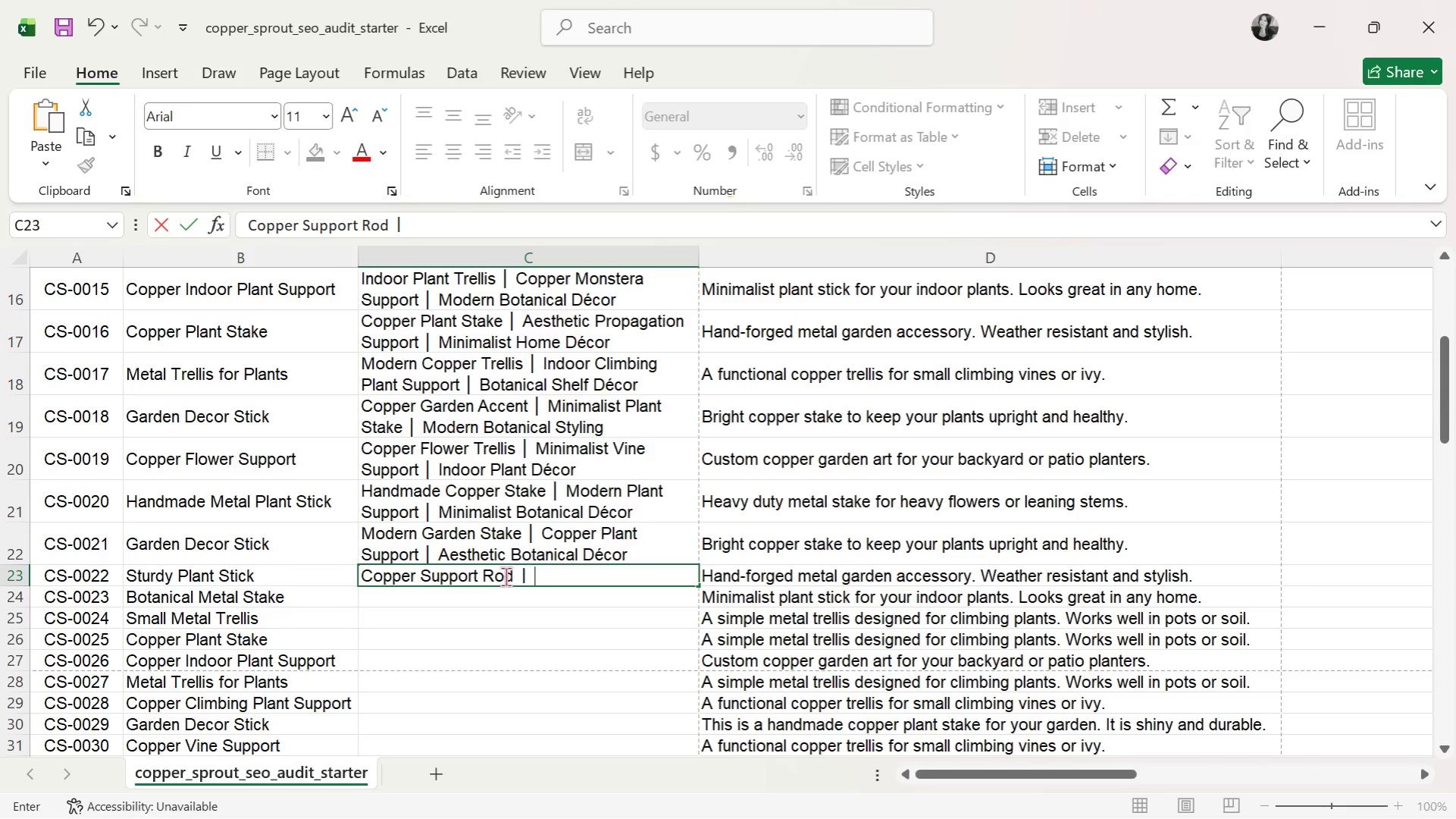 
type( Heavy Duty Plant Stake )
 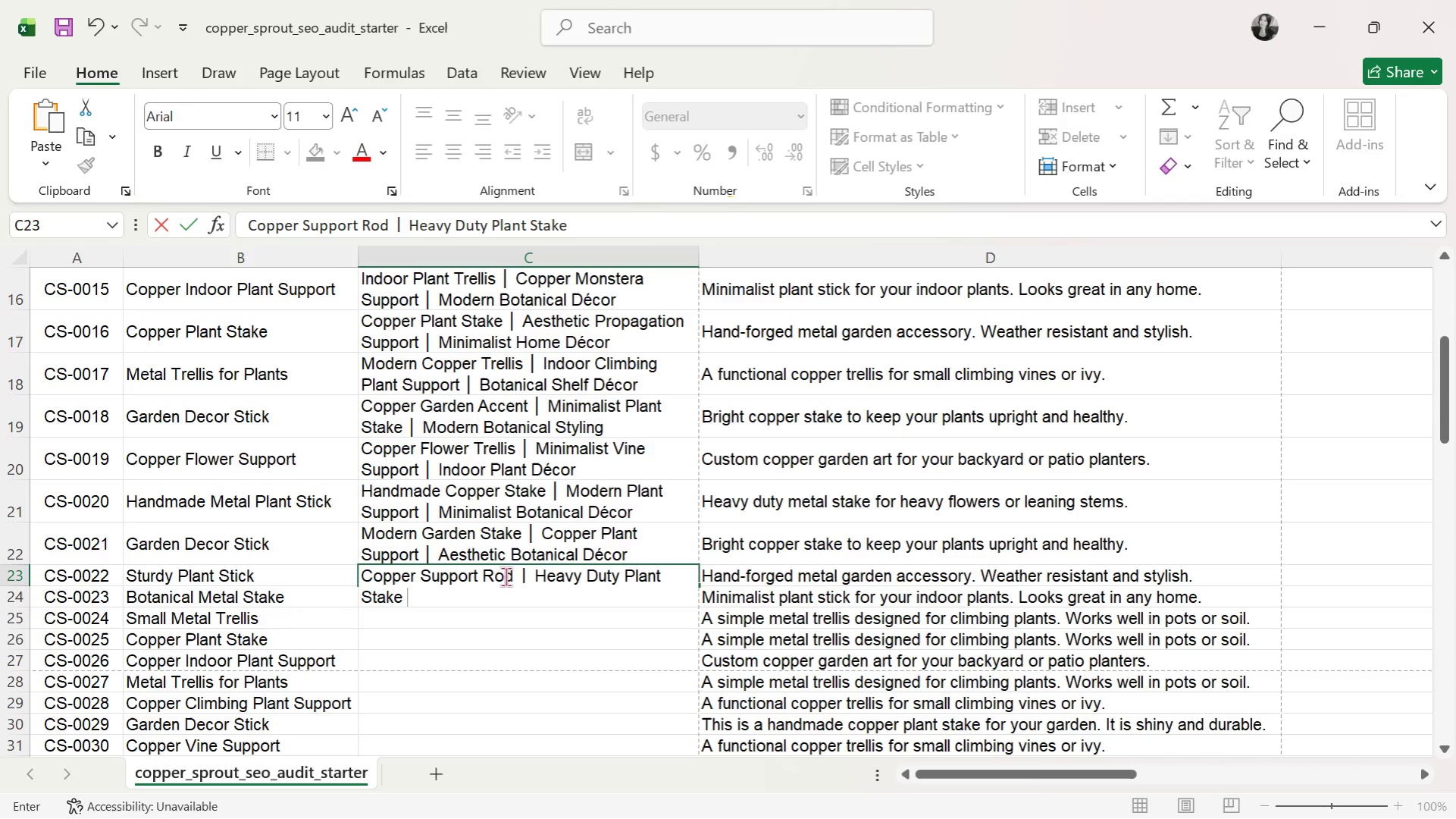 
key(Control+ControlLeft)
 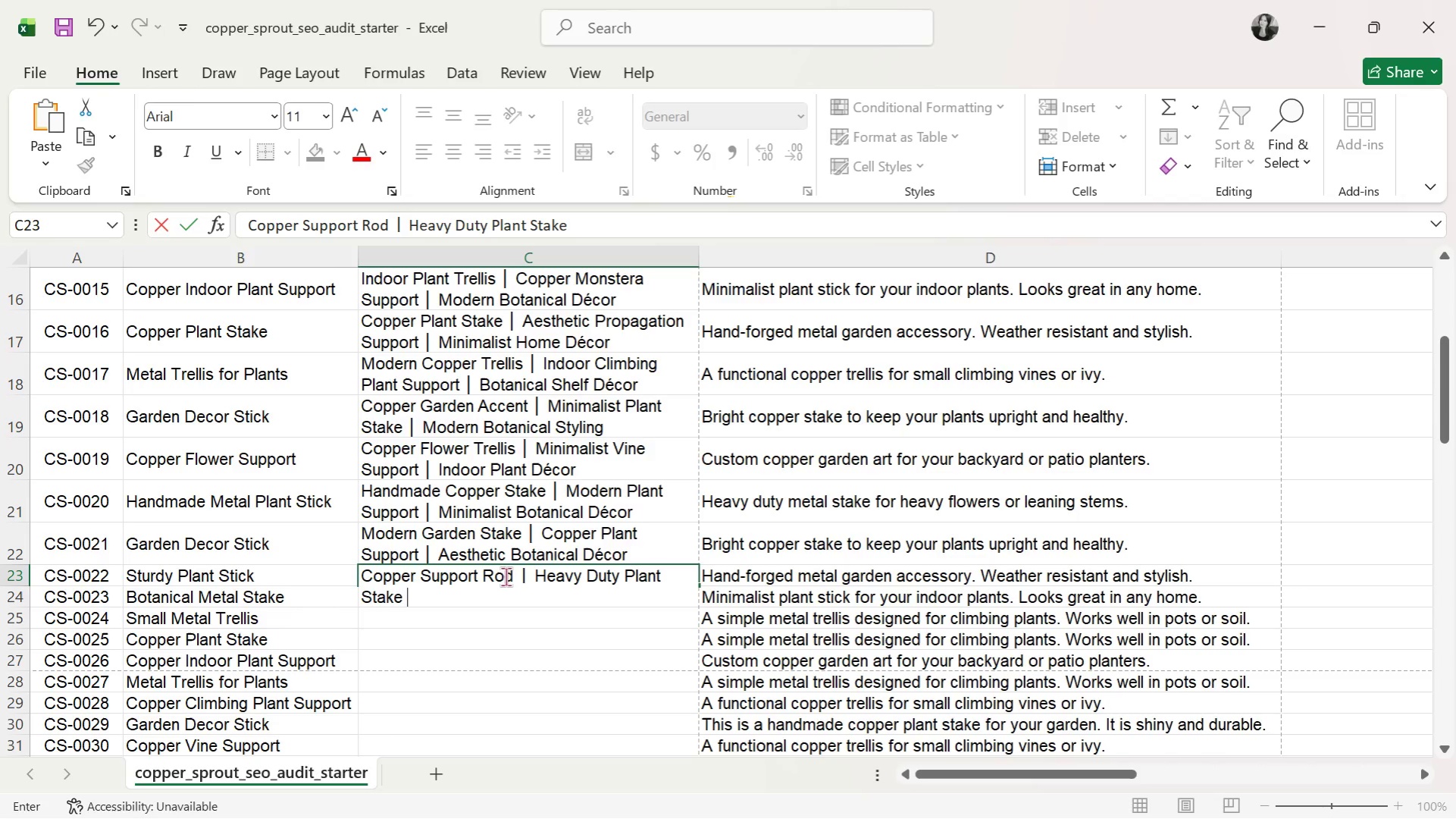 
key(Control+V)
 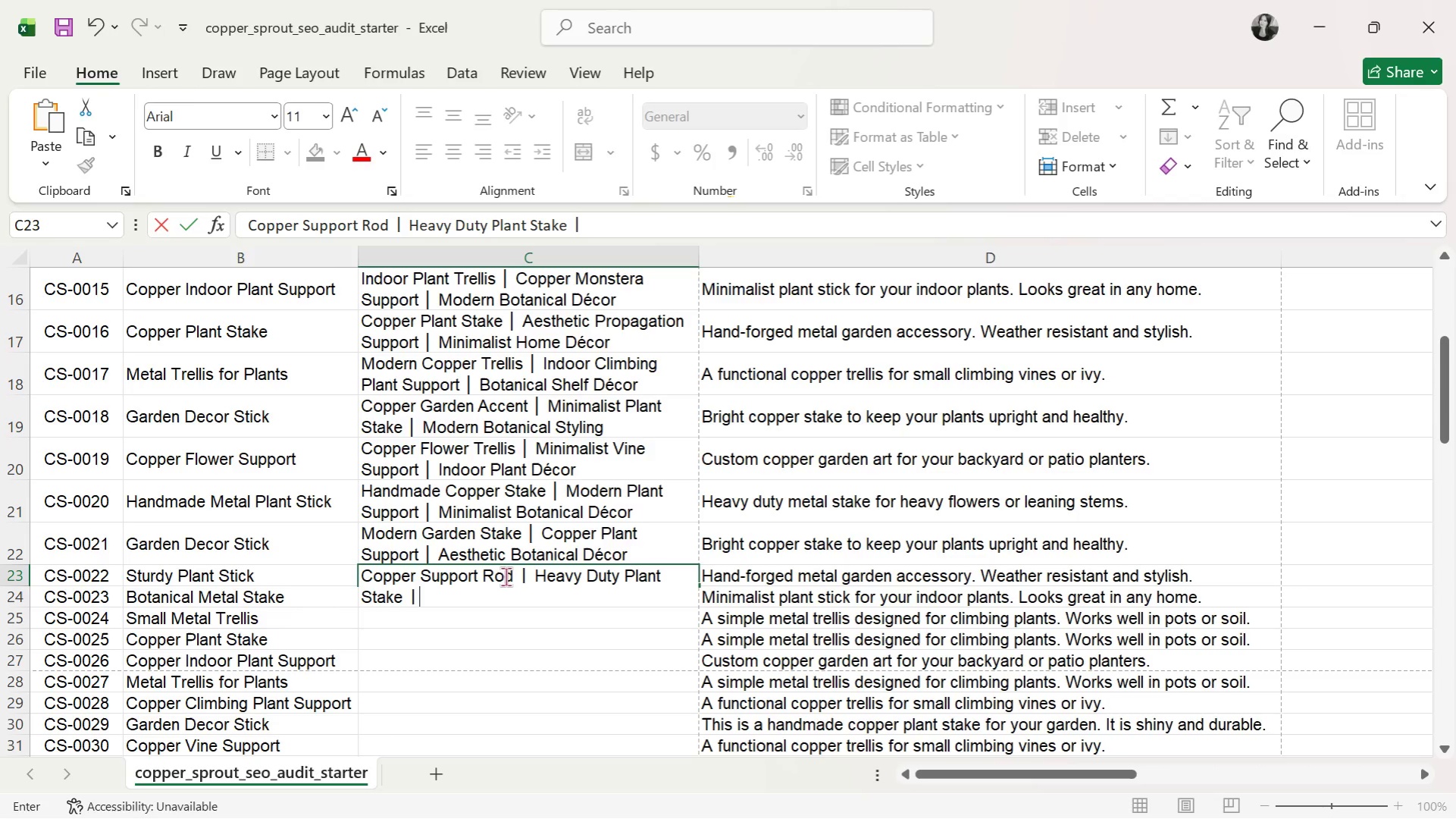 
type( Minimalist G)
 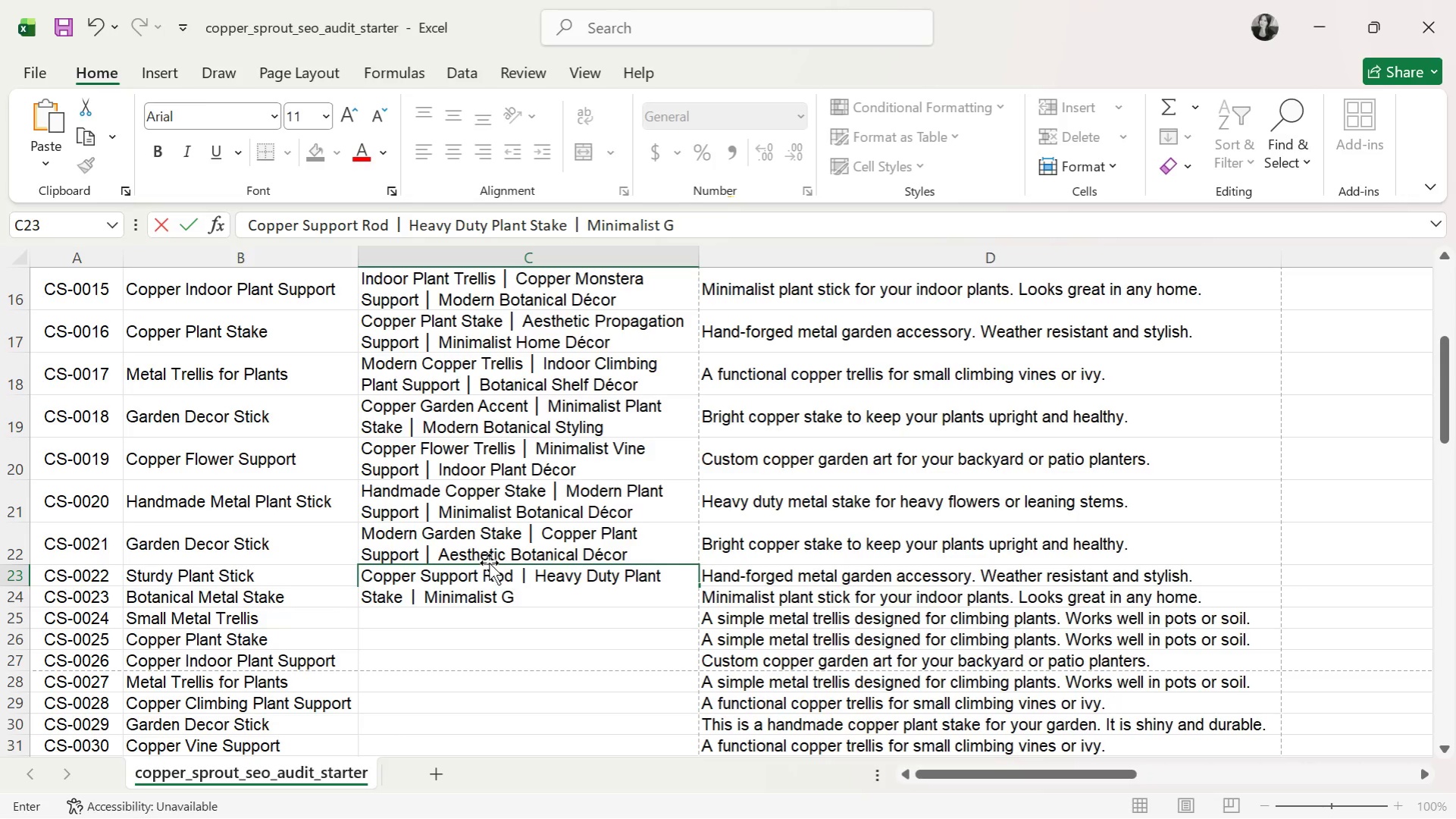 
type(arden Decor)
 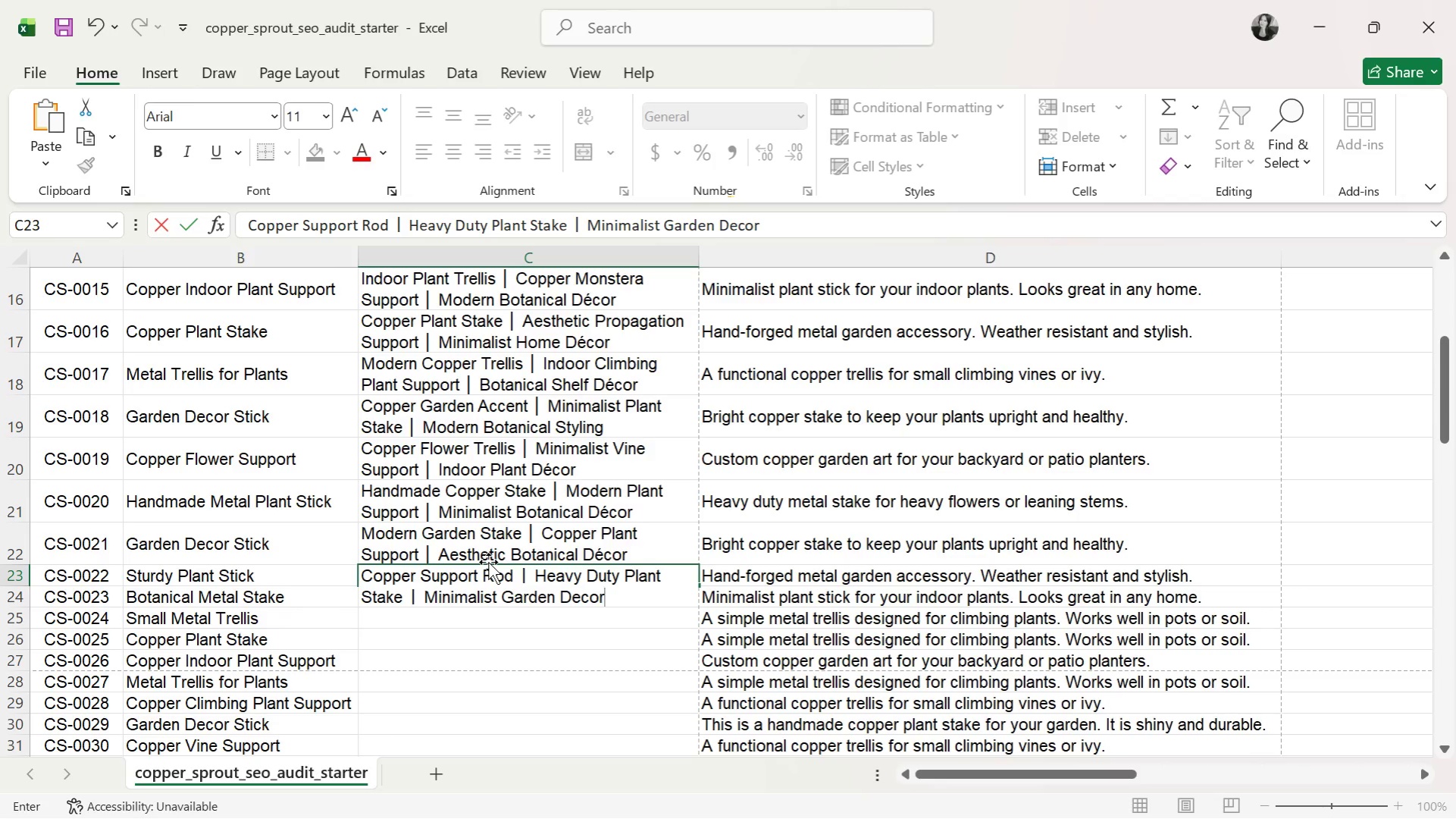 
key(Enter)
 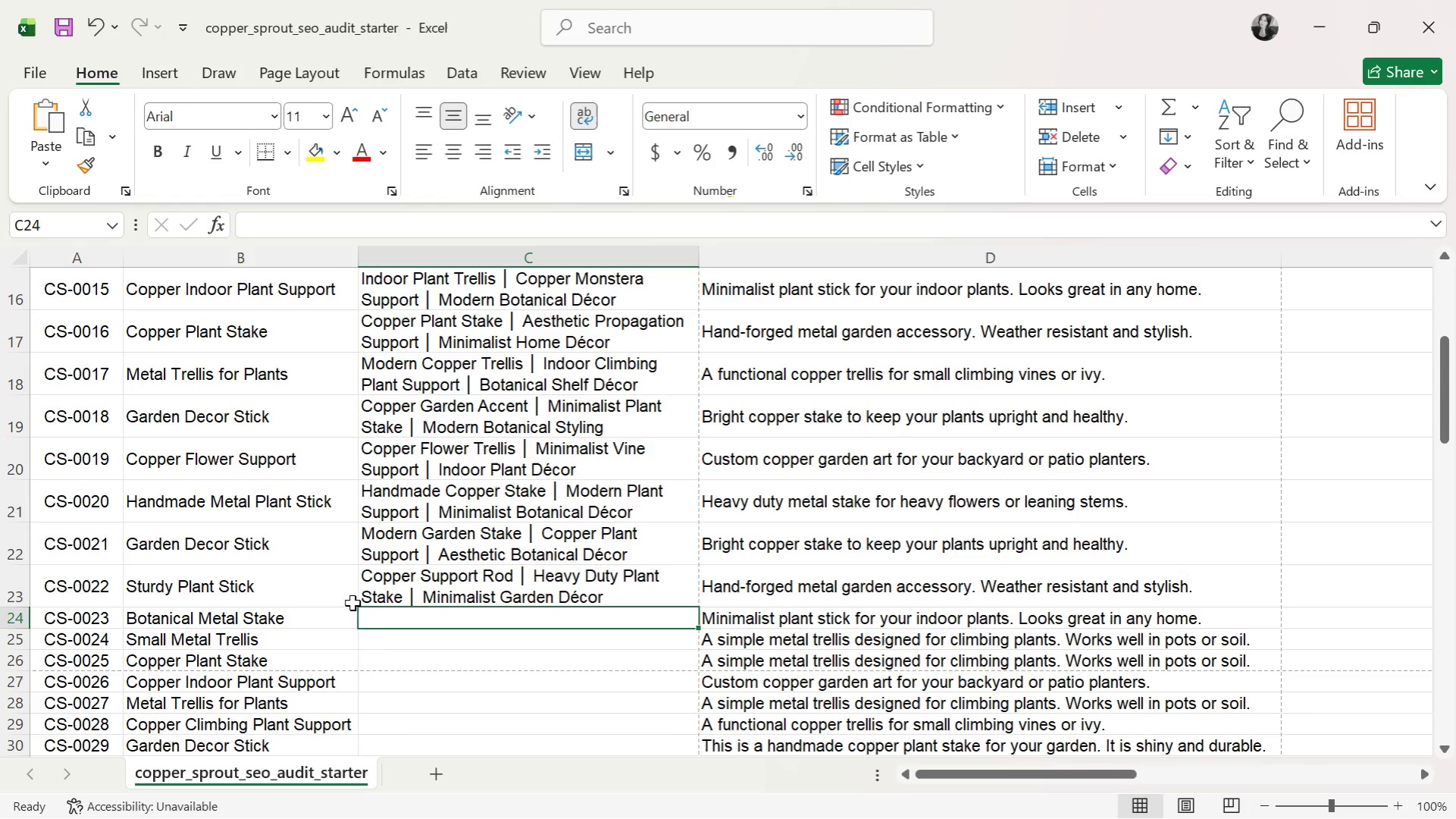 
left_click([449, 588])
 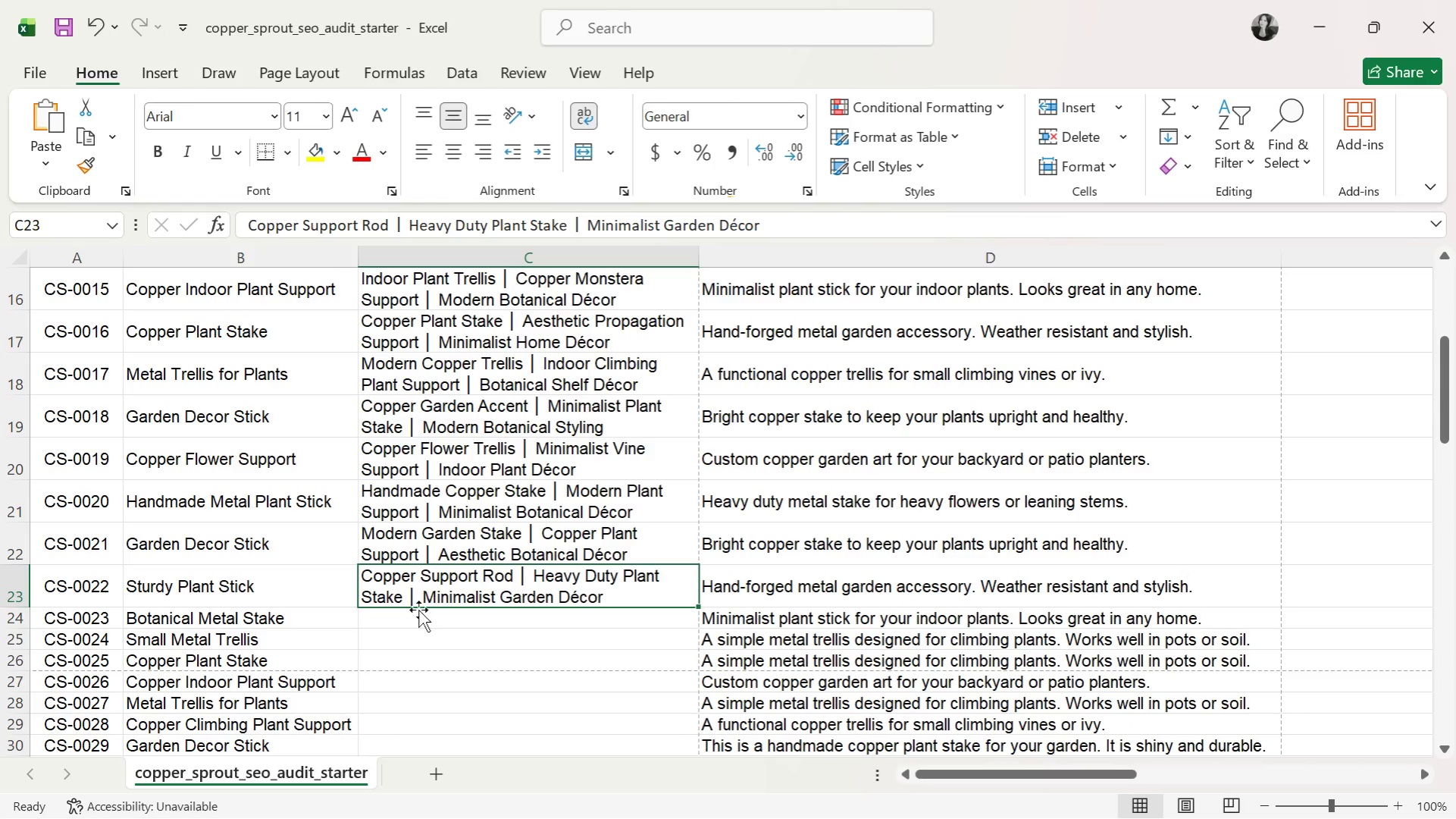 
left_click([387, 620])
 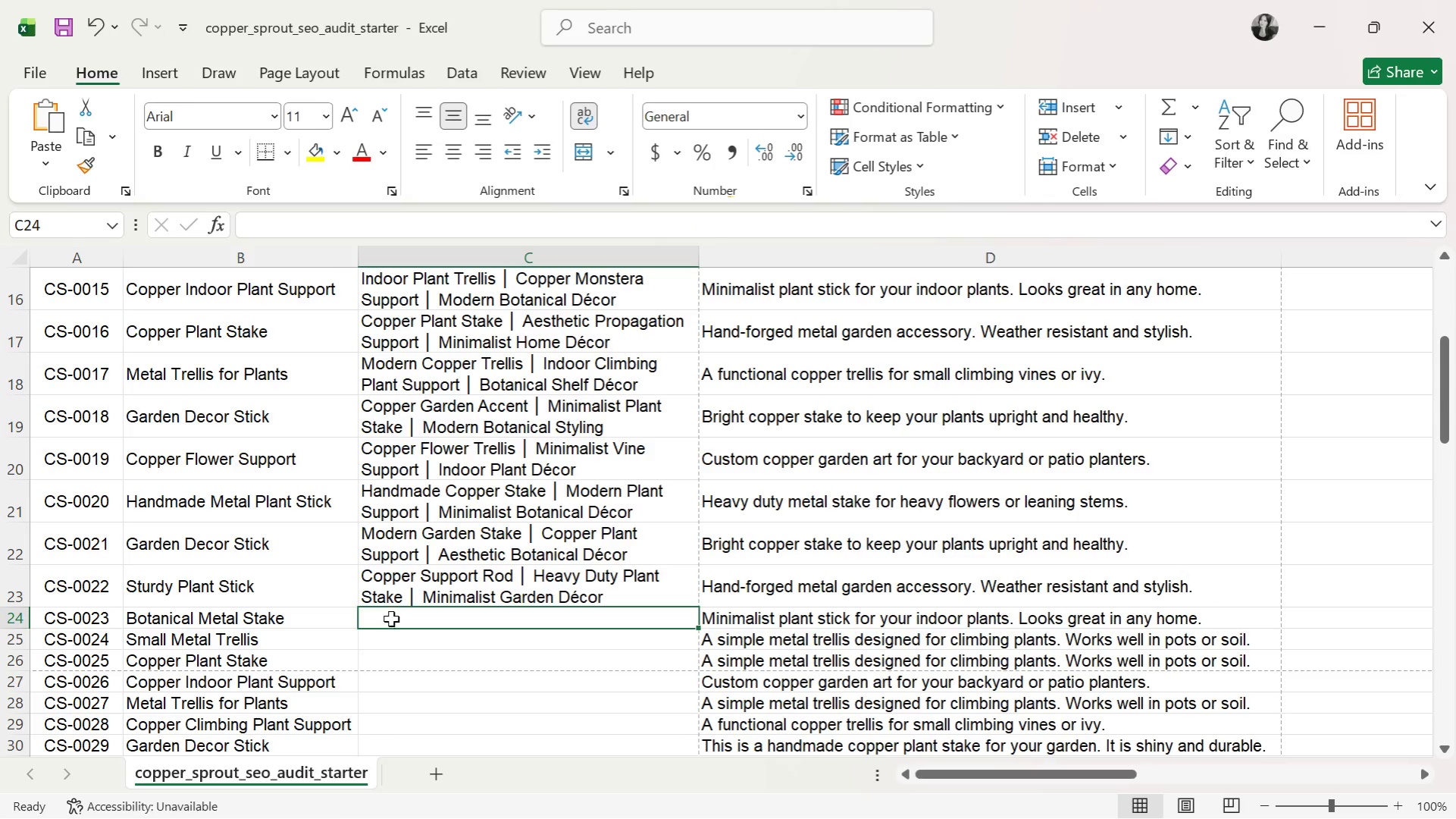 
type(Botanical Copper Stake )
 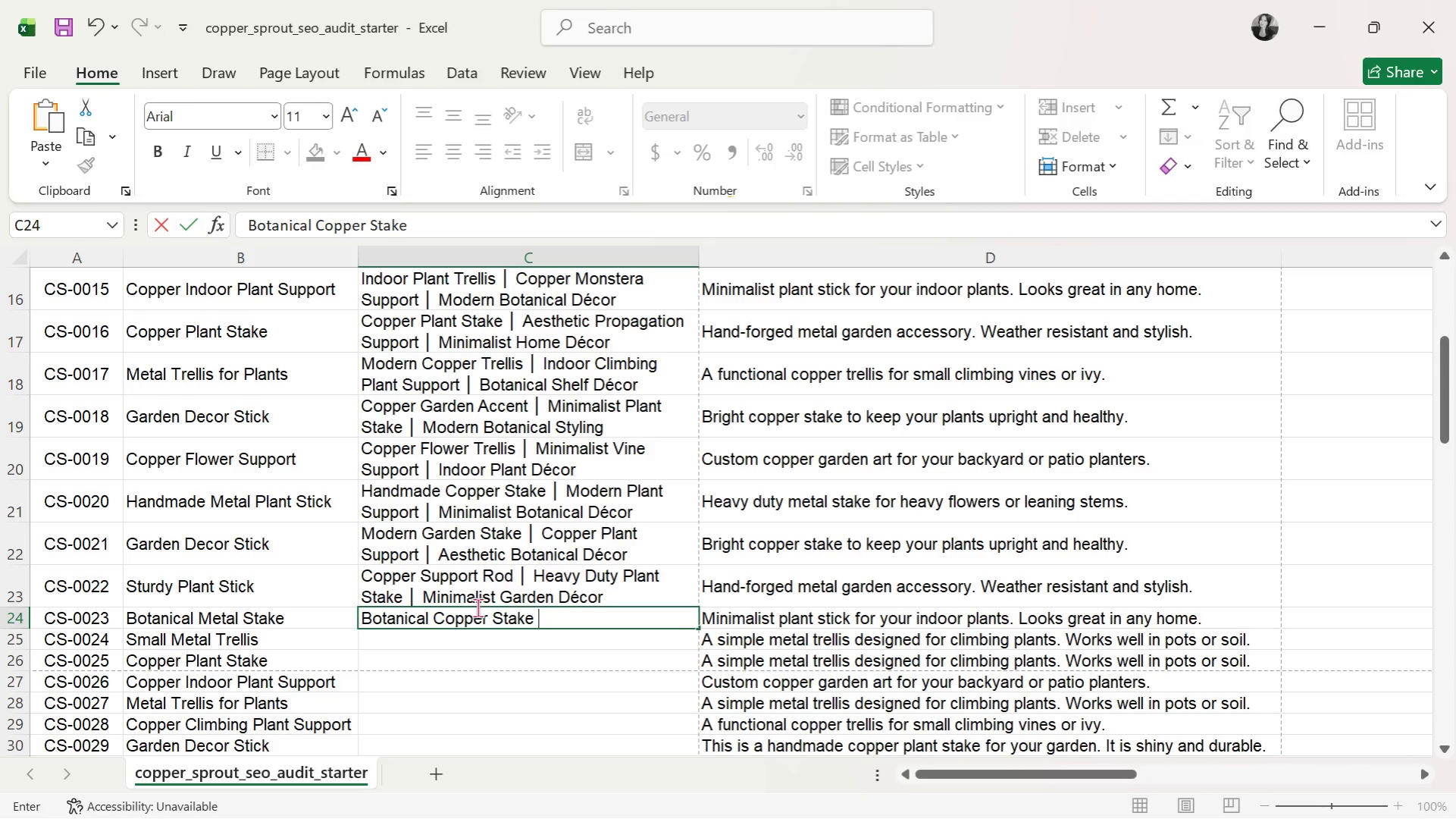 
key(Control+V)
 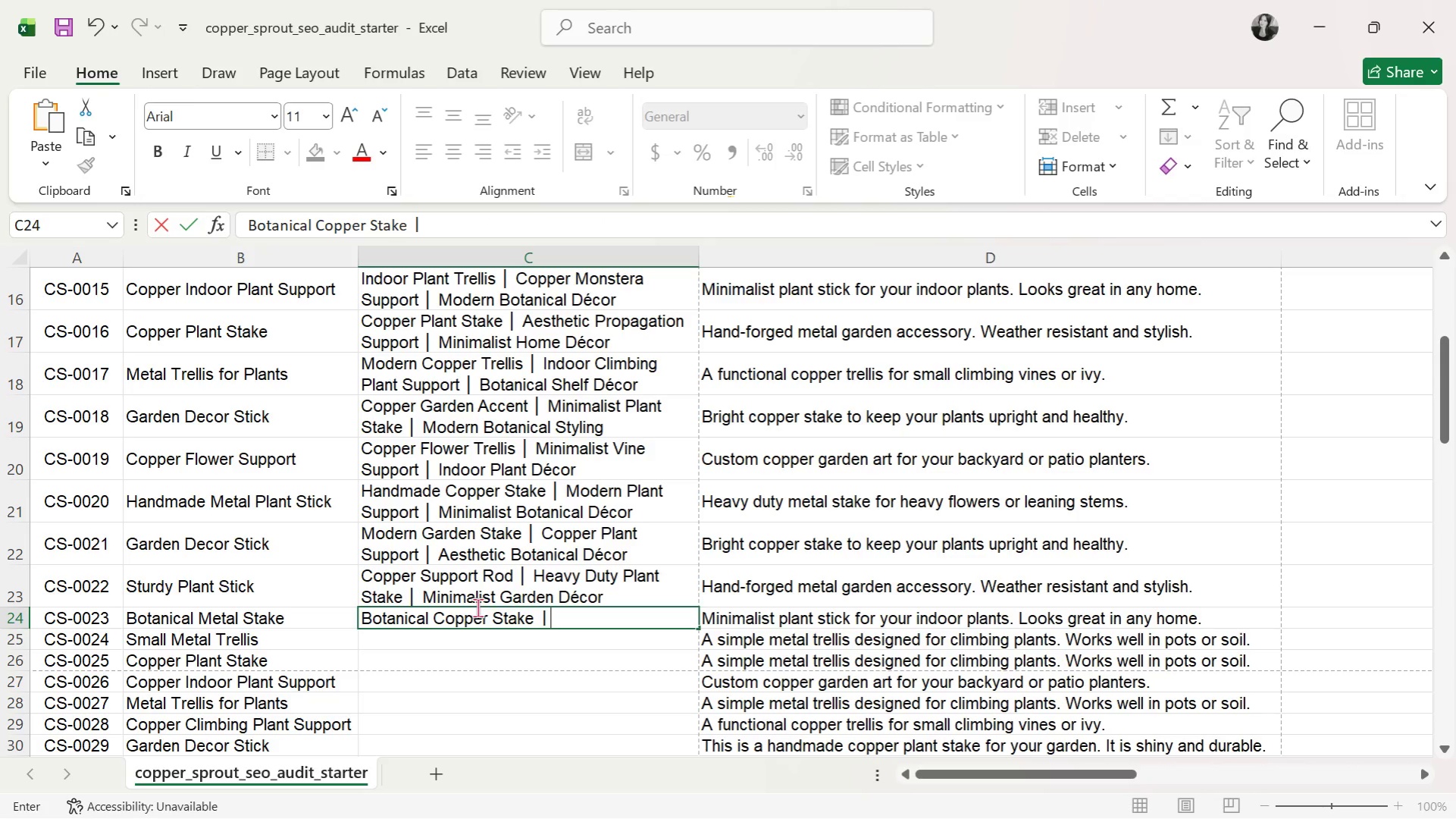 
type( Indoor Plant Styling )
 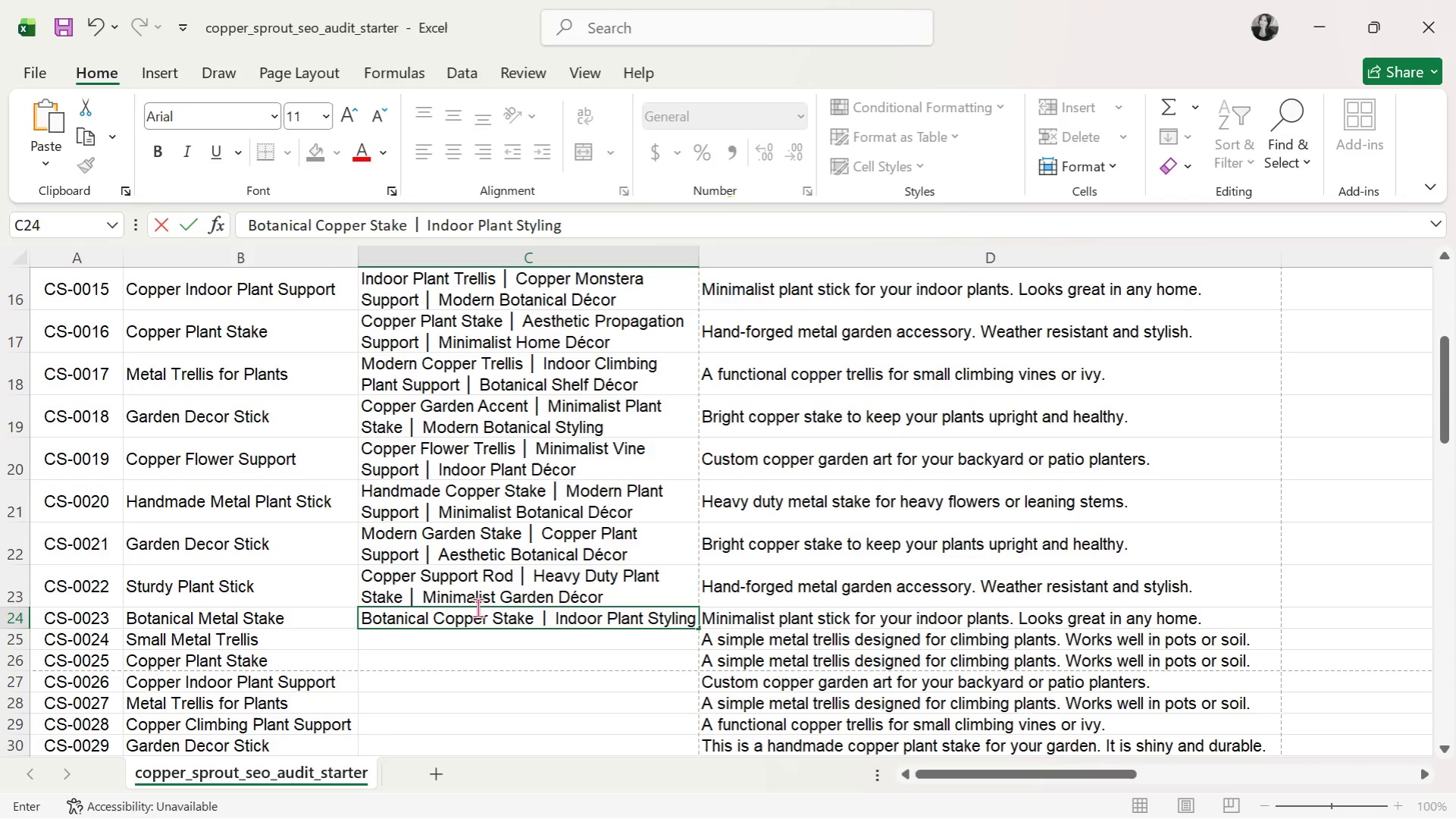 
key(Control+ControlLeft)
 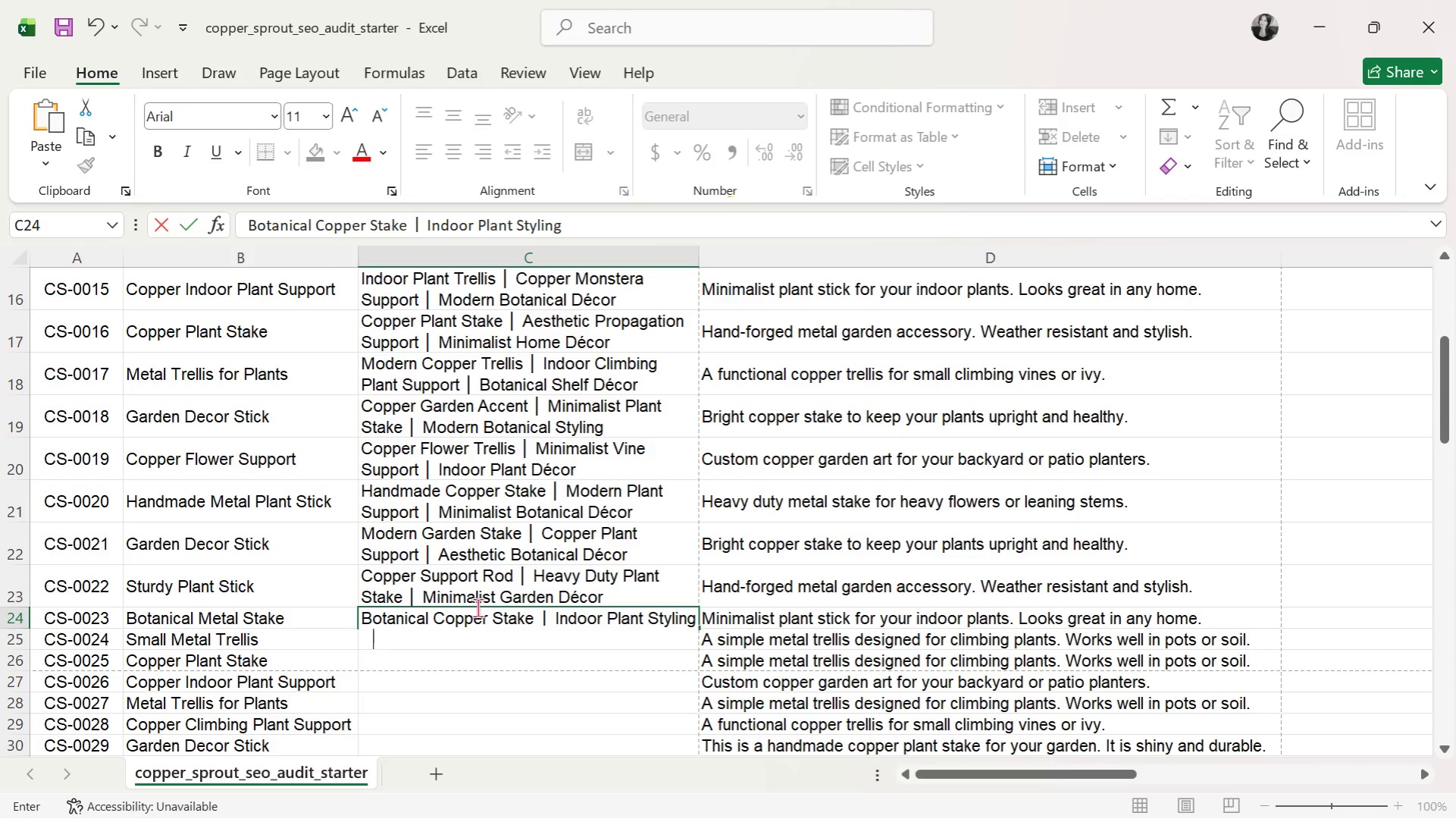 
key(Control+V)
 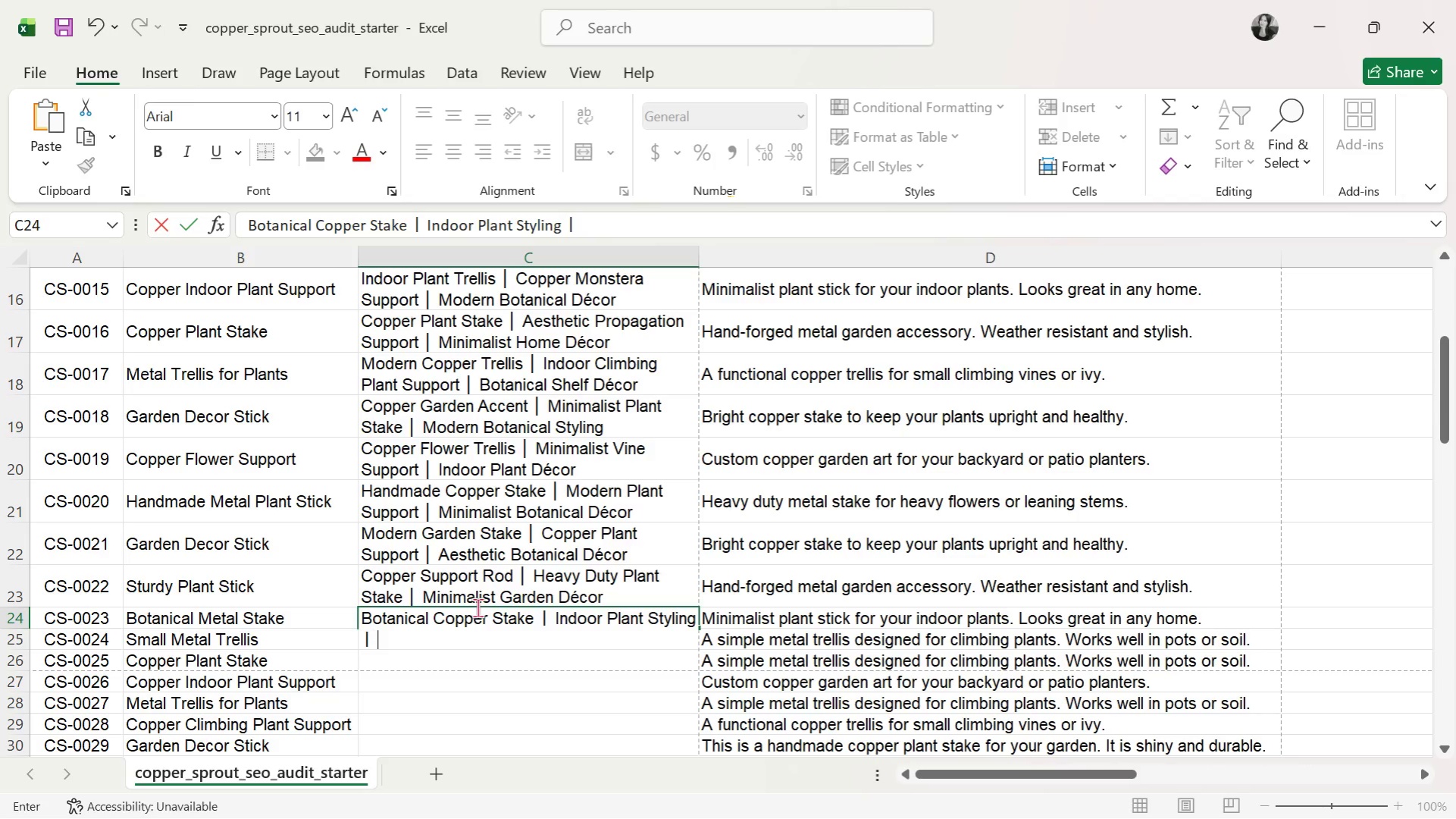 
type( Minimalist Jungle Decor)
 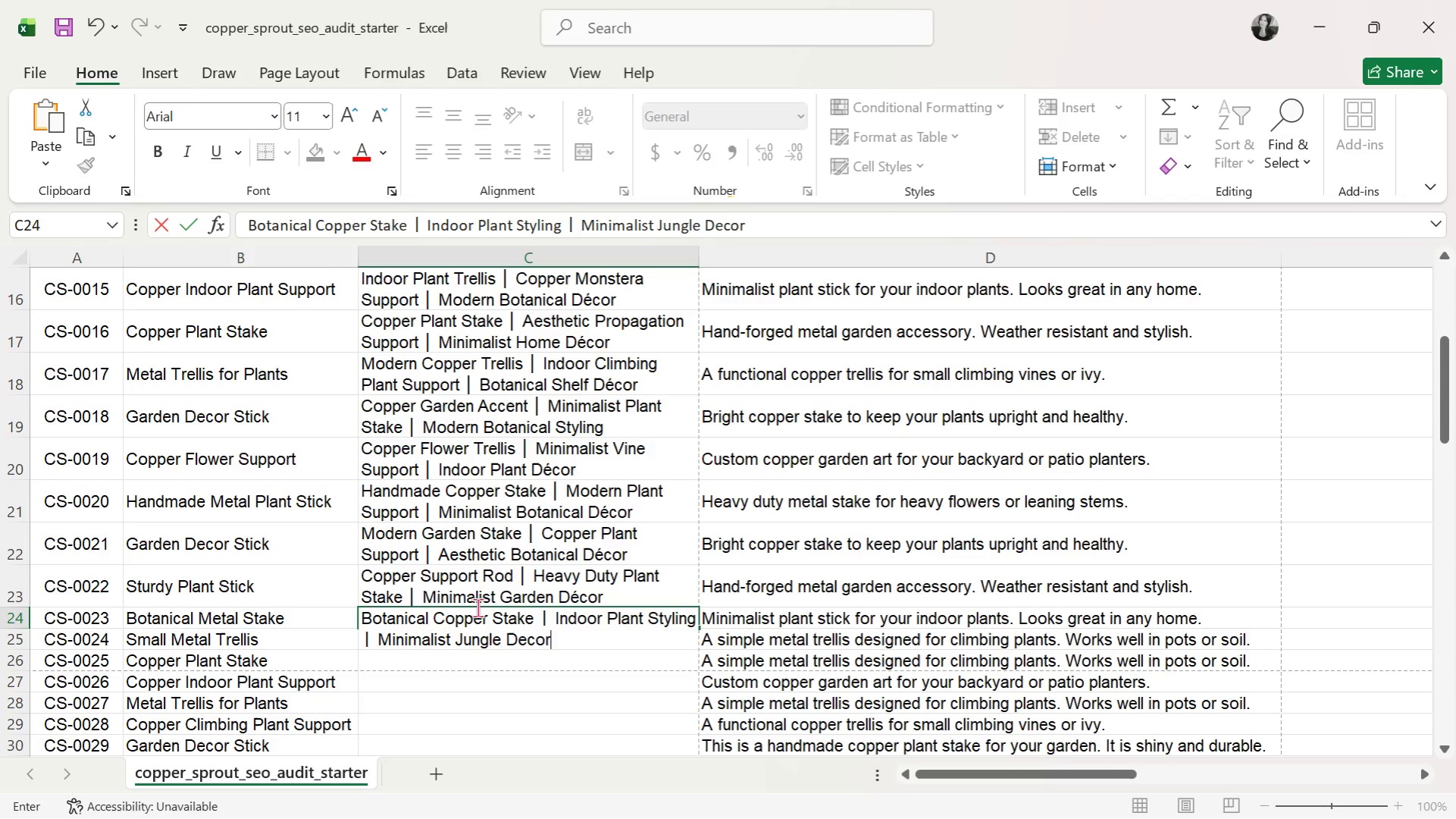 
key(Enter)
 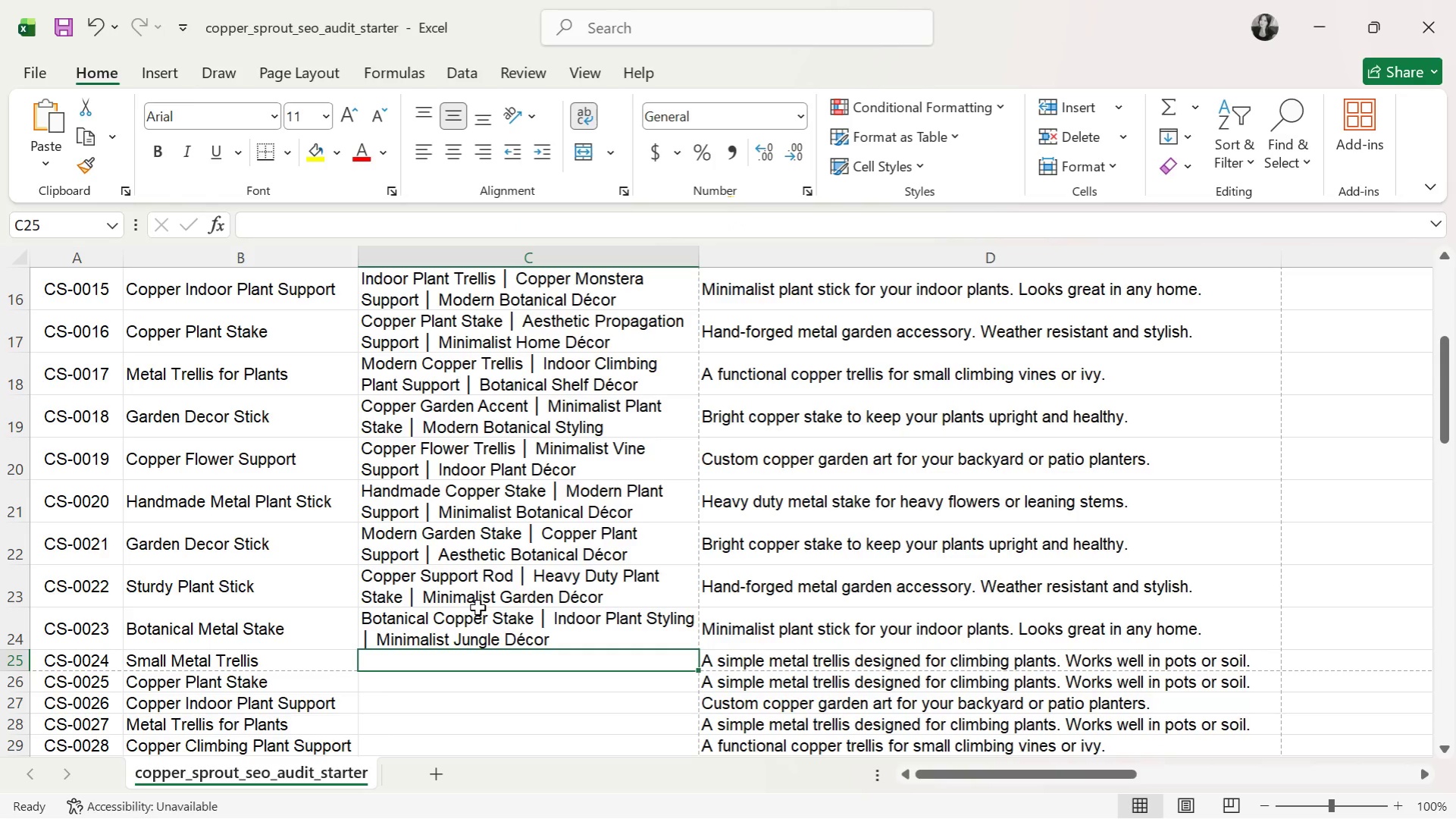 
type(Small Indoor Trellis )
 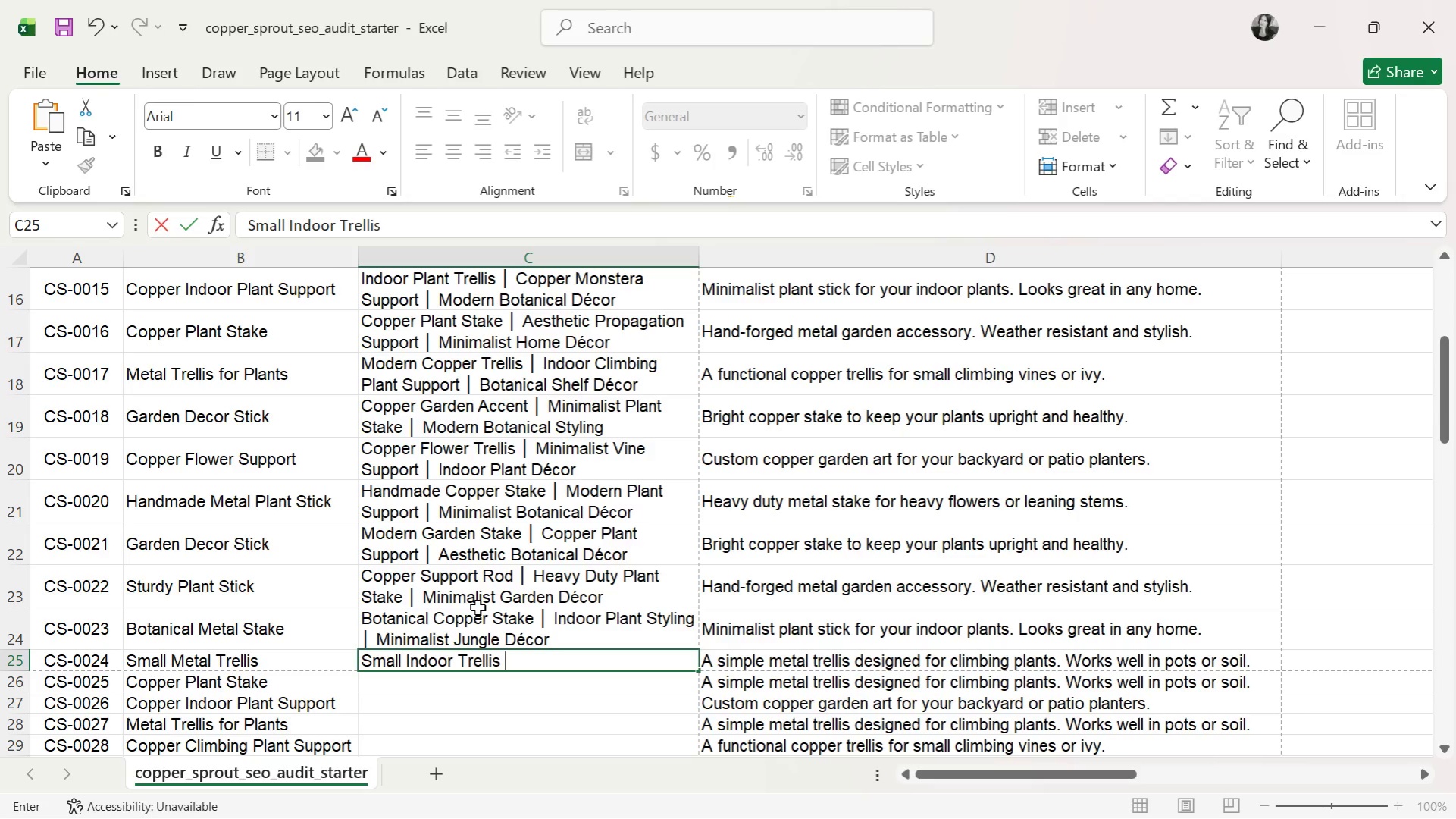 
key(Control+ControlLeft)
 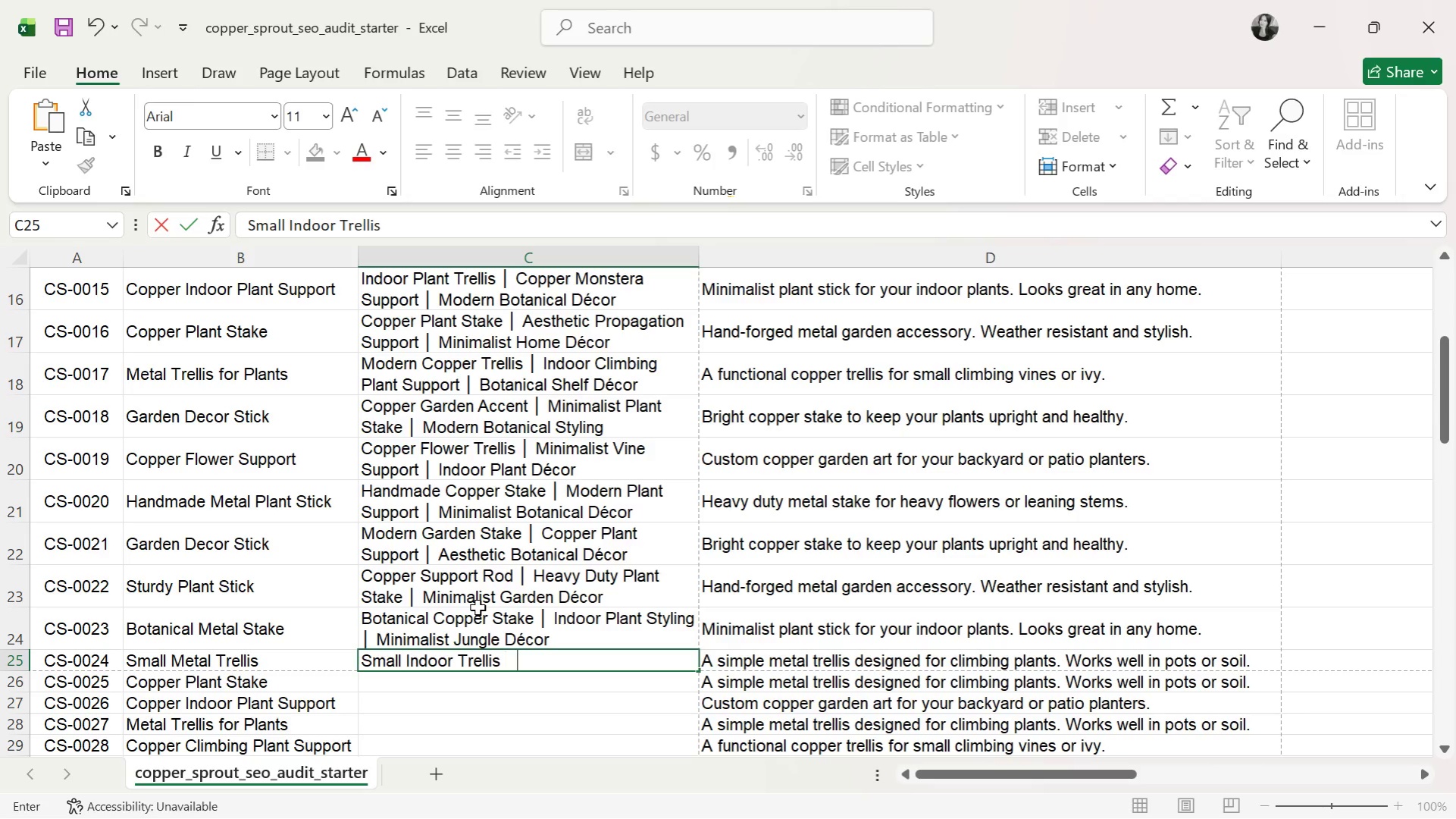 
key(Control+V)
 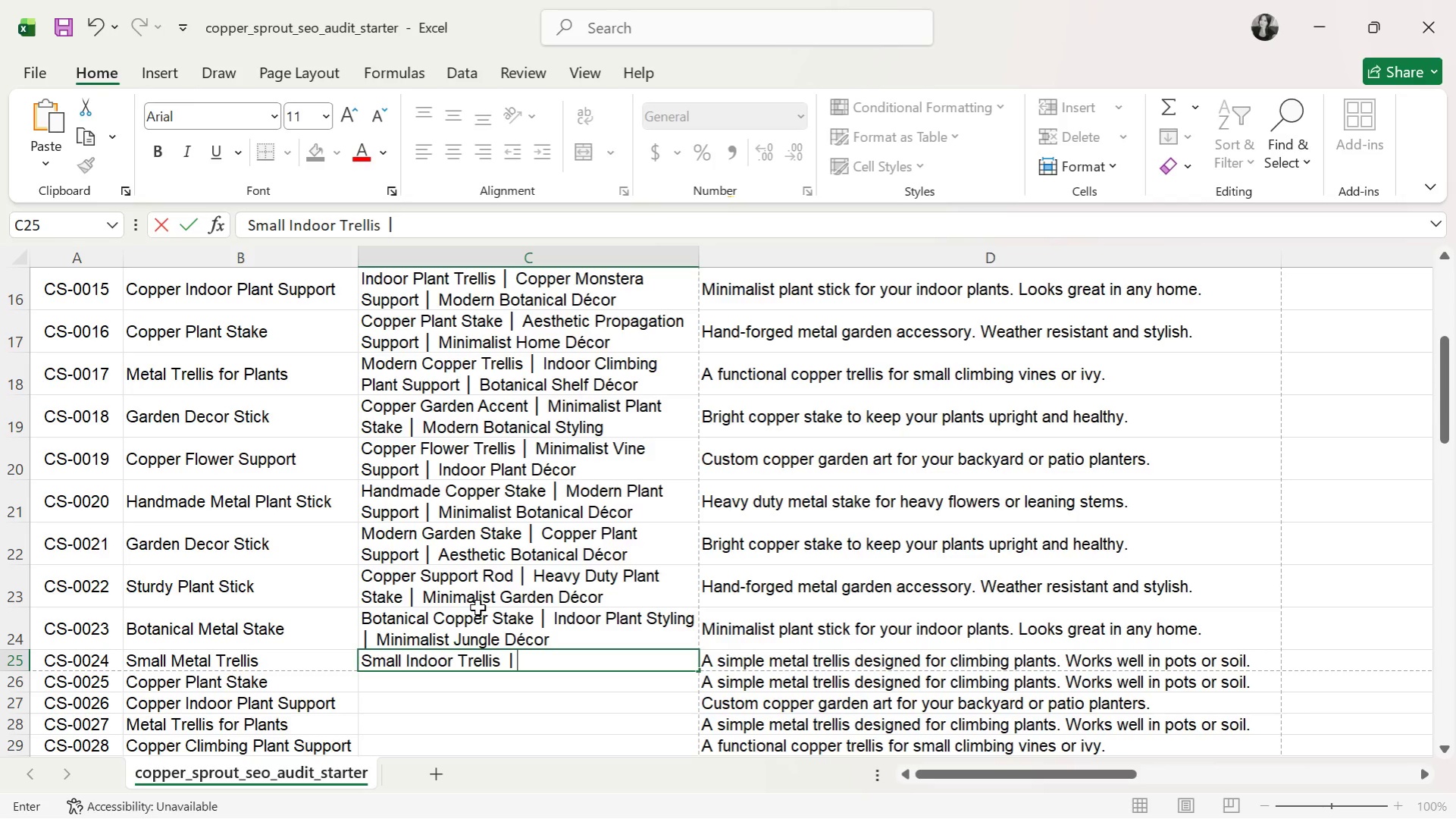 
type( Copper Vine Support )
 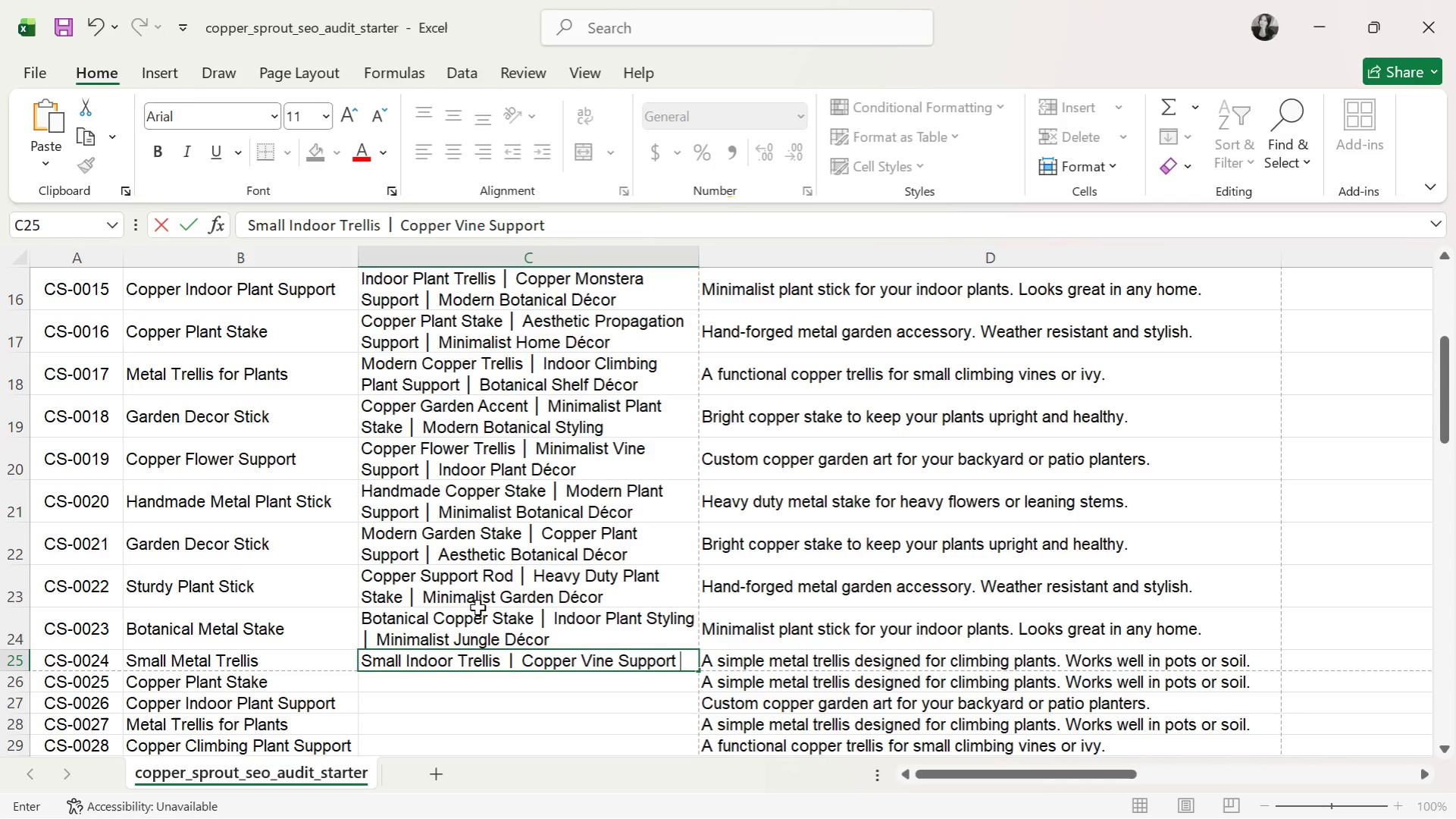 
key(Control+ControlLeft)
 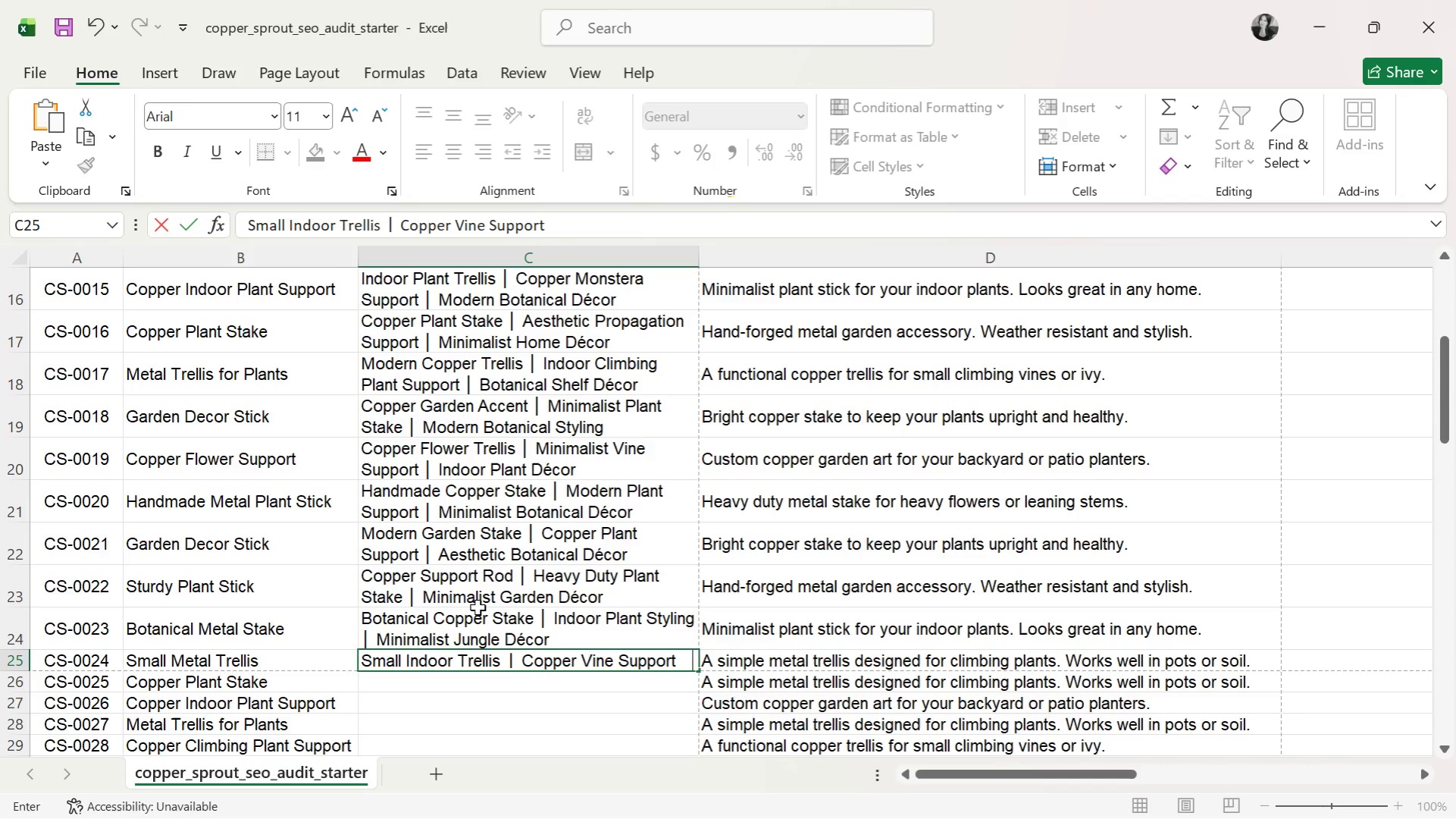 
key(Control+V)
 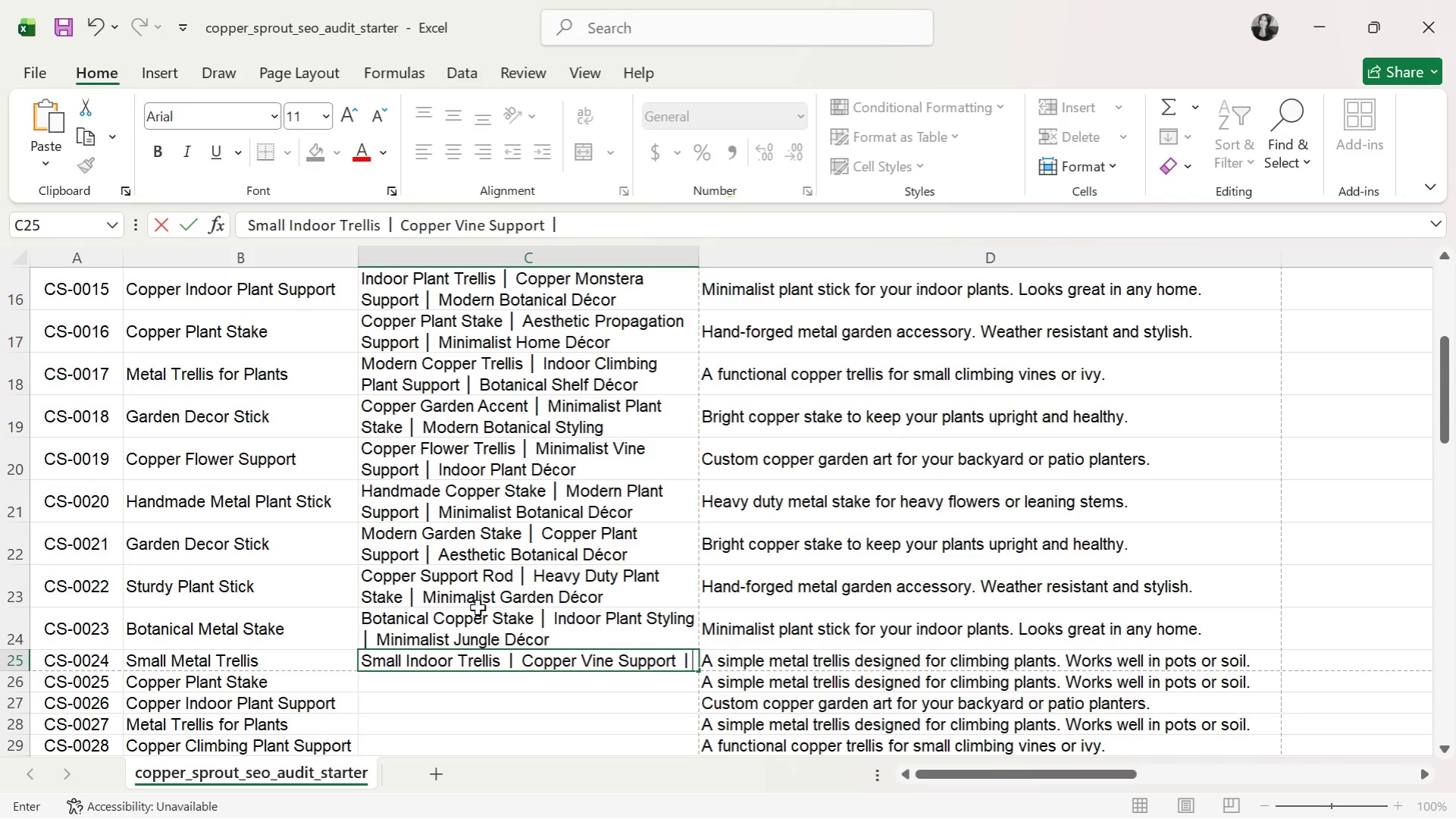 
type( Aesthetic Plant Styling)
 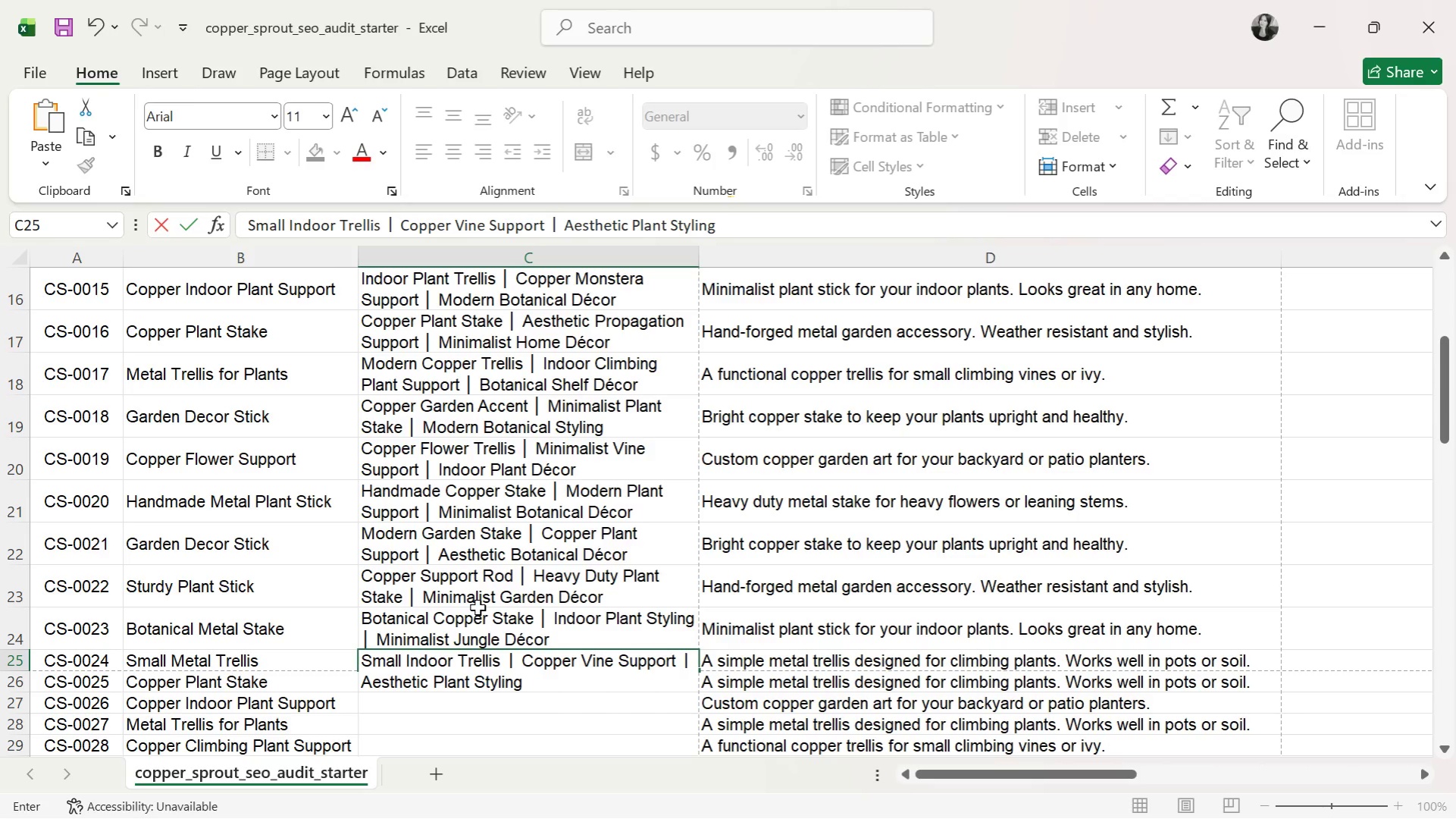 
key(Enter)
 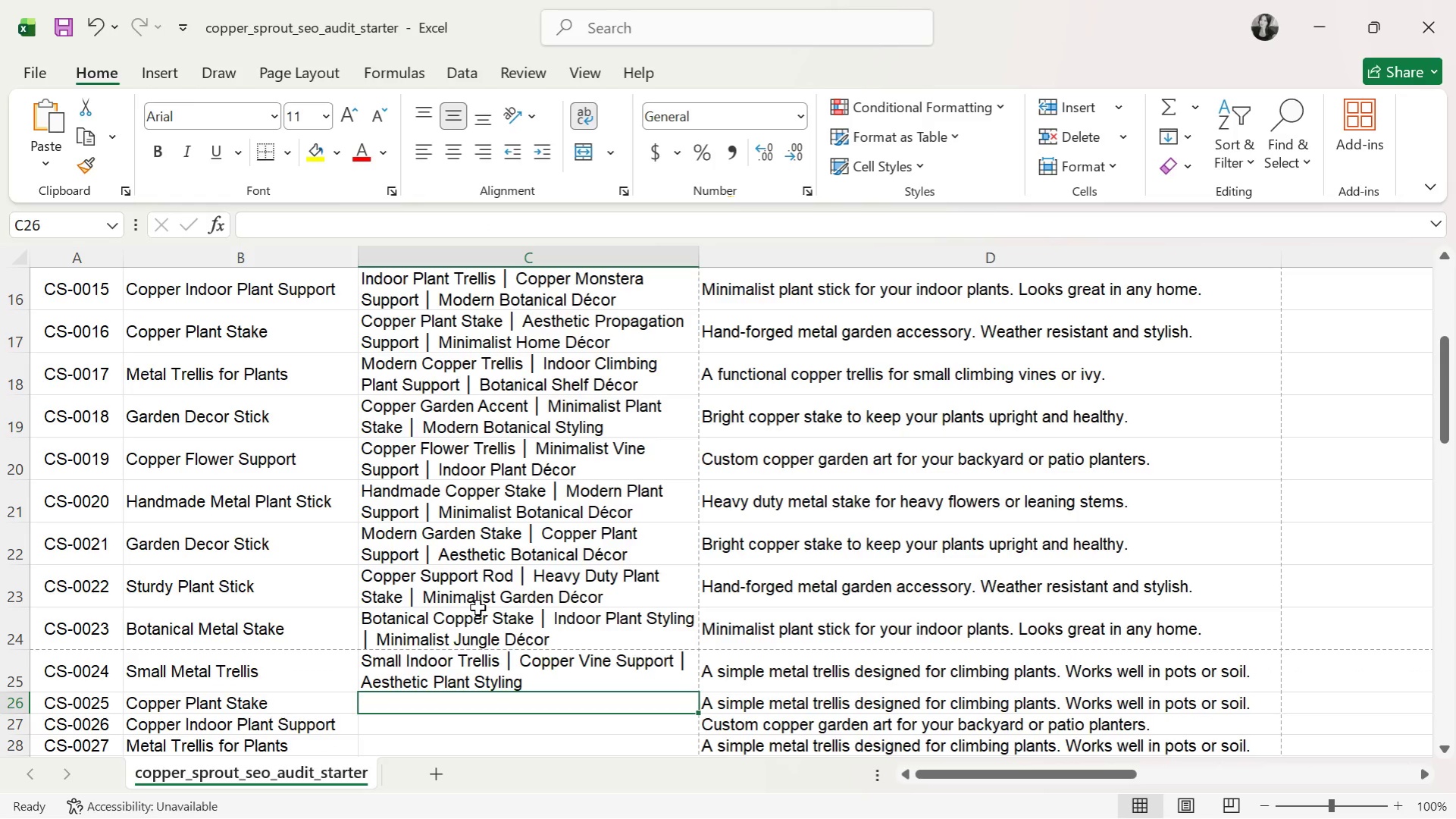 
type(Copper Monstera )
 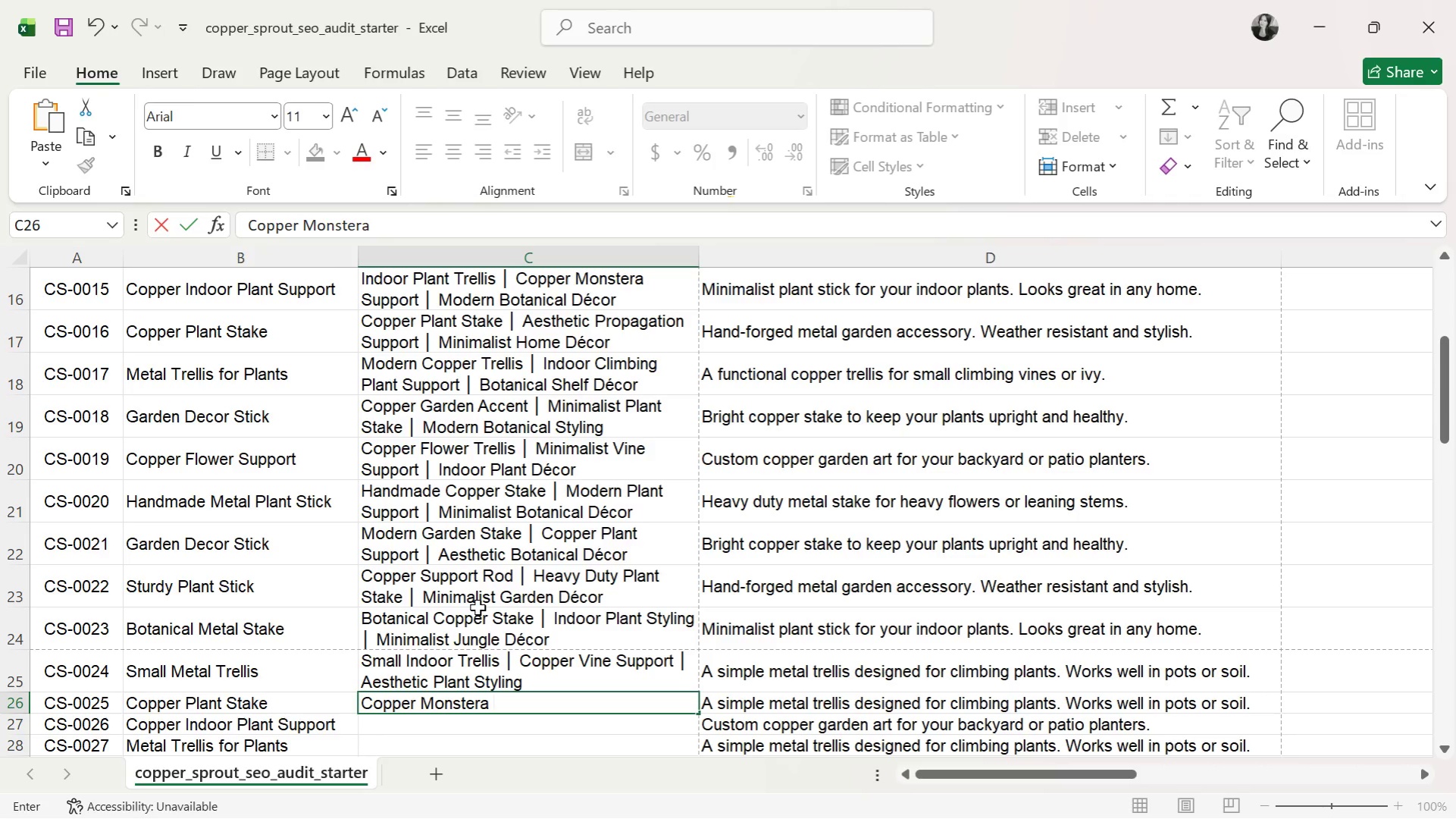 
key(Control+ControlLeft)
 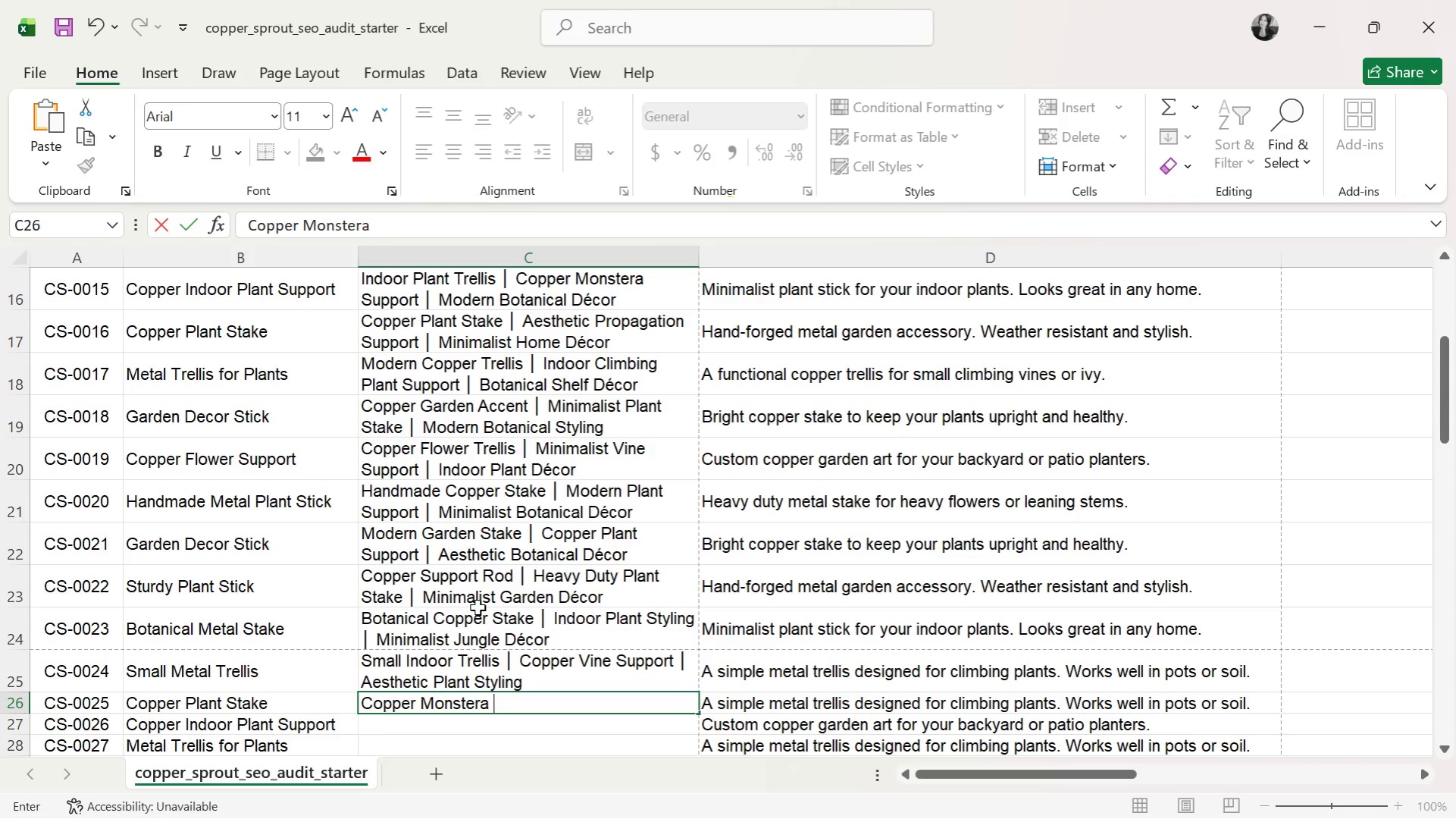 
key(Control+V)
 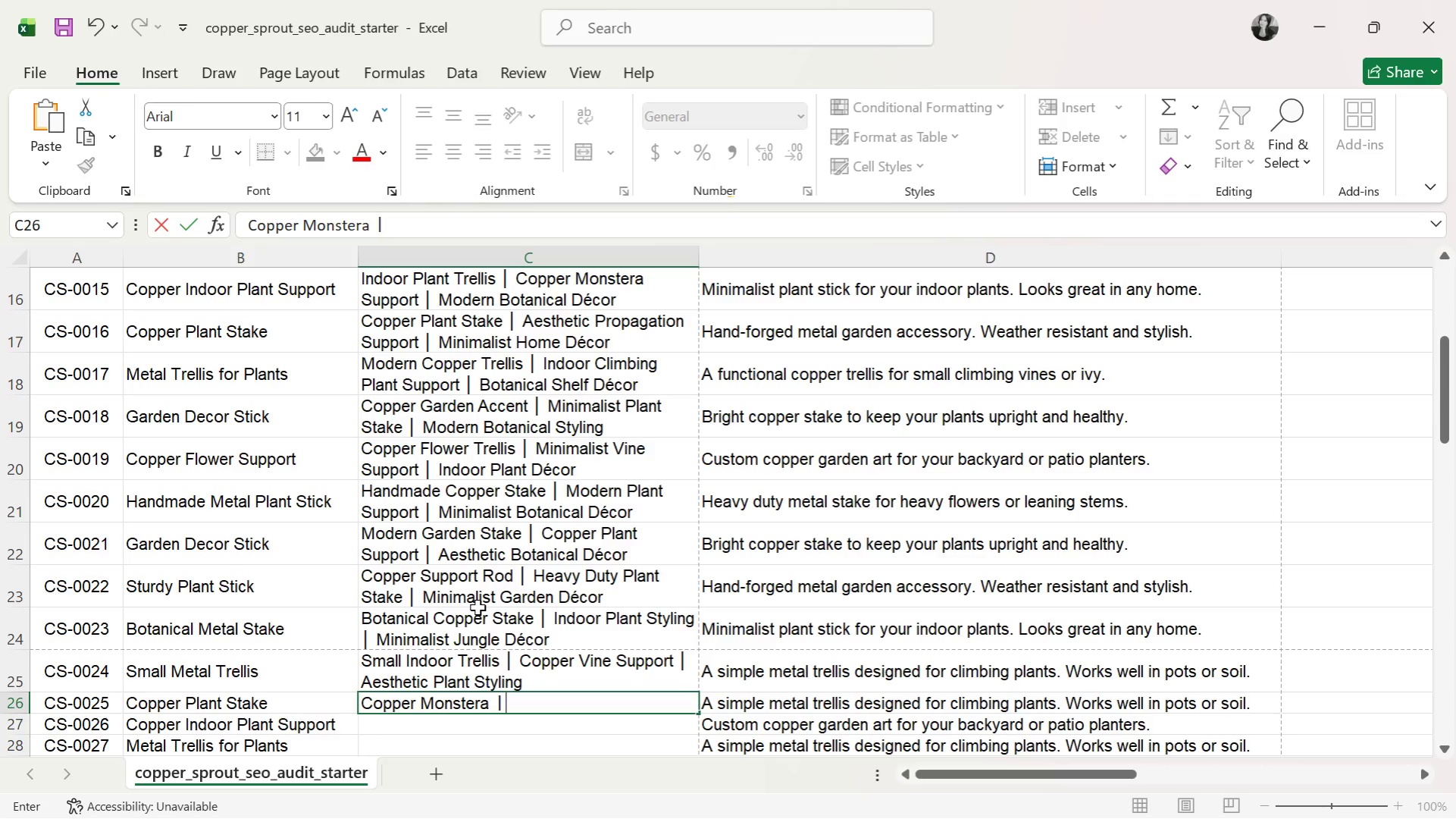 
type( )
key(Backspace)
key(Backspace)
key(Backspace)
type( Stake )
 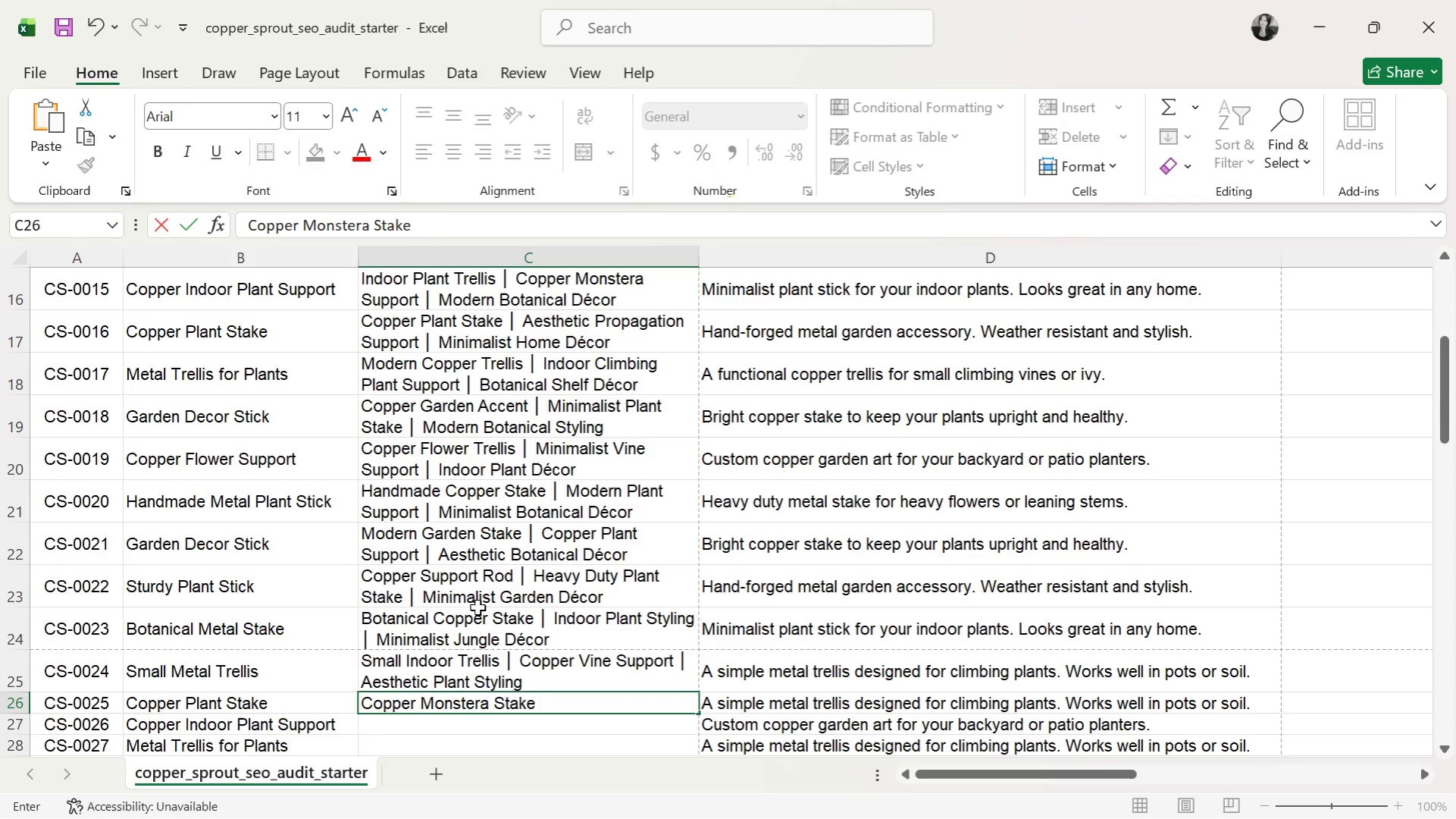 
key(Control+ControlLeft)
 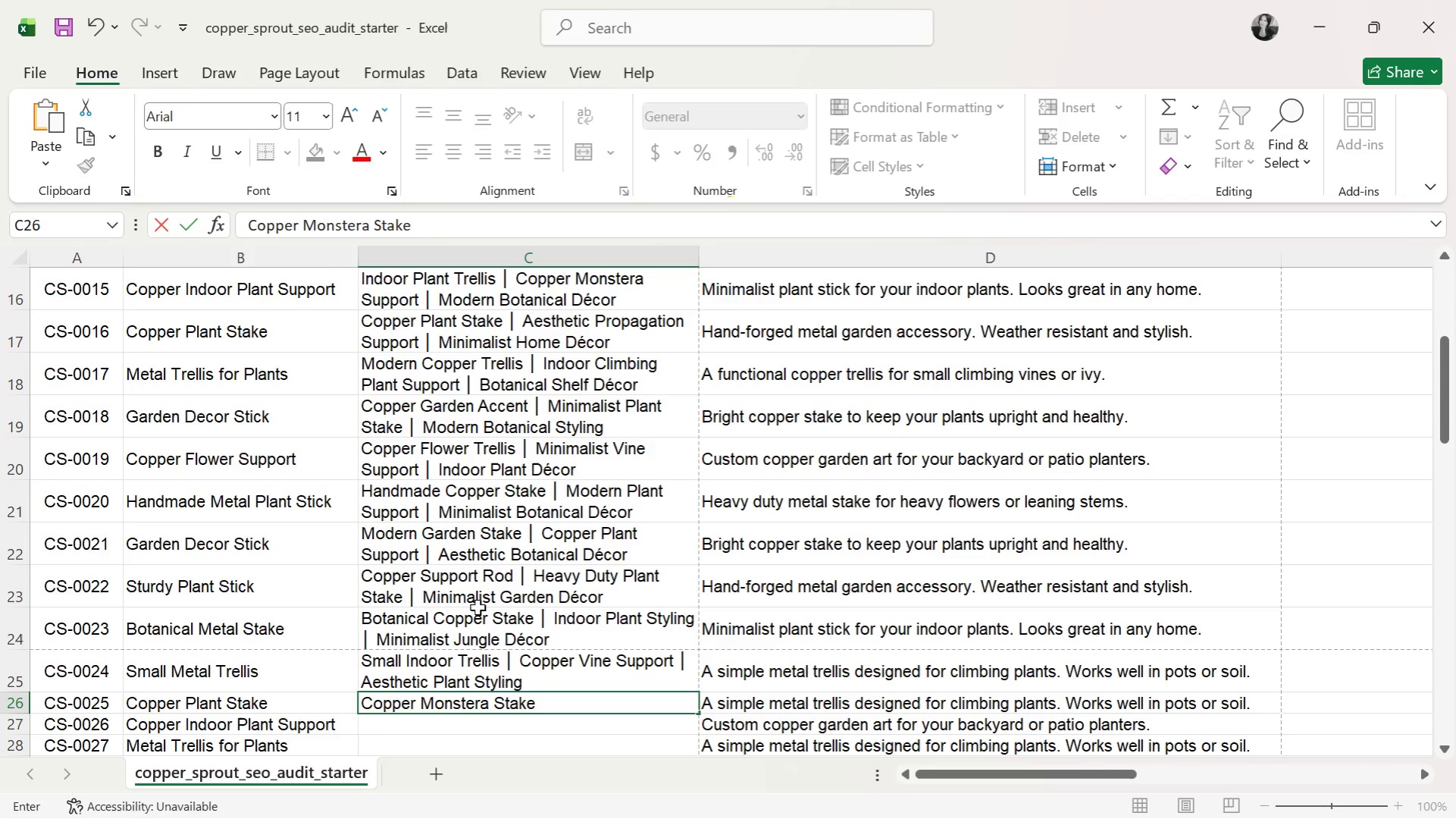 
key(Control+V)
 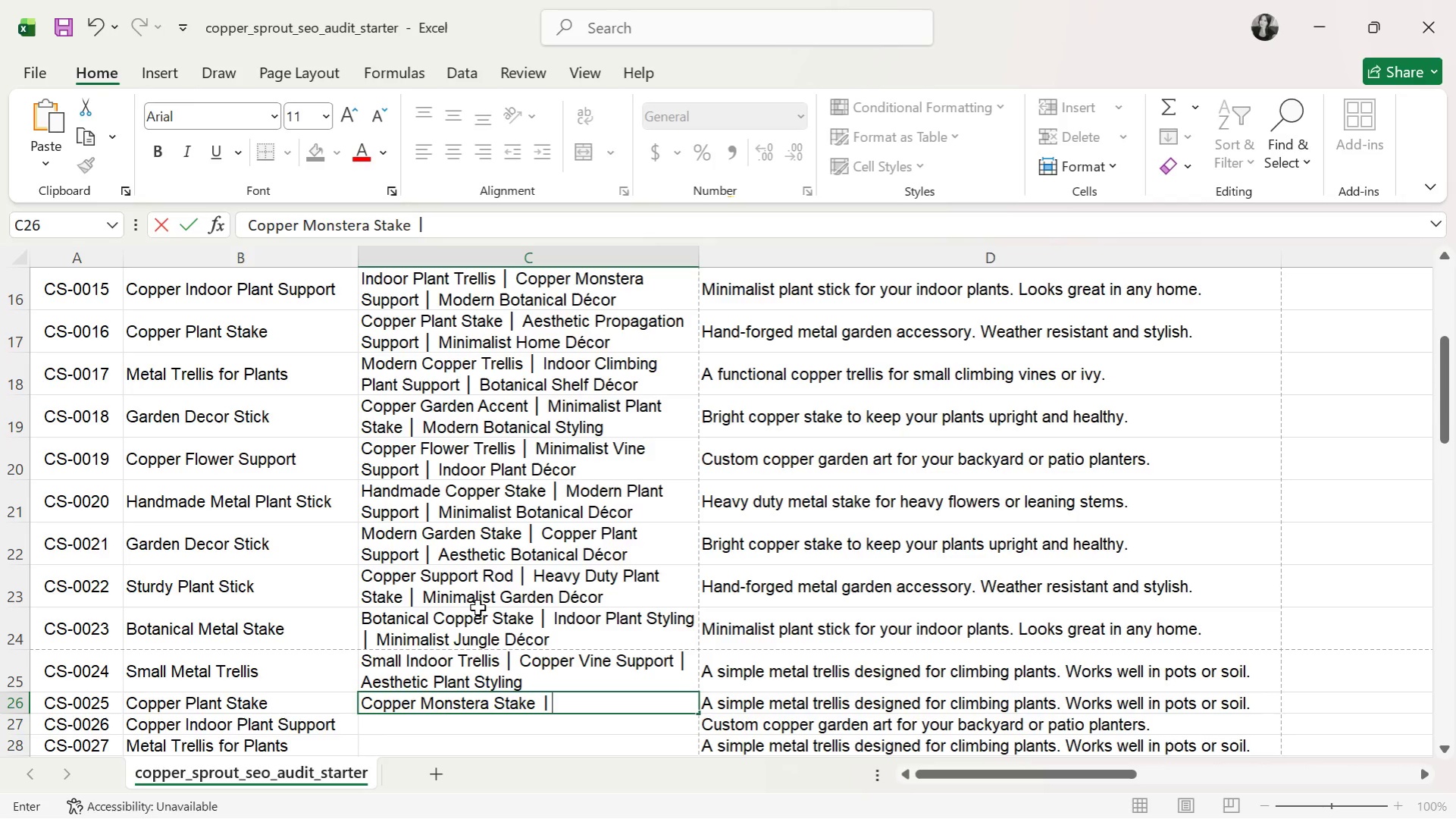 
type( Minimalist Plant Trelliu)
key(Backspace)
type(s )
 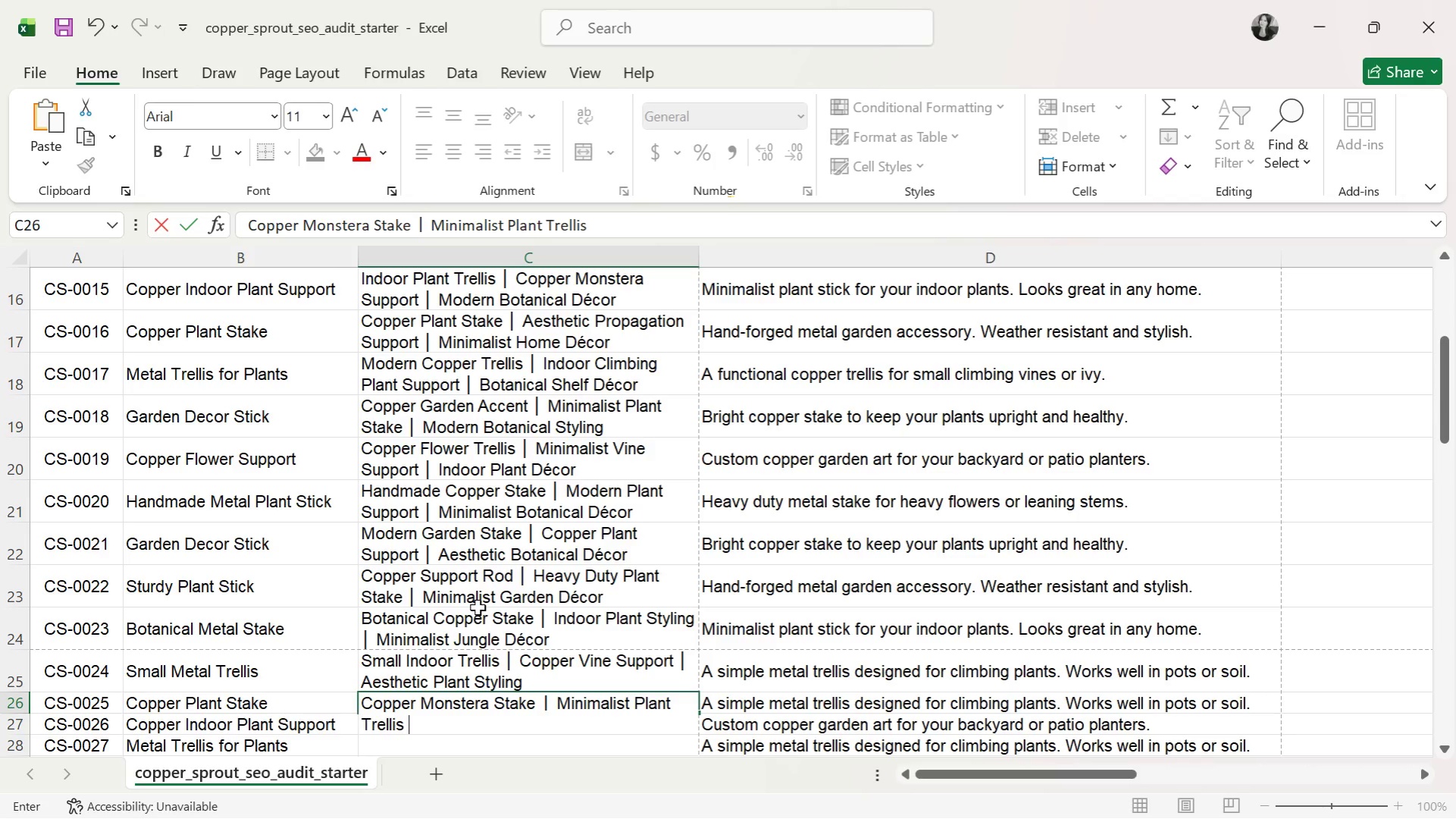 
key(Control+ControlLeft)
 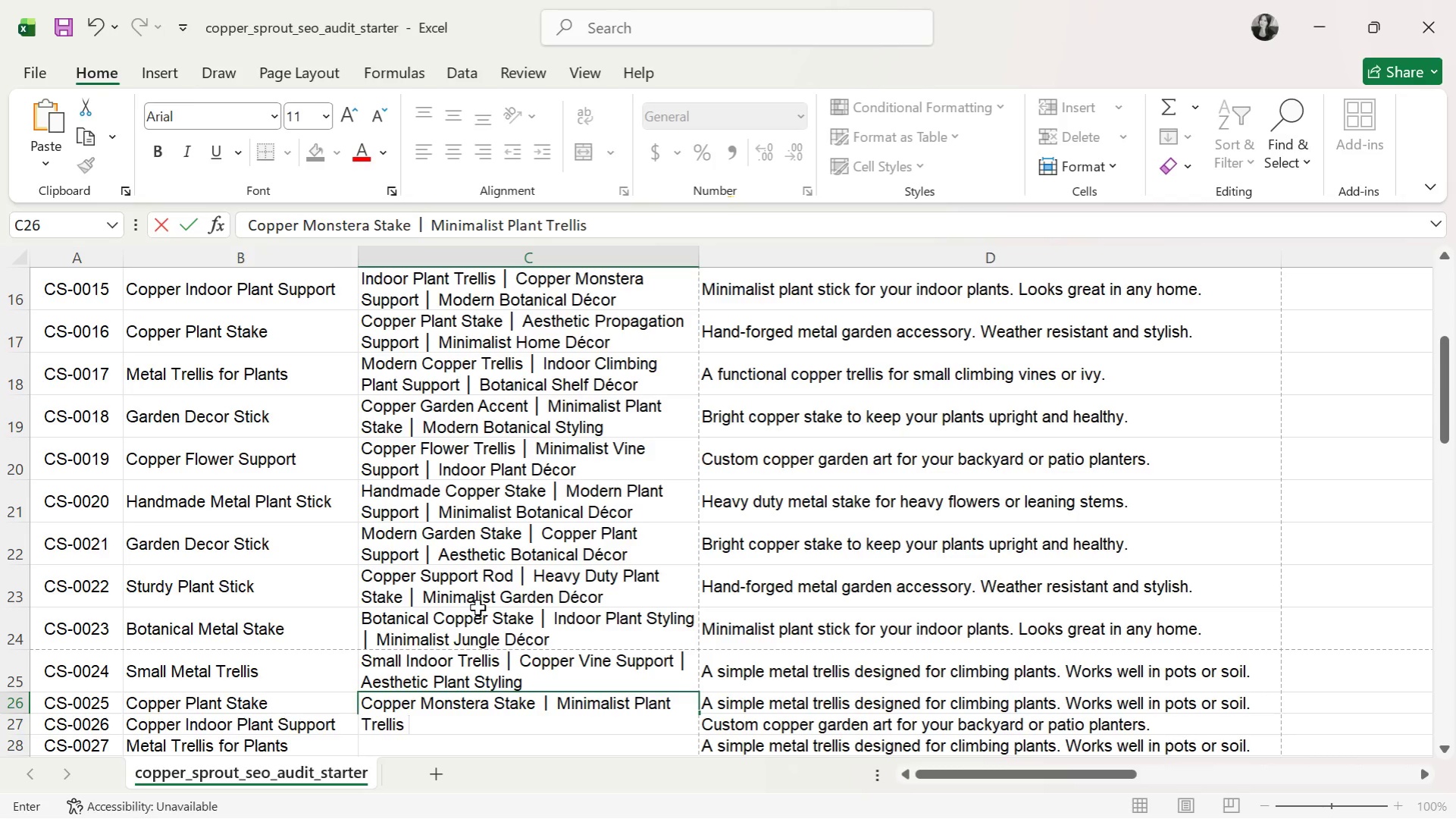 
key(Control+V)
 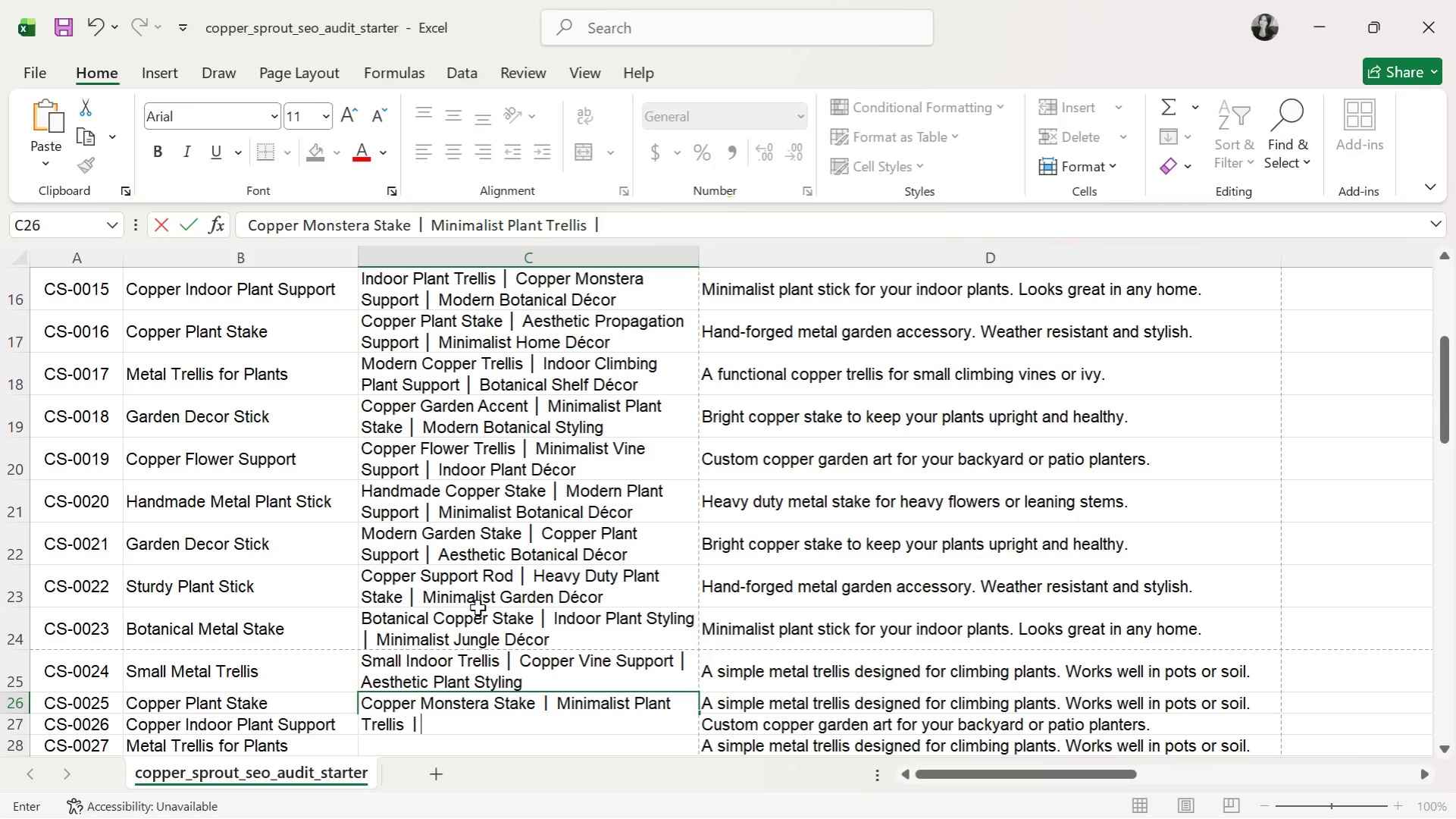 
type( Indoor Jungle Decor)
 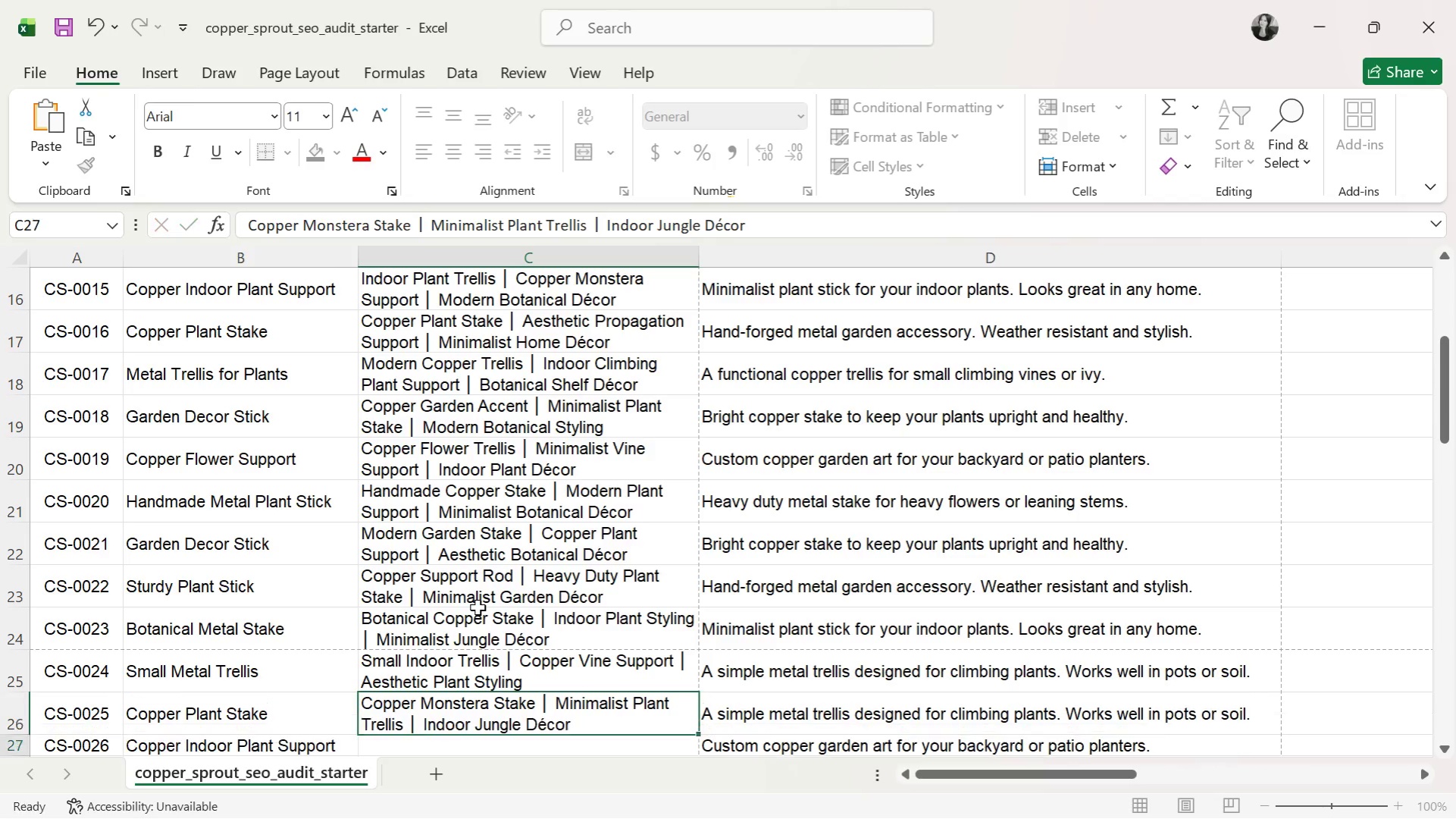 
key(Enter)
 